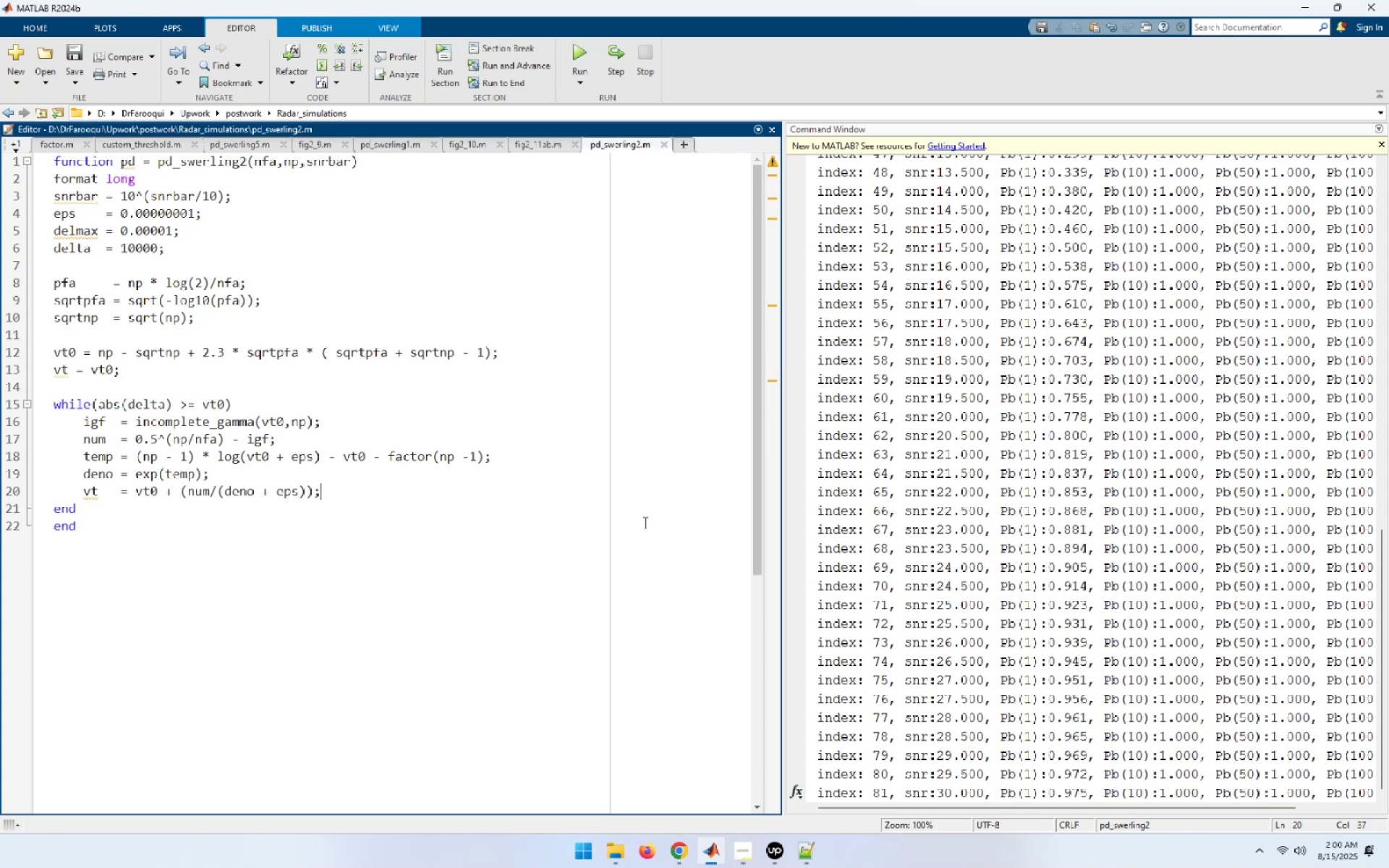 
scroll: coordinate [734, 578], scroll_direction: up, amount: 1.0
 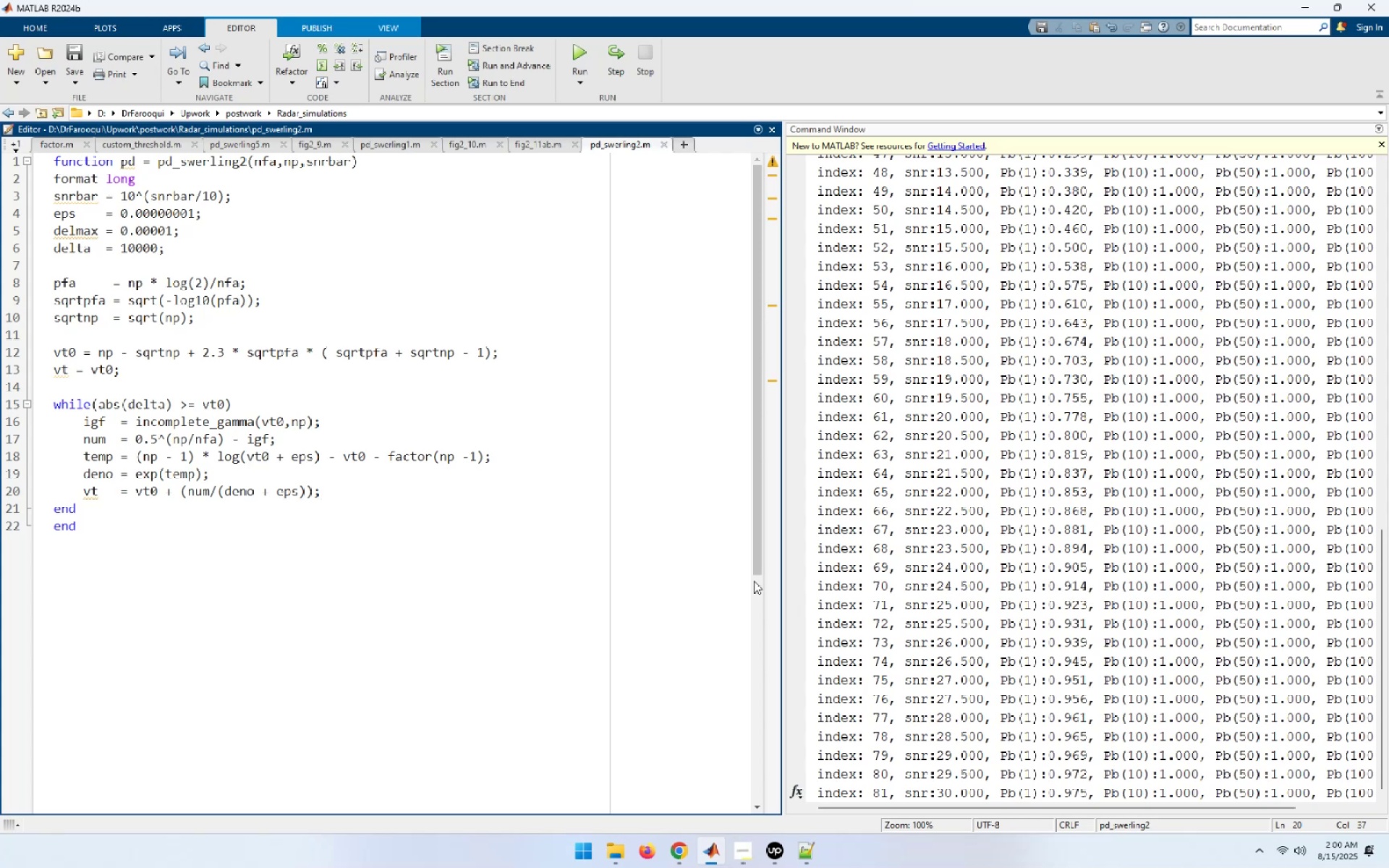 
wait(23.41)
 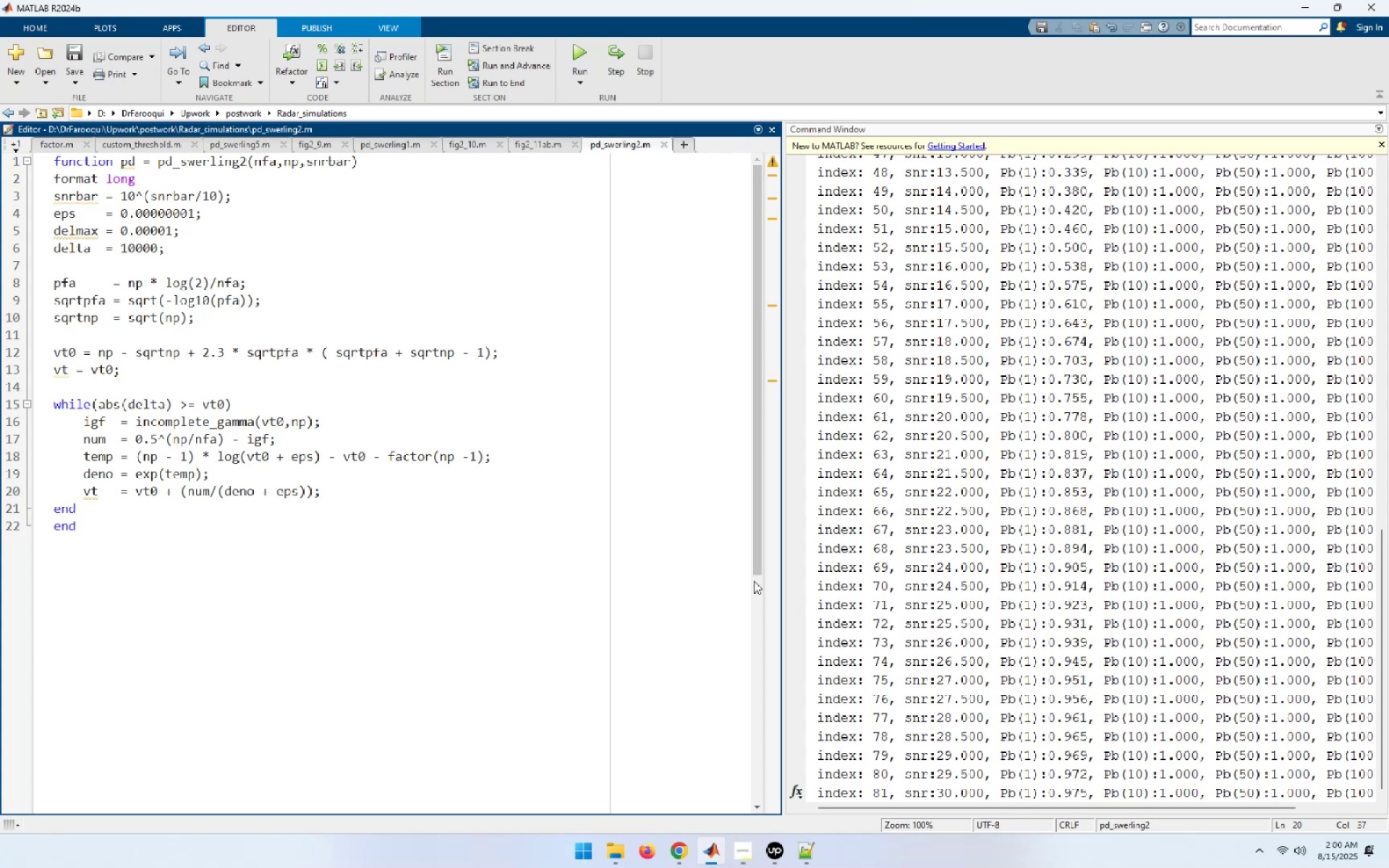 
left_click([331, 494])
 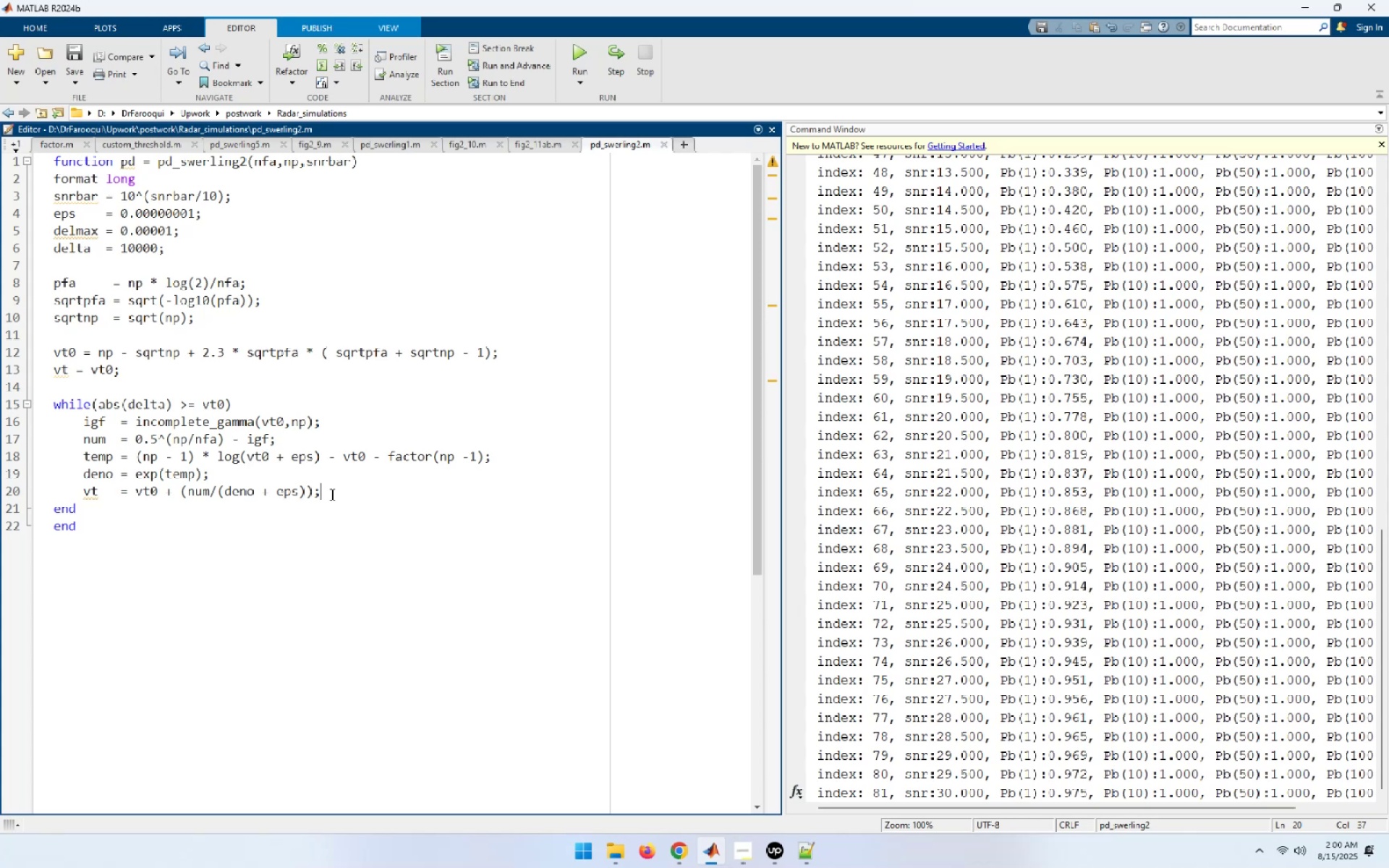 
wait(13.56)
 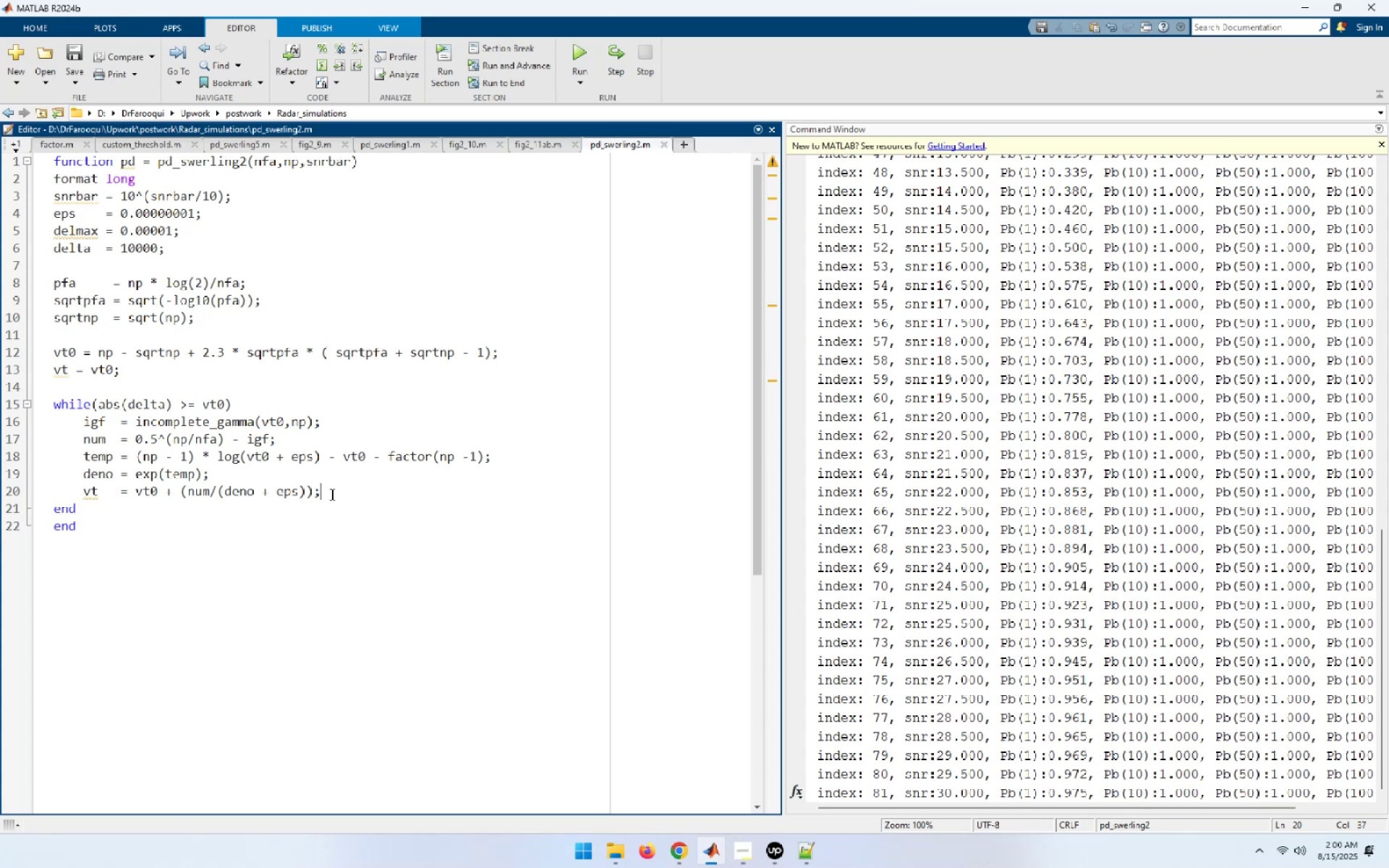 
left_click([349, 493])
 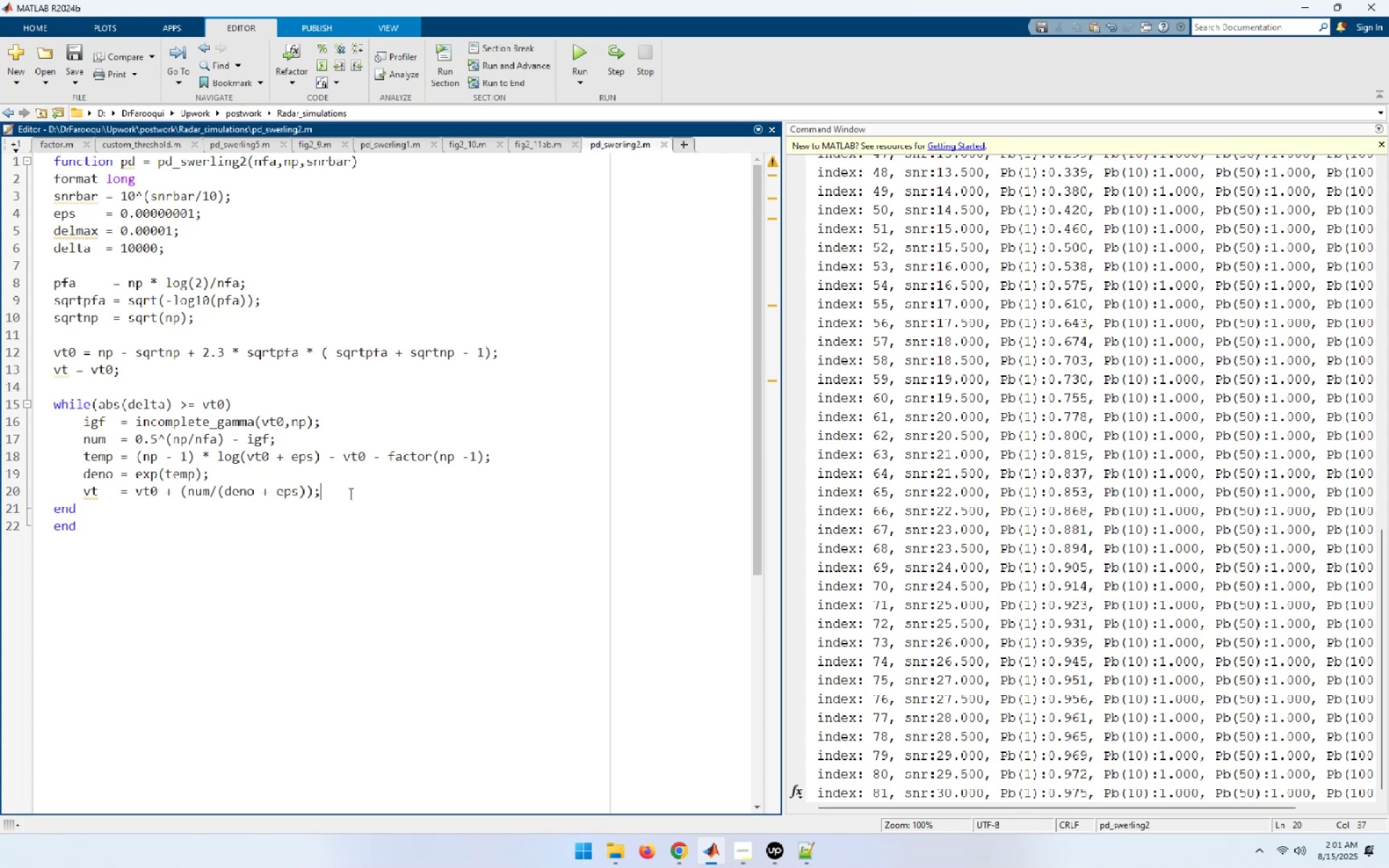 
key(Enter)
 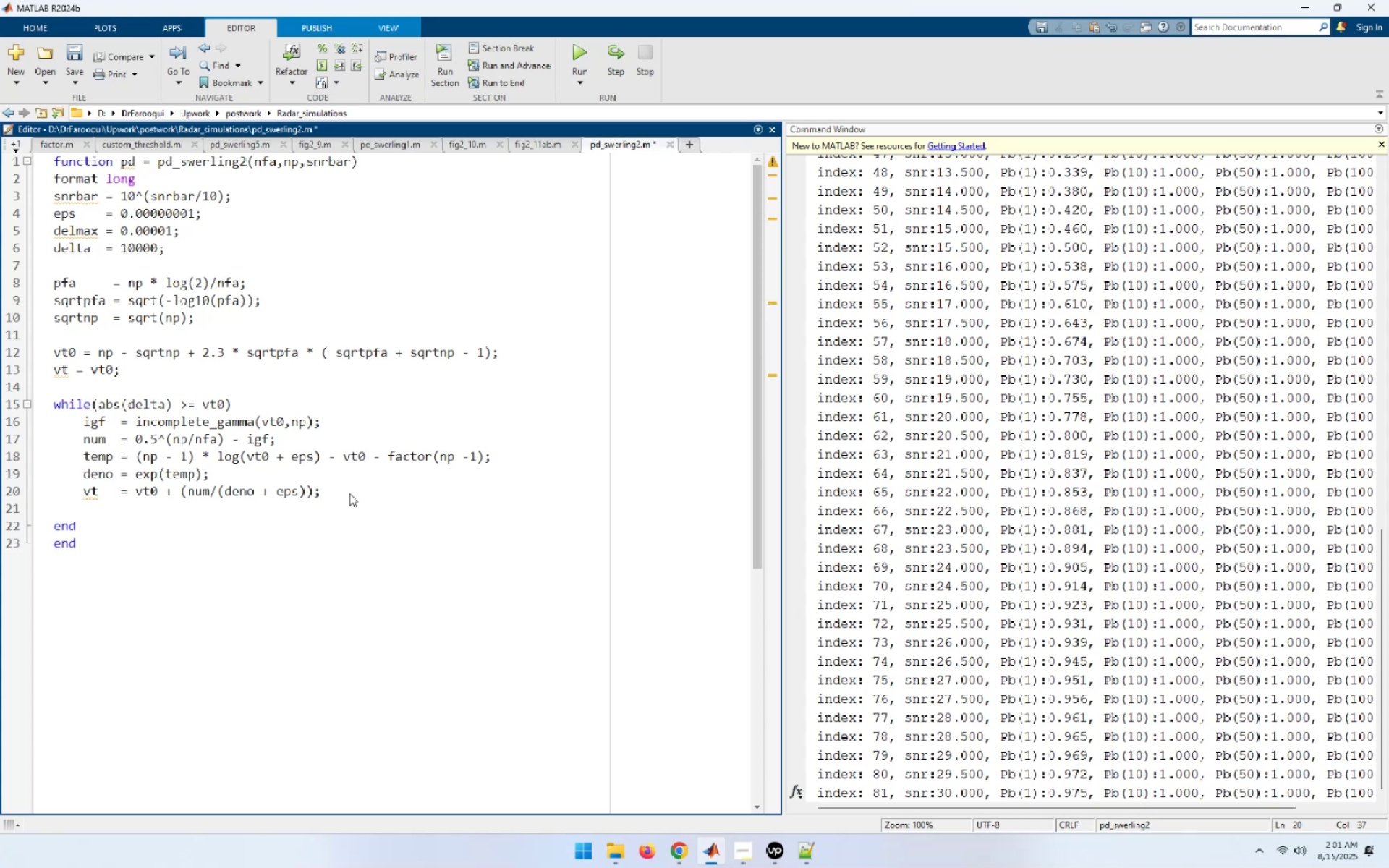 
type(delta = abs())
 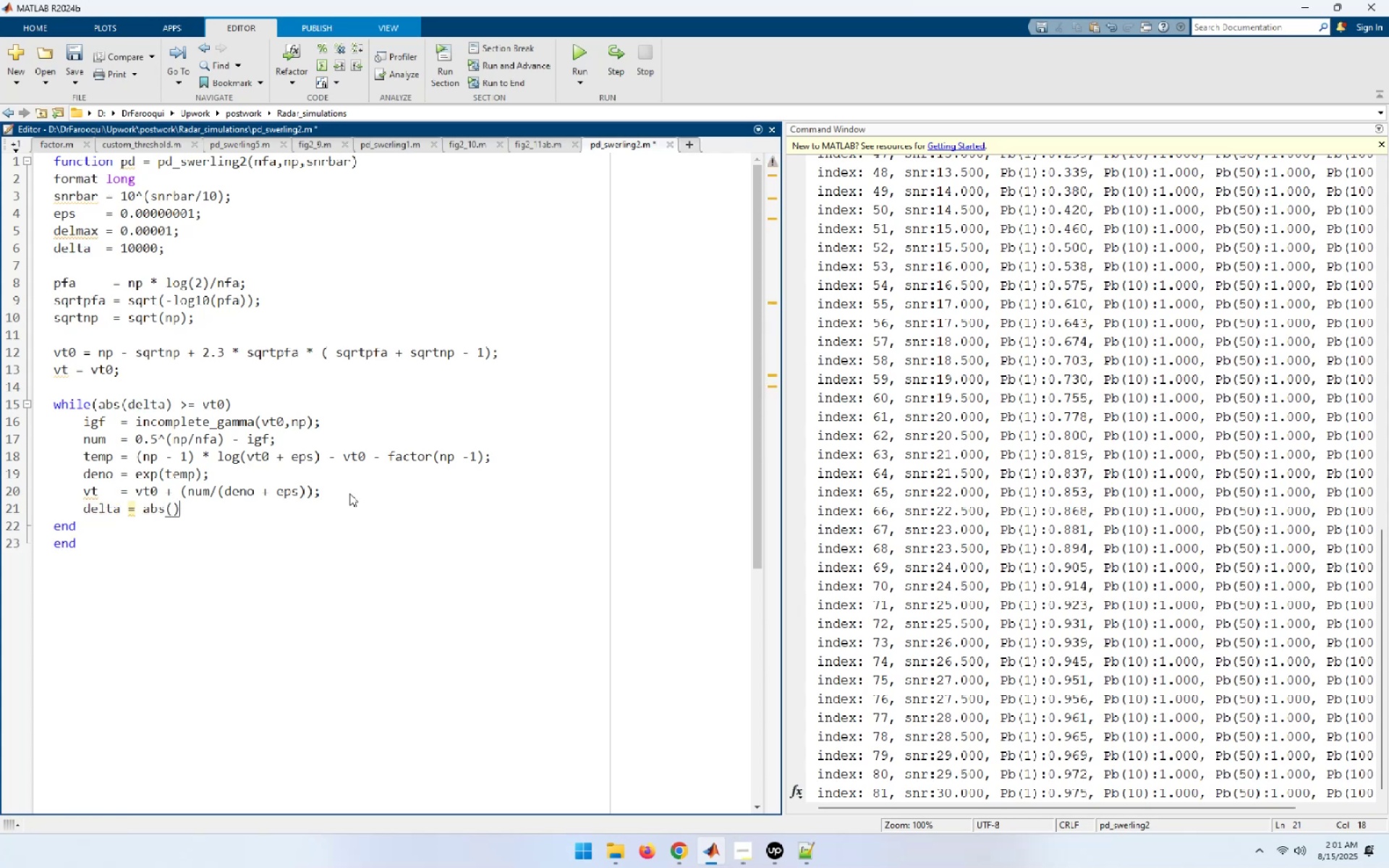 
key(ArrowLeft)
 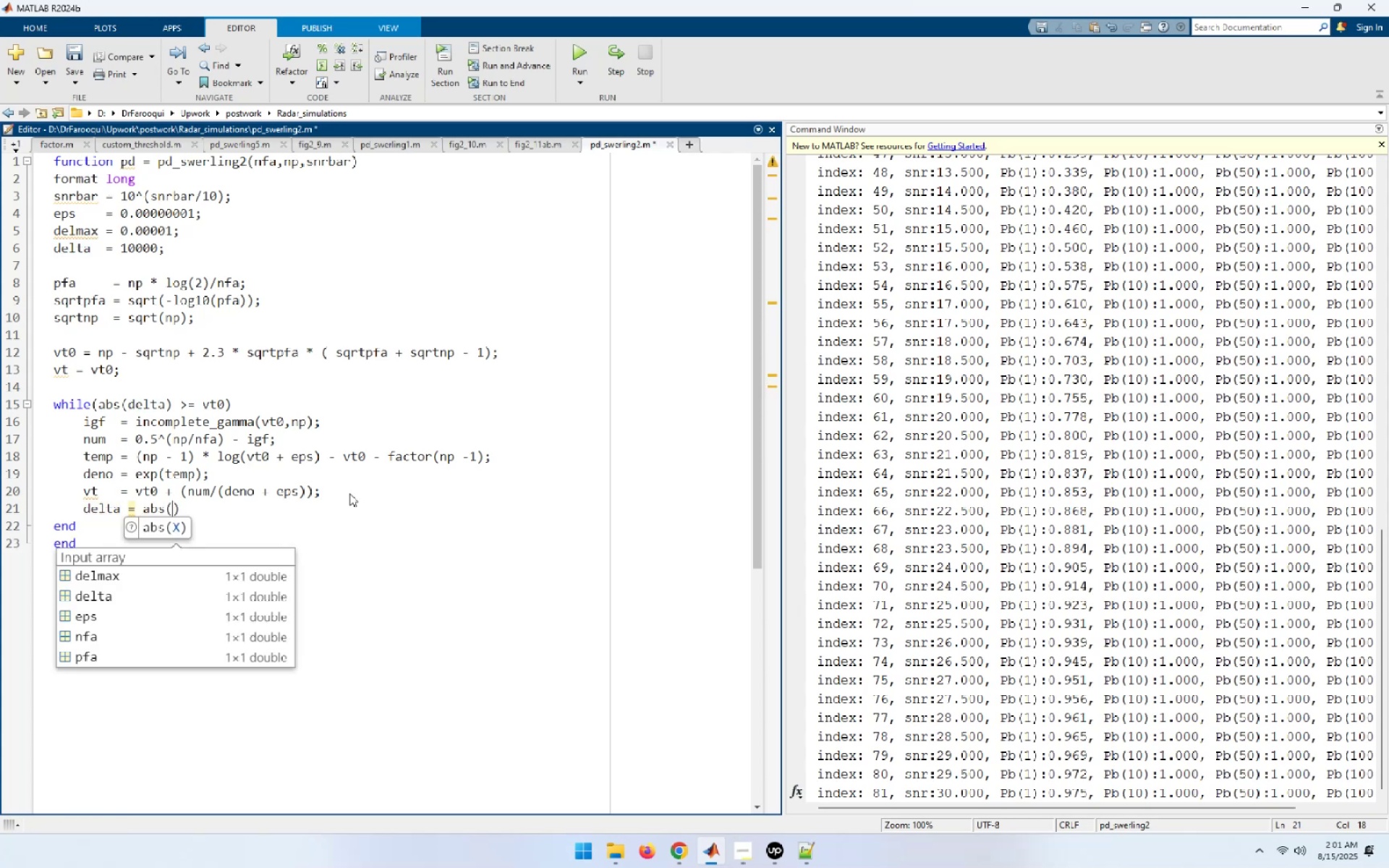 
type(vt - vt0)
 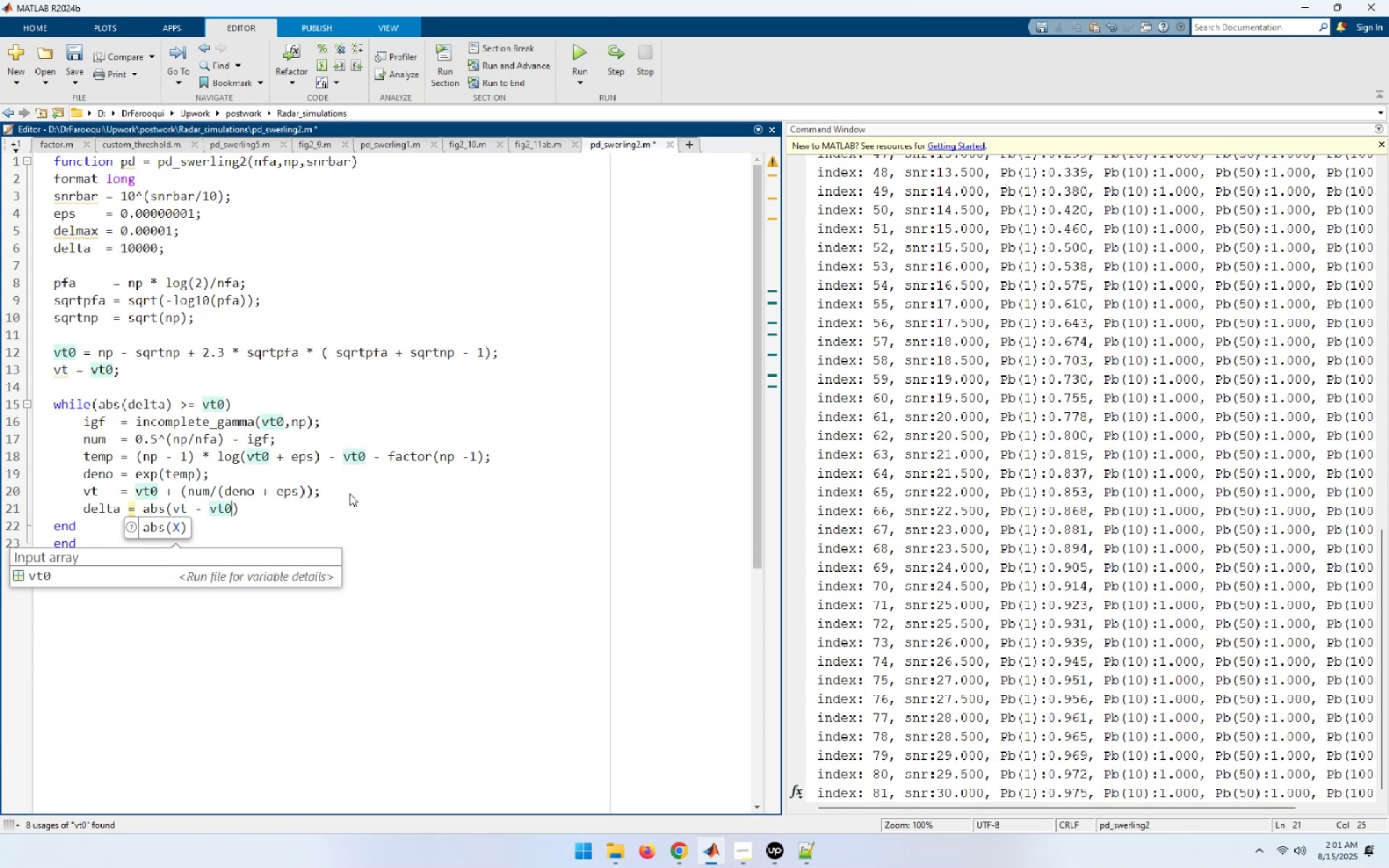 
key(ArrowRight)
 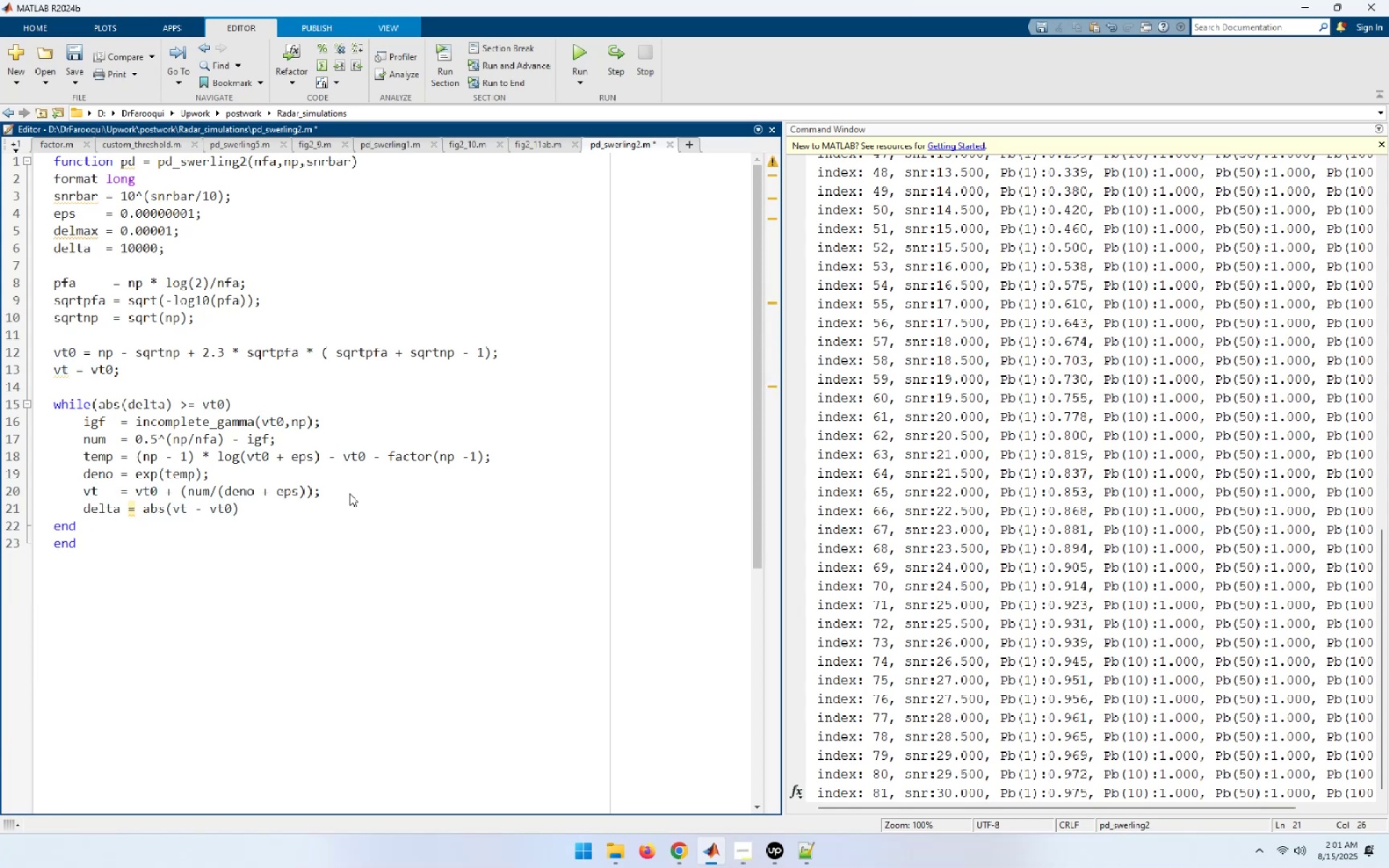 
key(Space)
 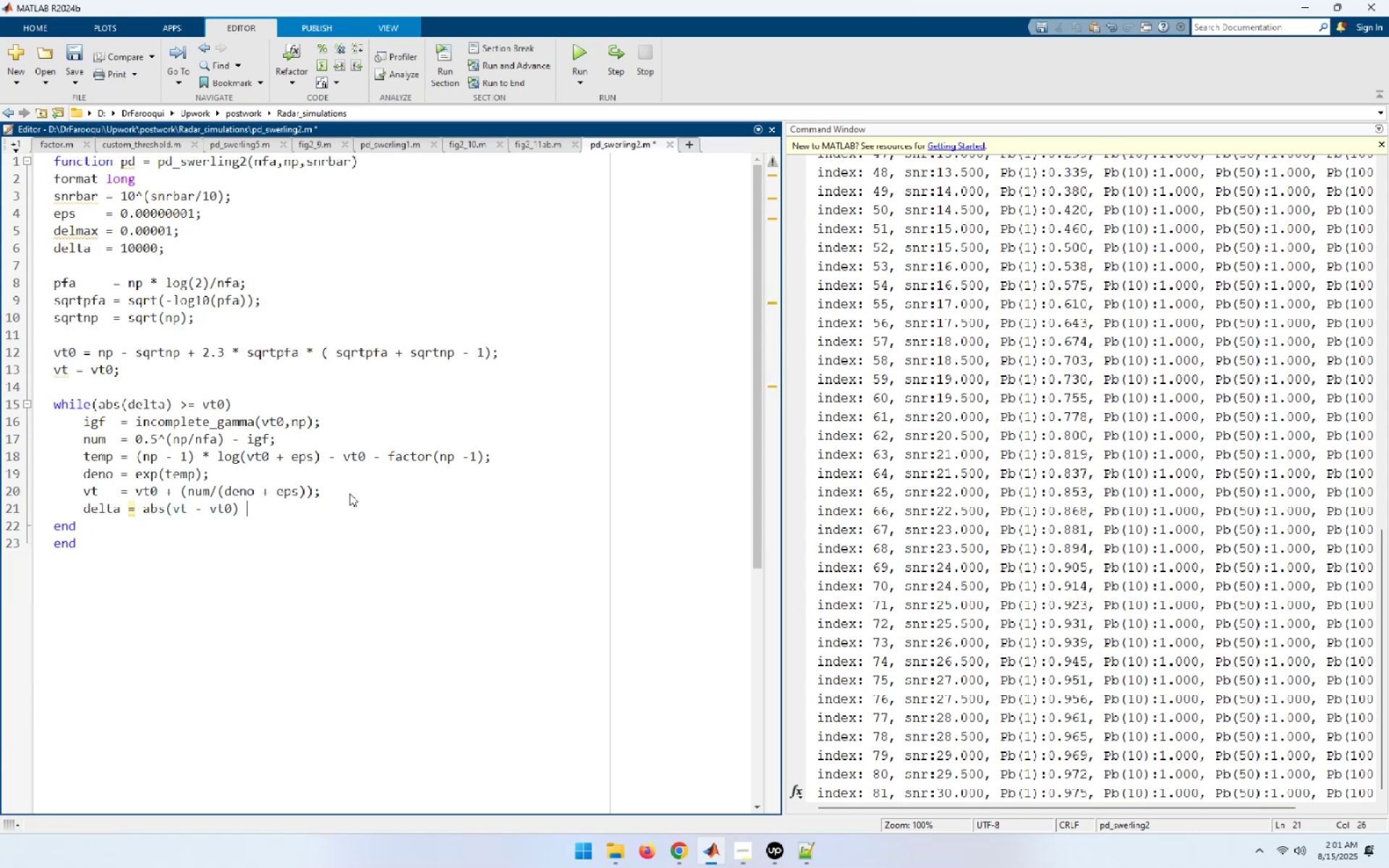 
key(Shift+8)
 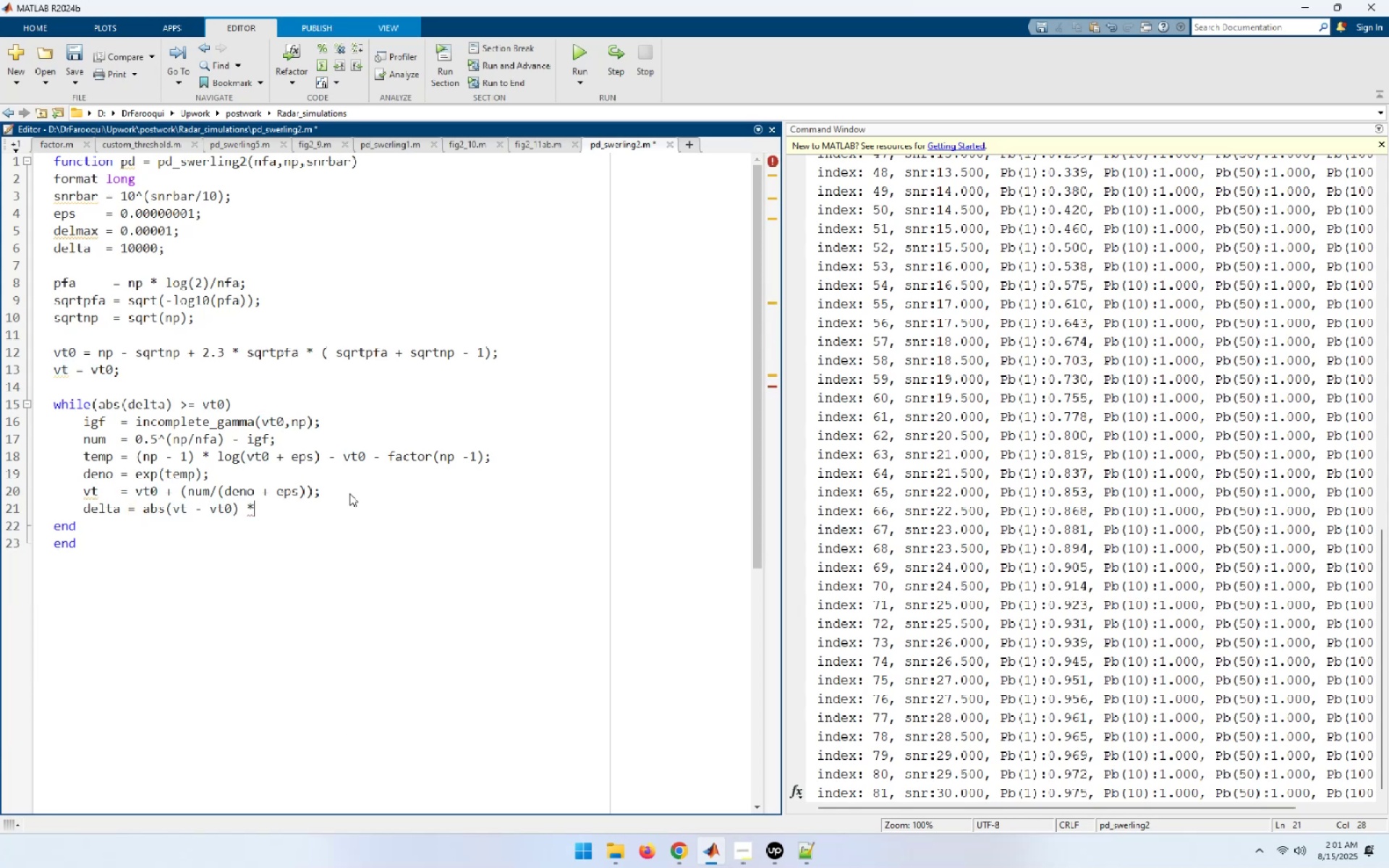 
key(Space)
 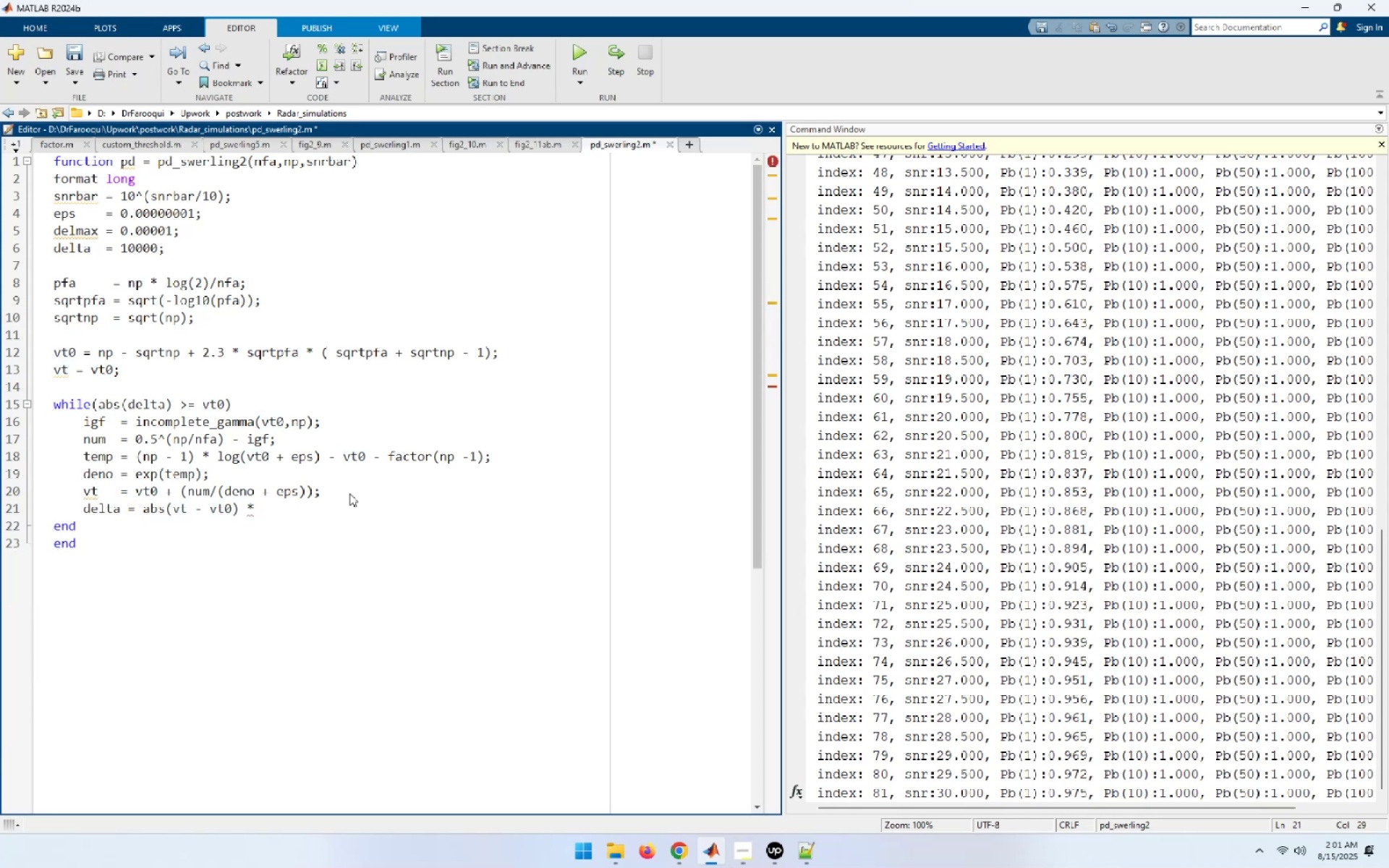 
key(Numpad1)
 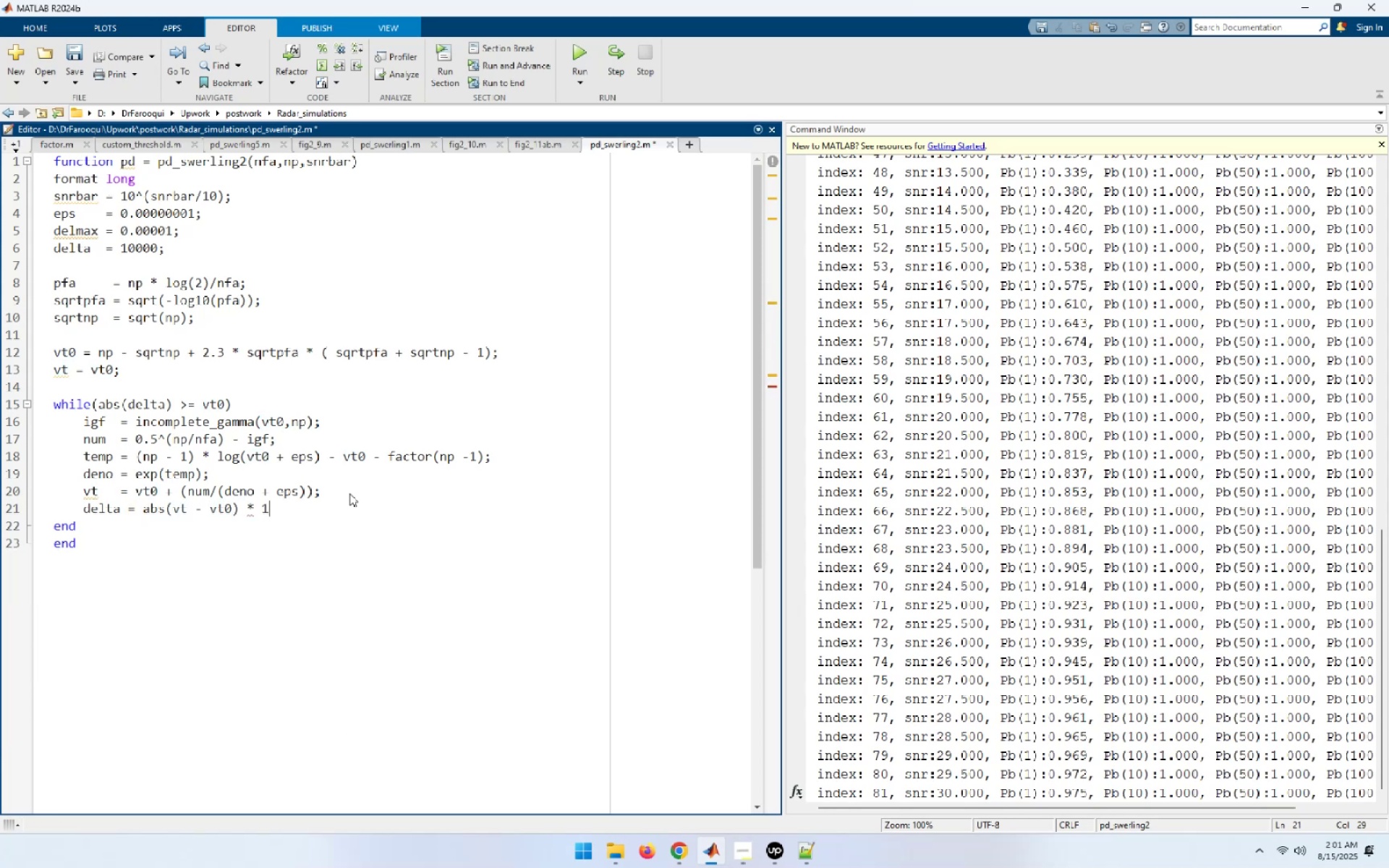 
key(Numpad0)
 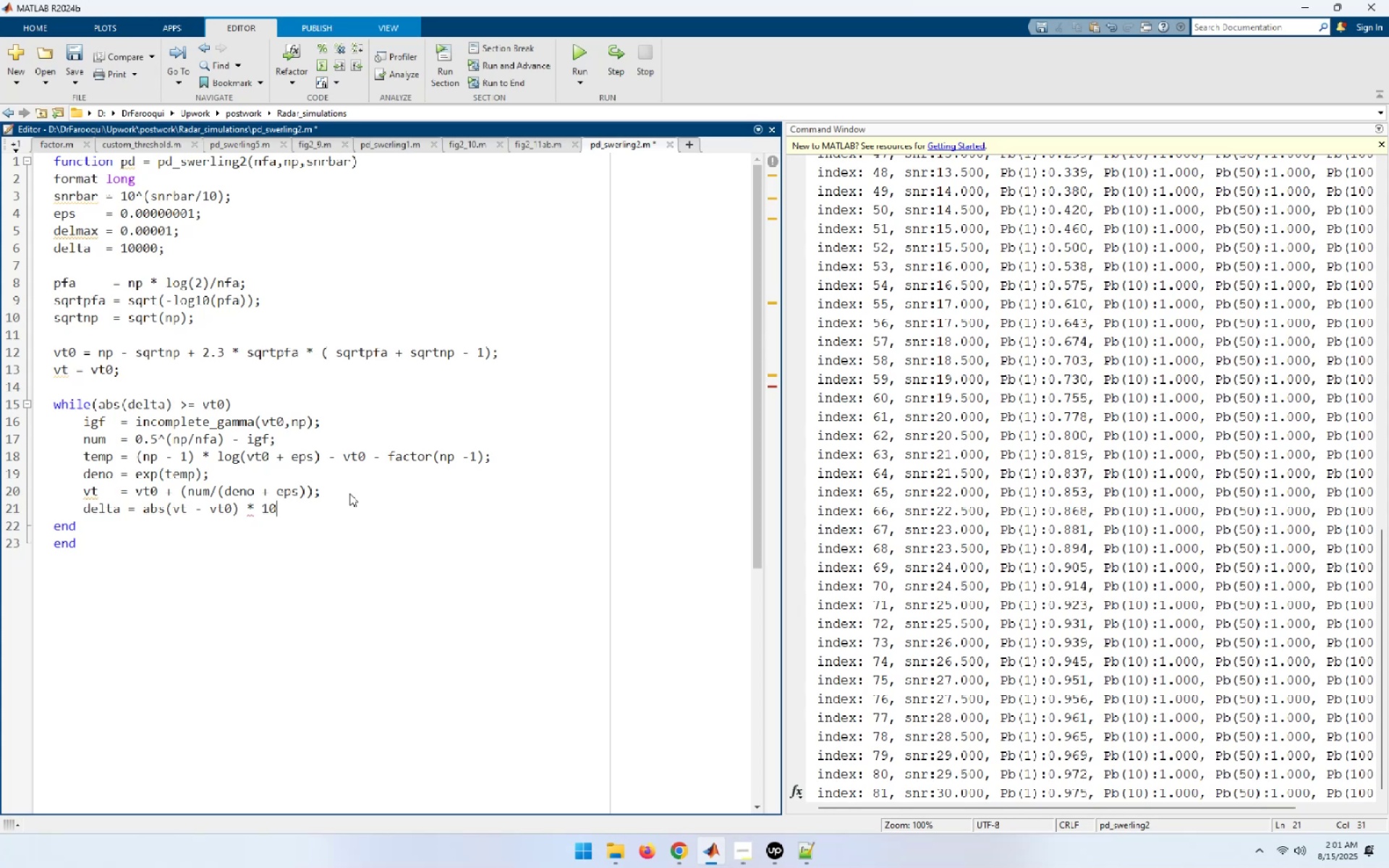 
key(Numpad0)
 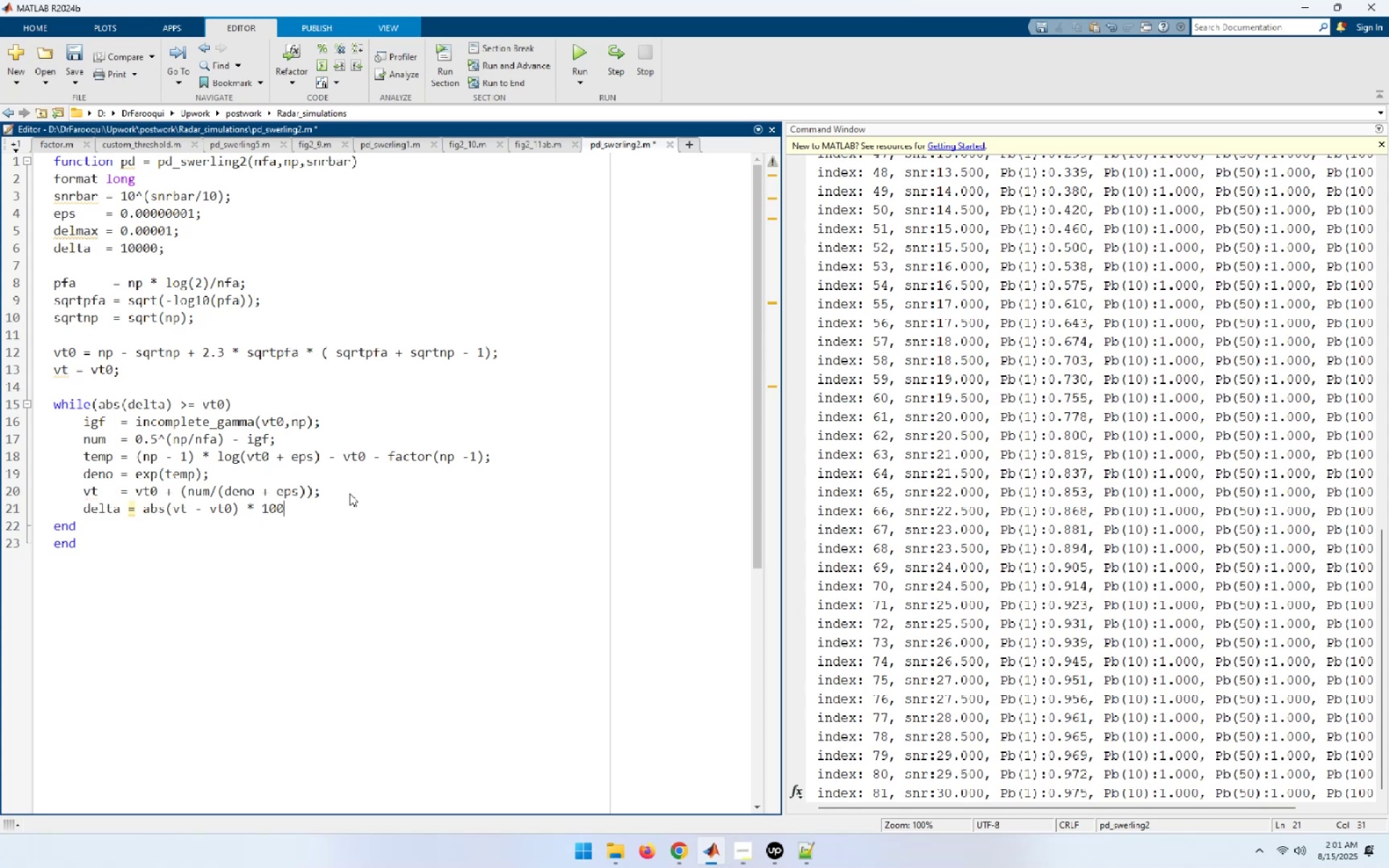 
key(Numpad0)
 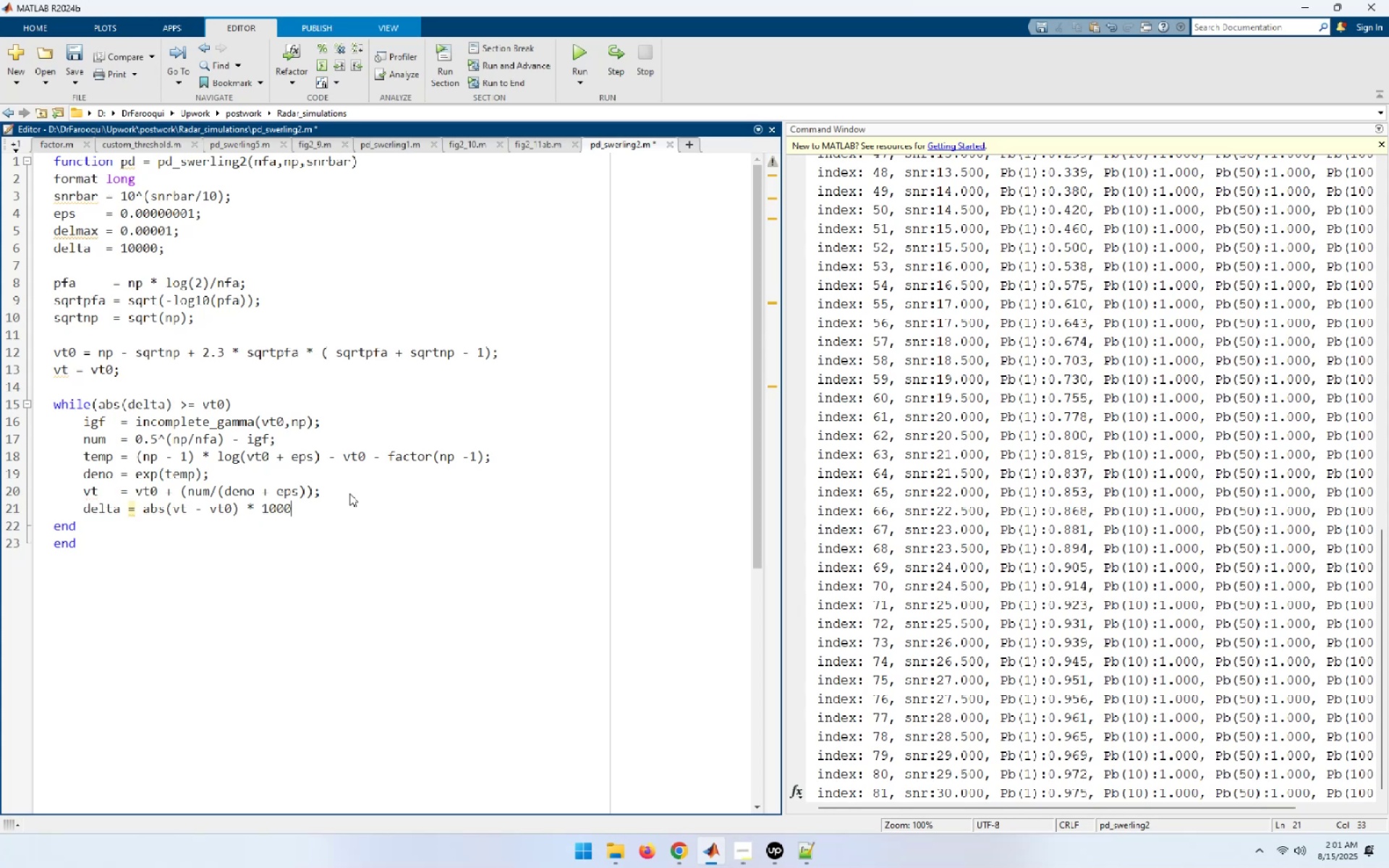 
key(Numpad0)
 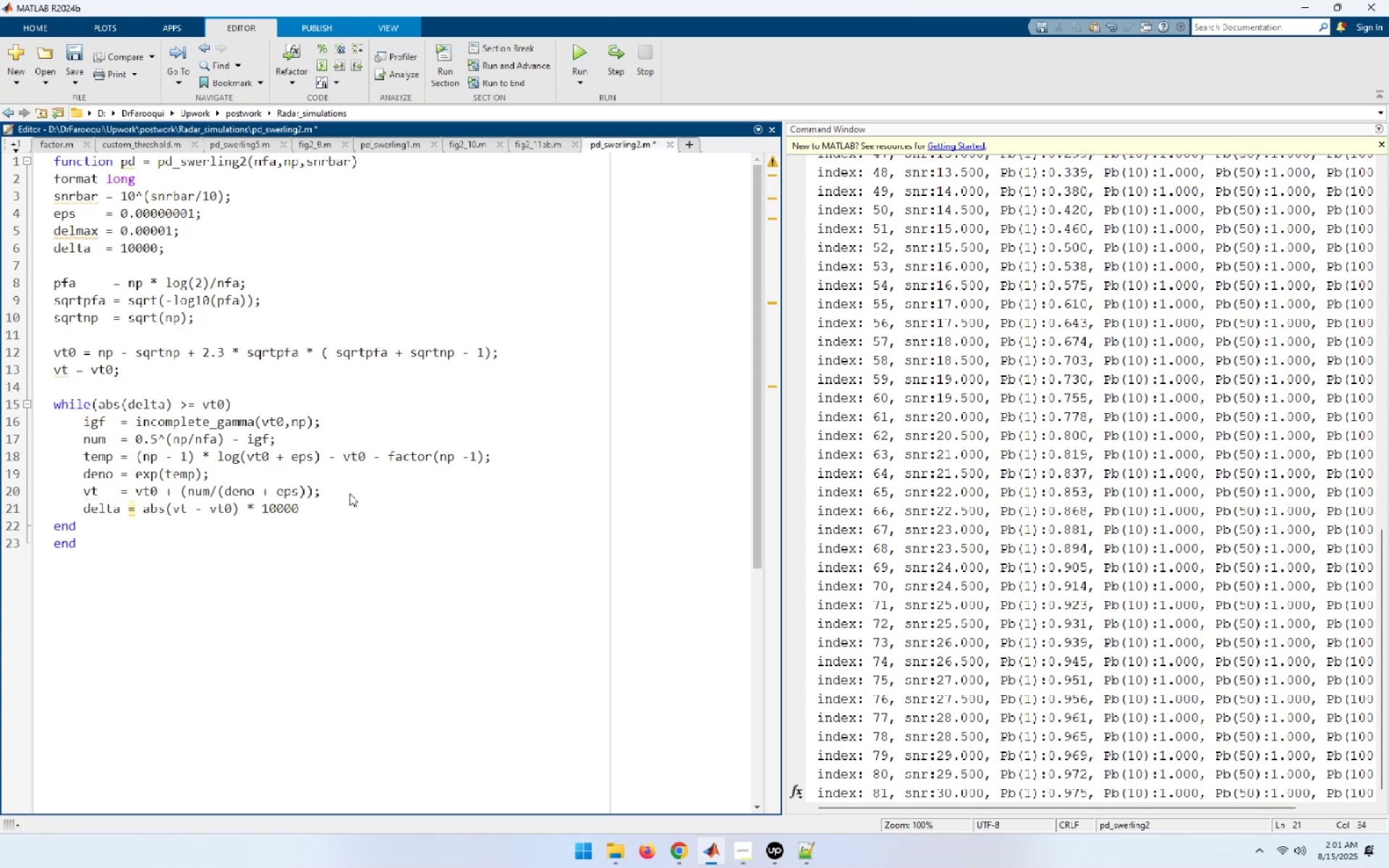 
wait(13.11)
 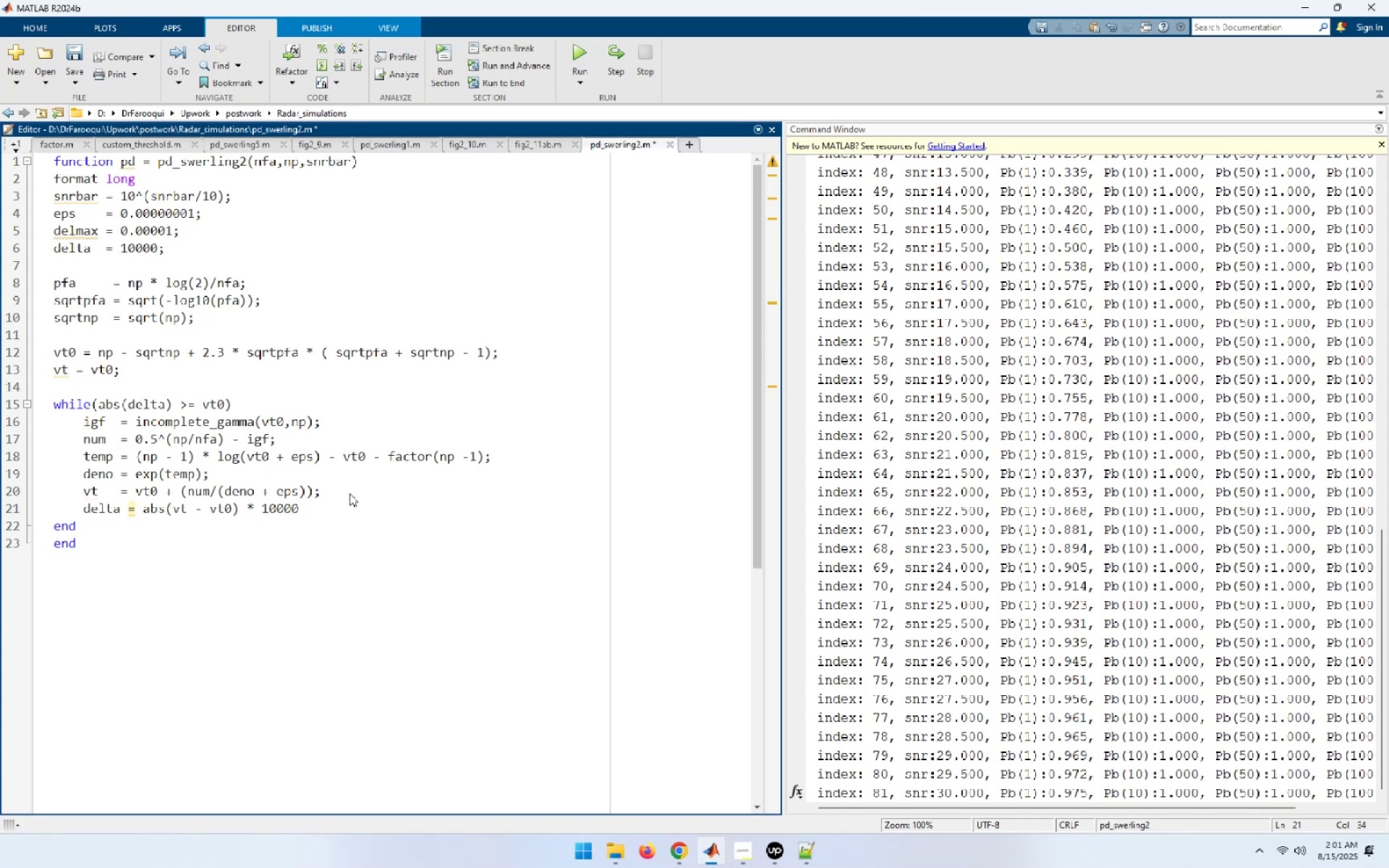 
key(NumpadEnter)
type(vt0 = vt;)
 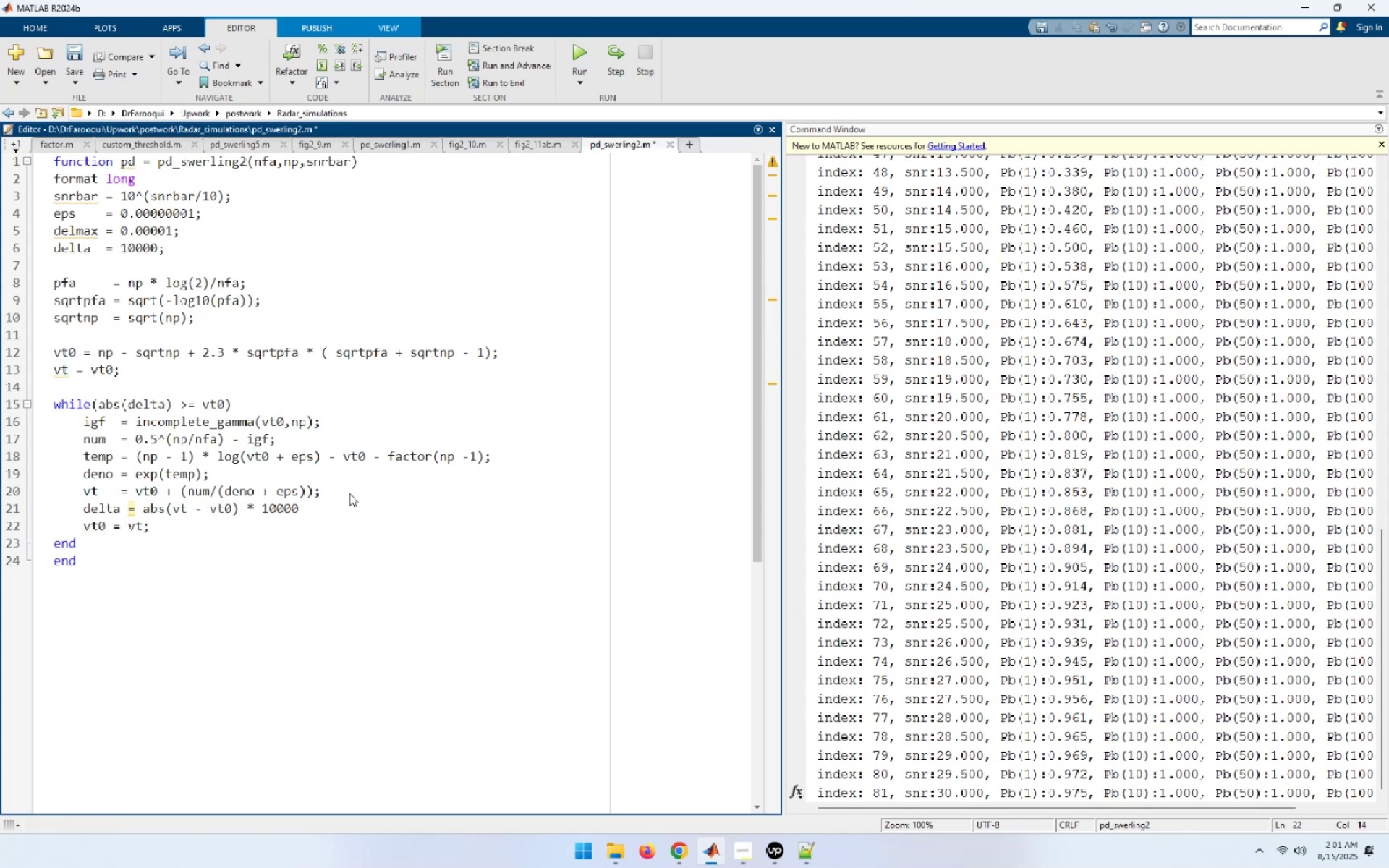 
key(ArrowLeft)
 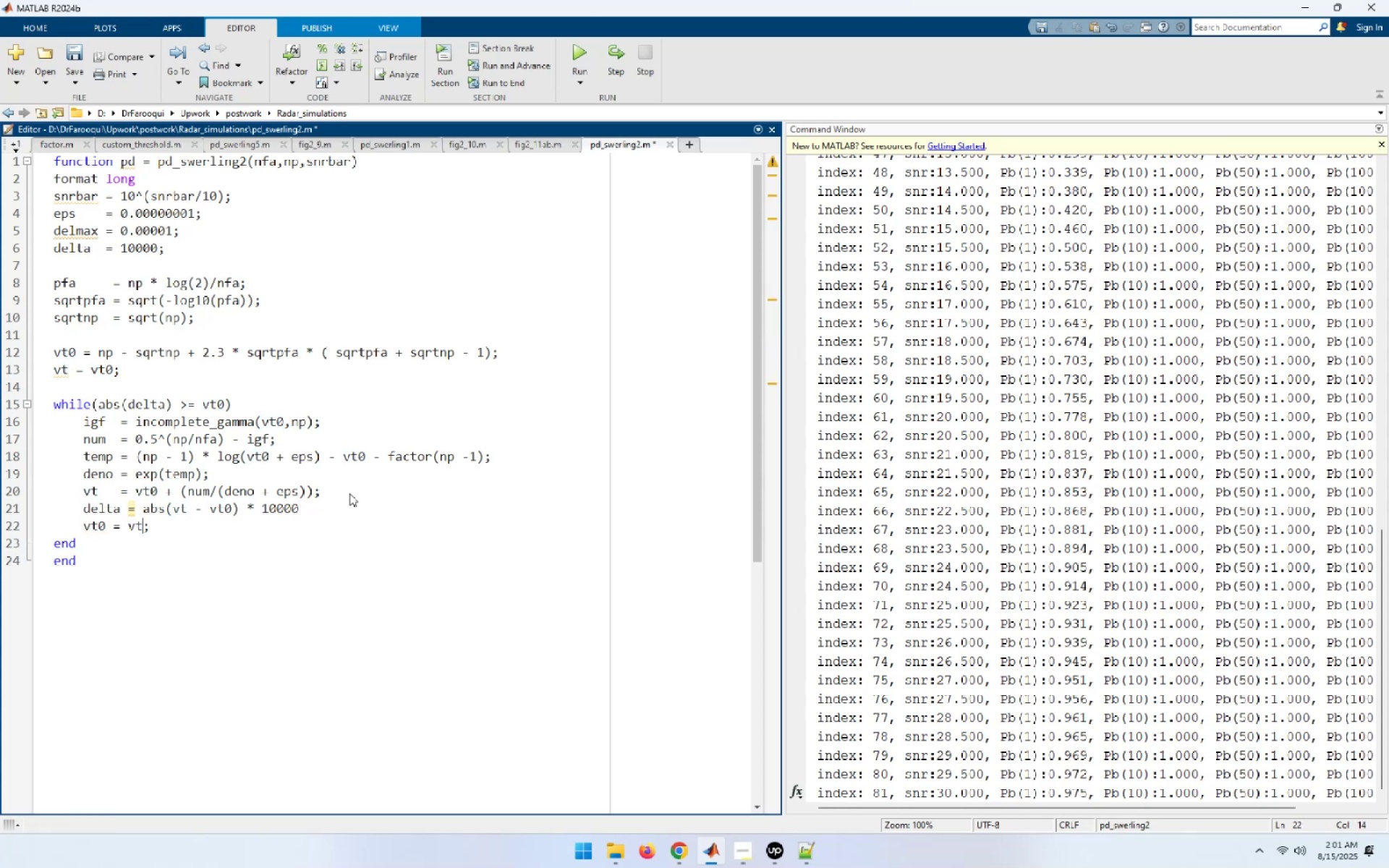 
key(ArrowLeft)
 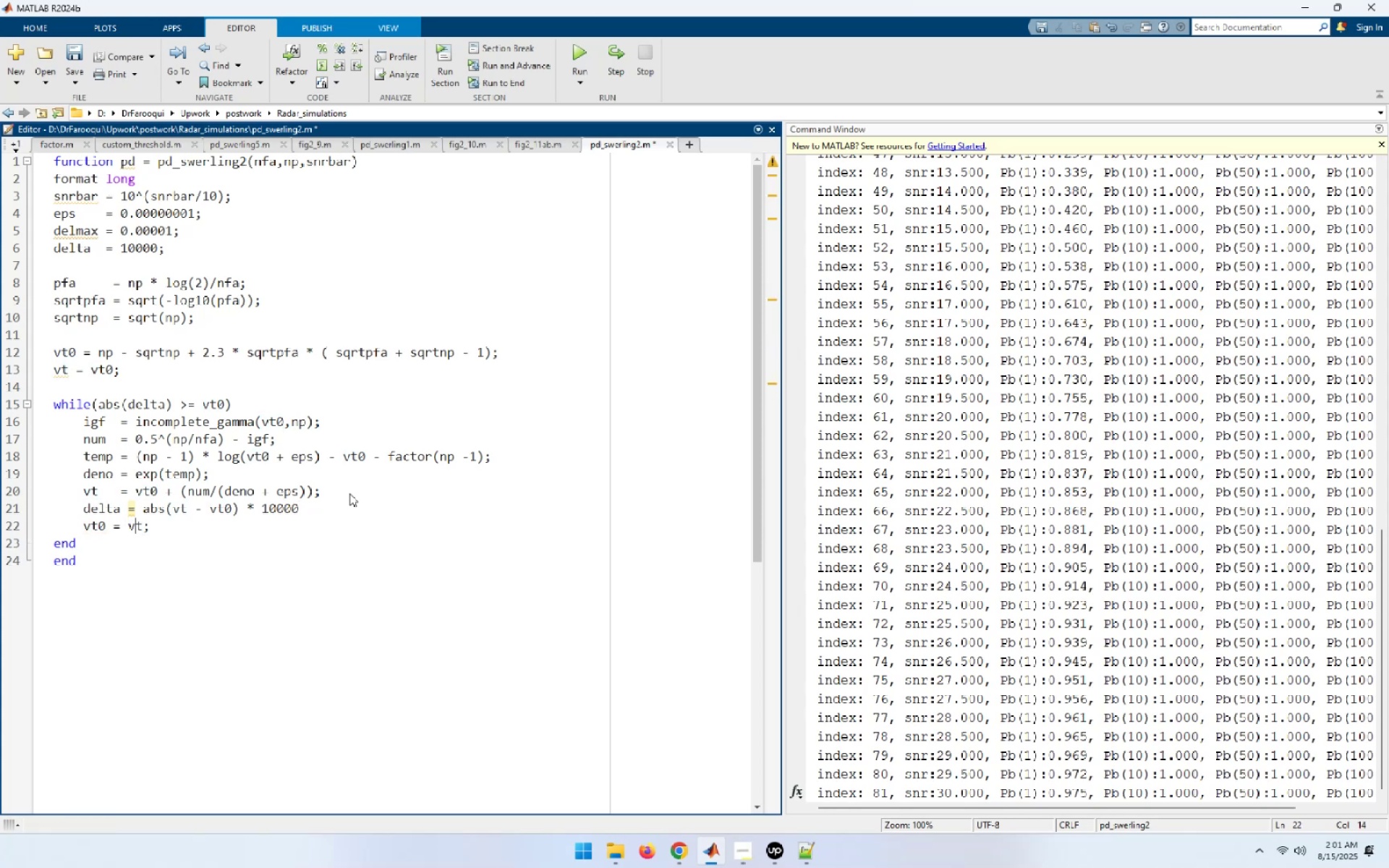 
key(ArrowLeft)
 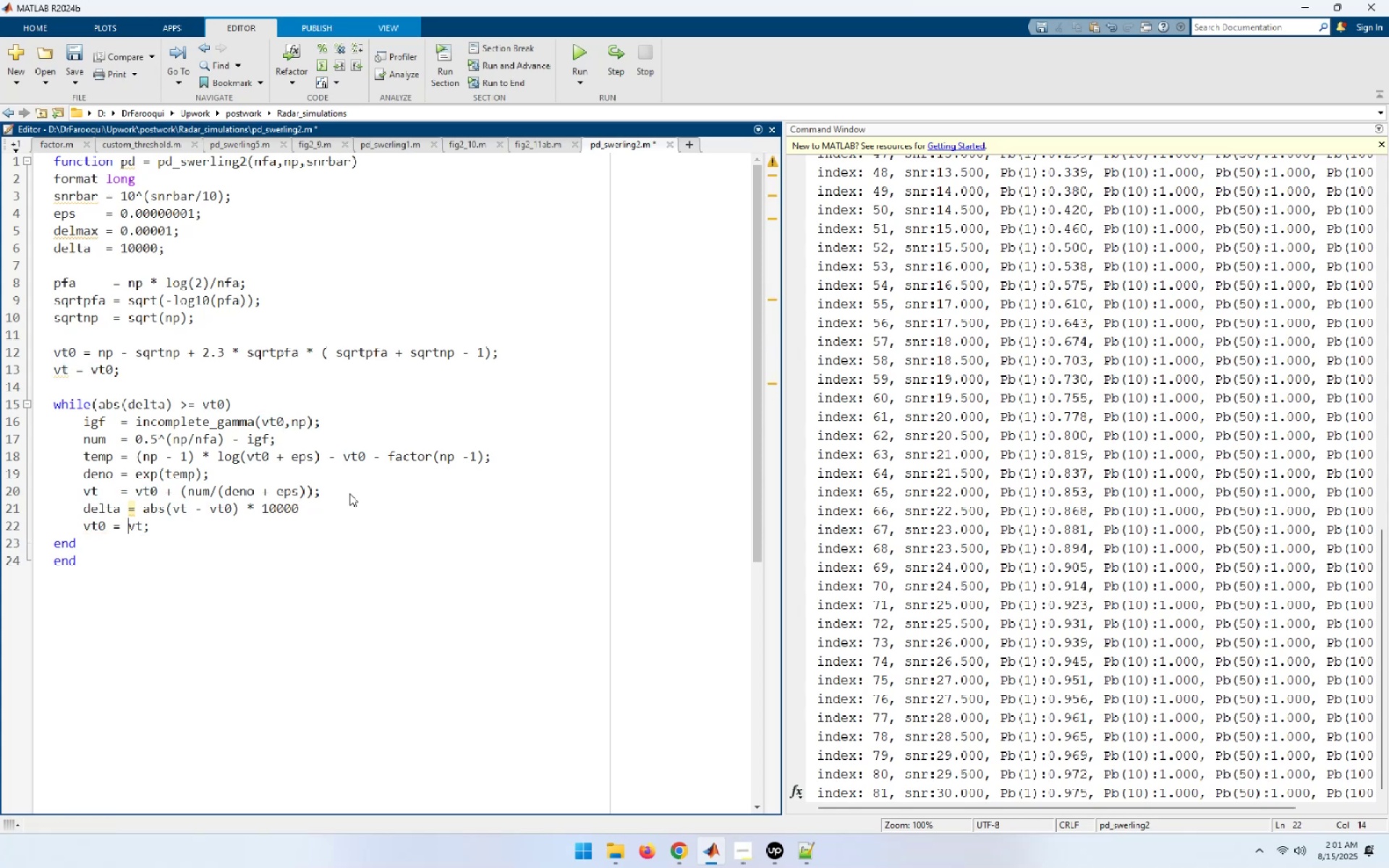 
key(ArrowLeft)
 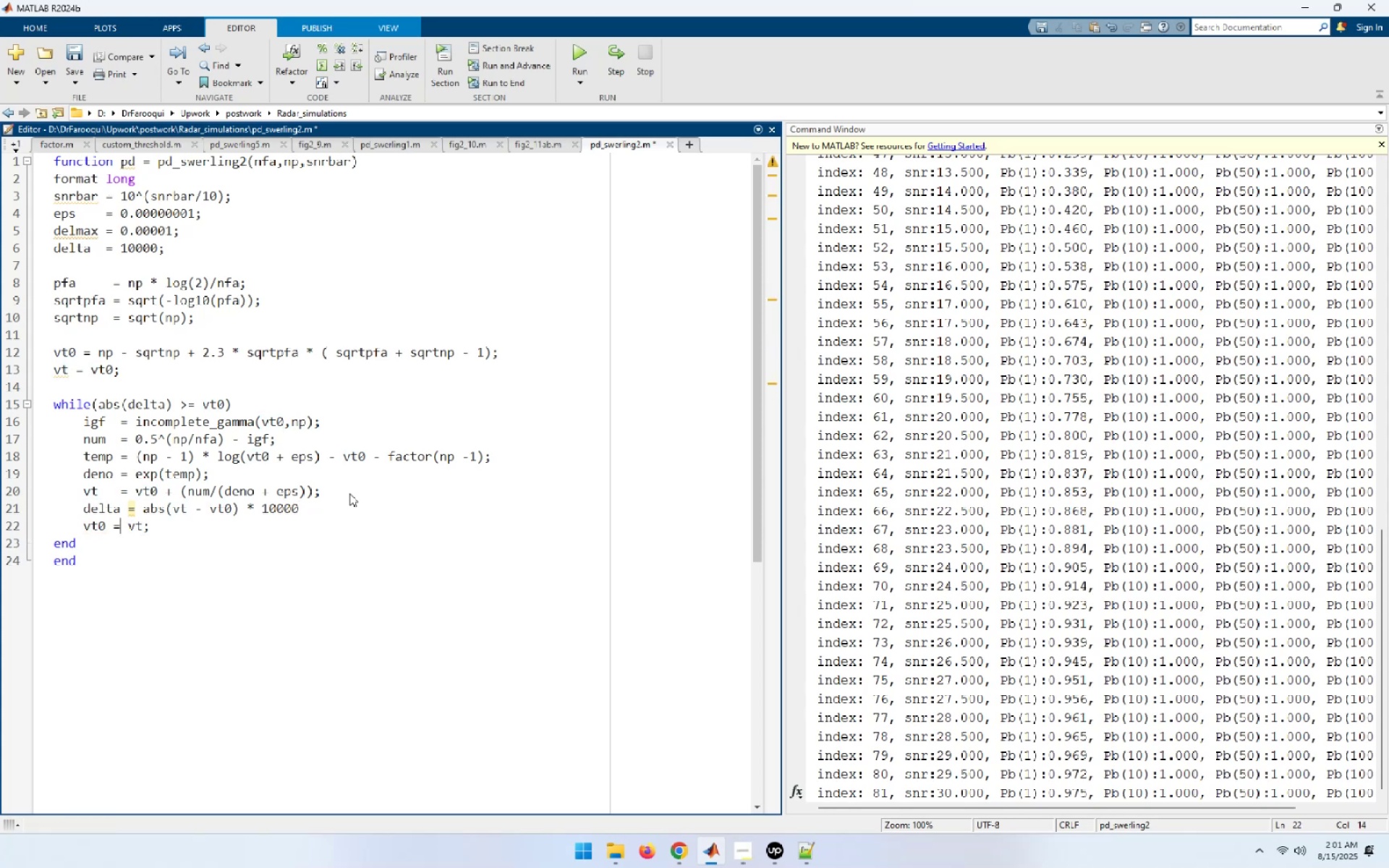 
key(ArrowLeft)
 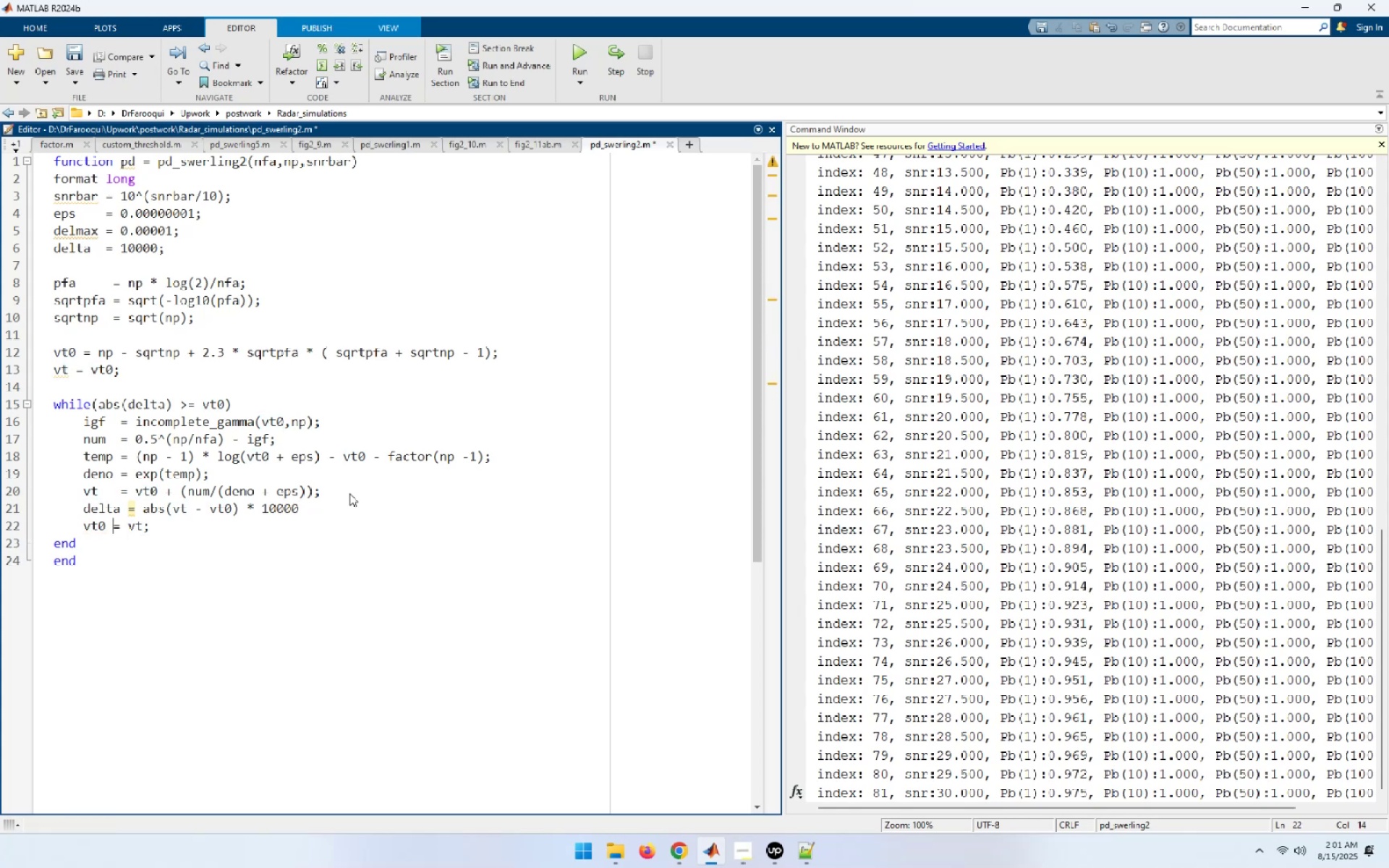 
key(Space)
 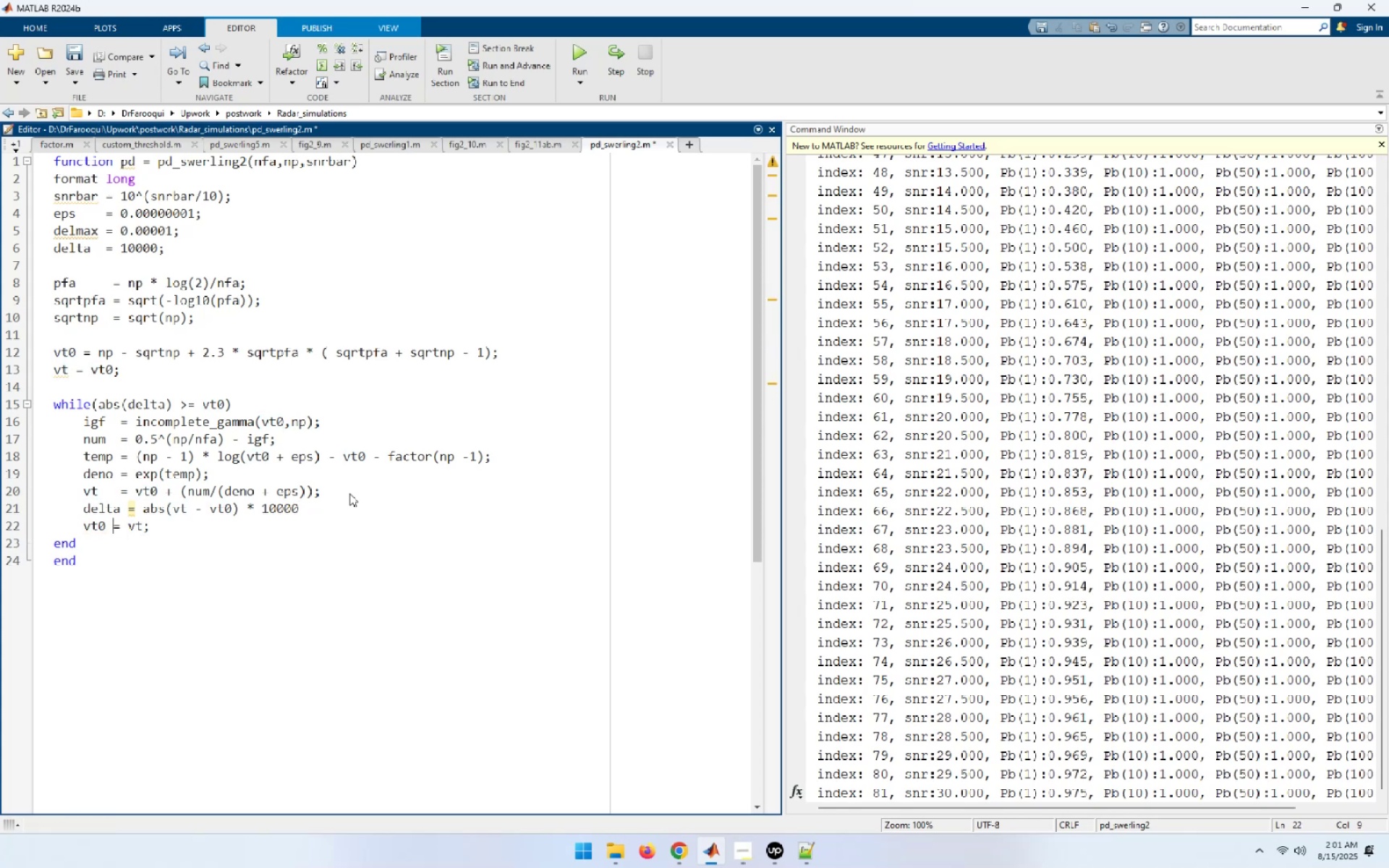 
key(Space)
 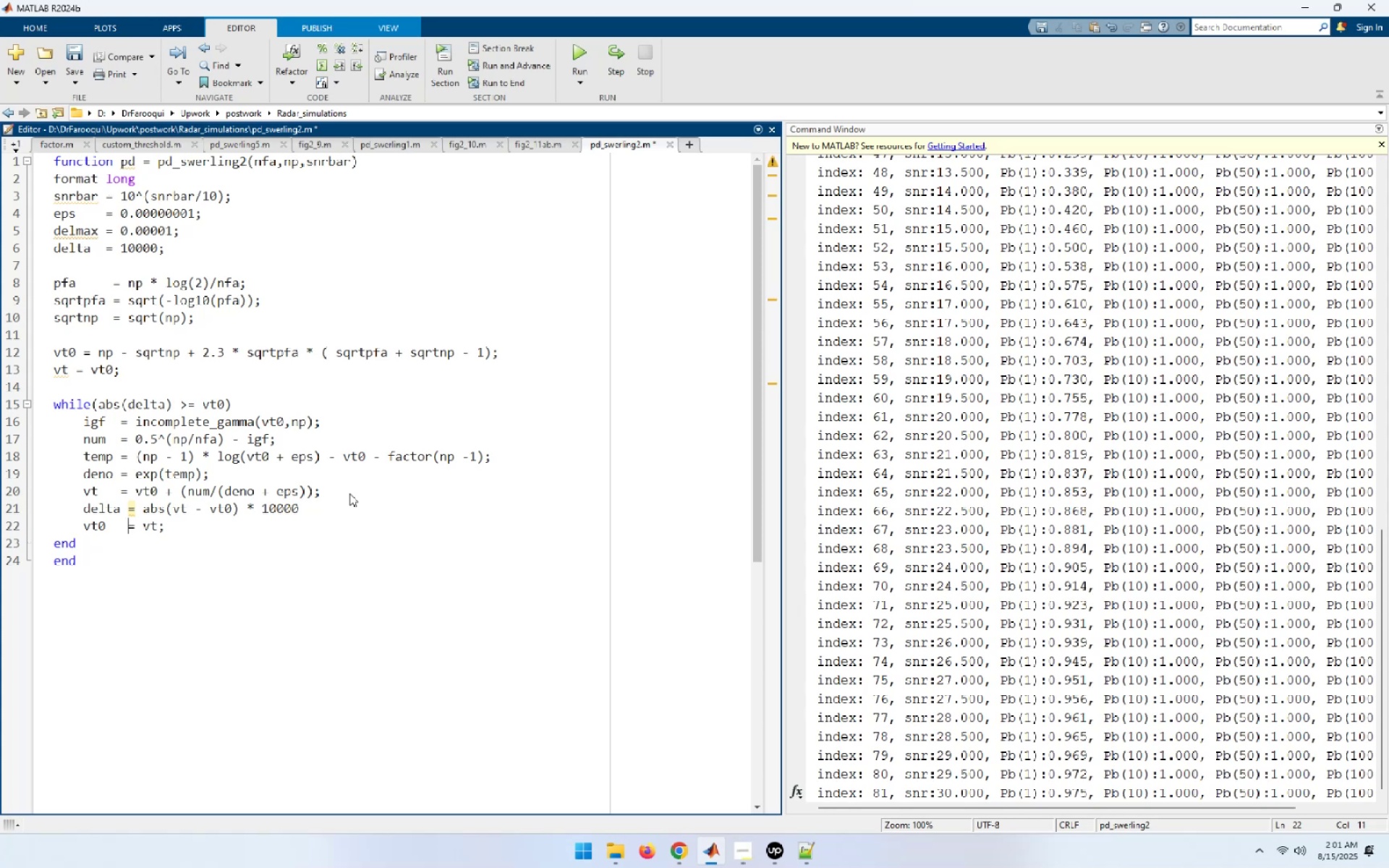 
key(ArrowUp)
 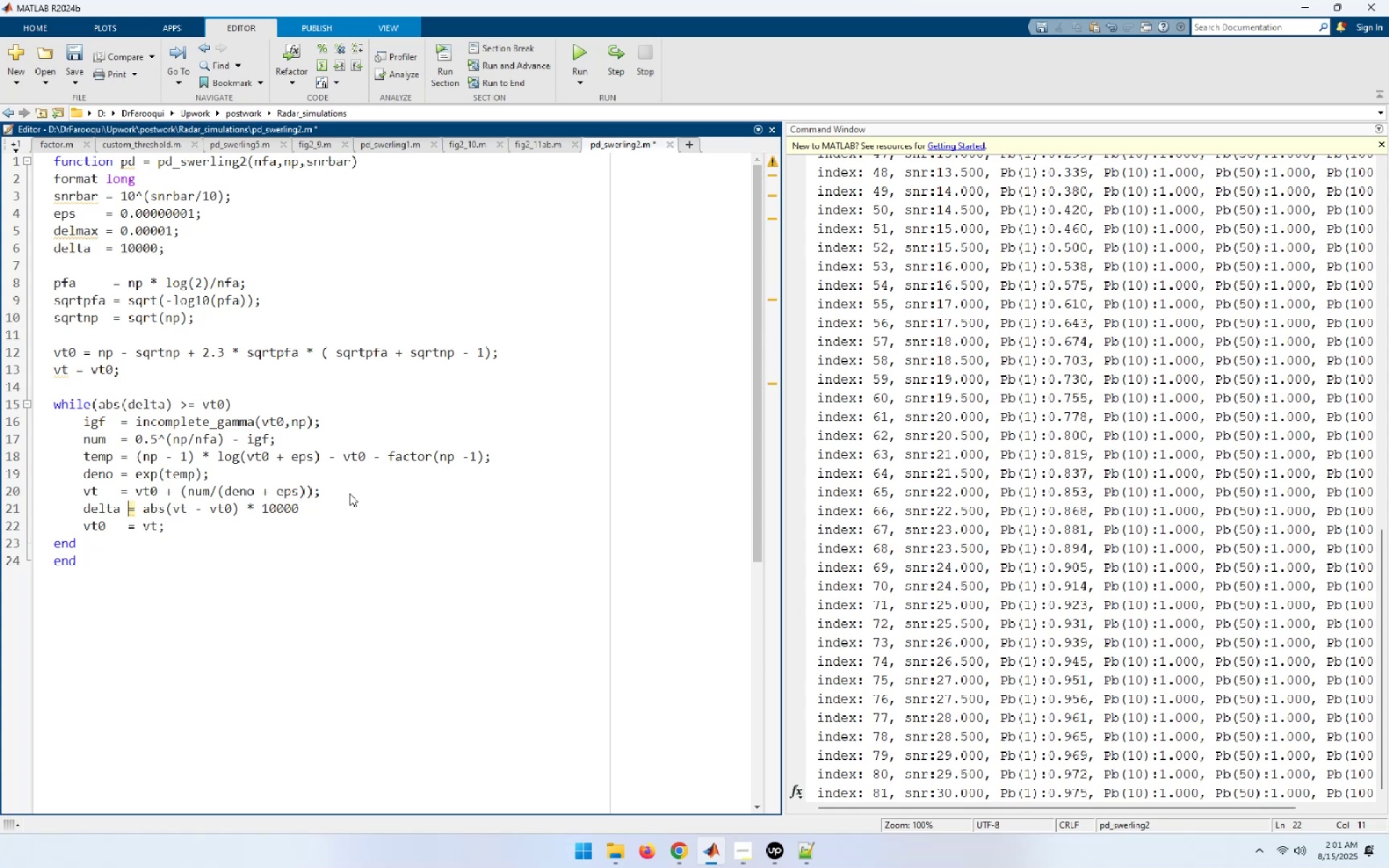 
key(ArrowUp)
 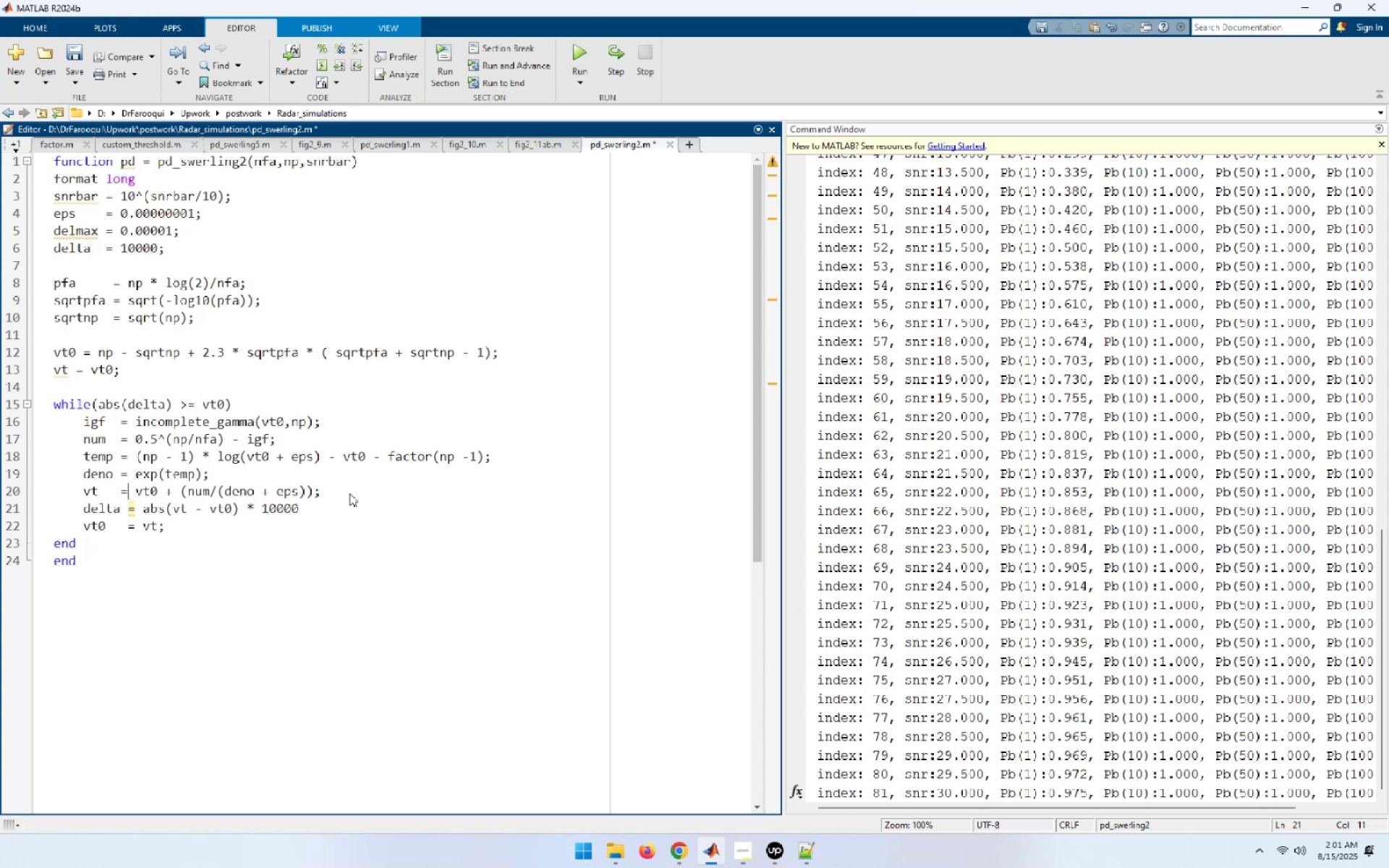 
key(ArrowLeft)
 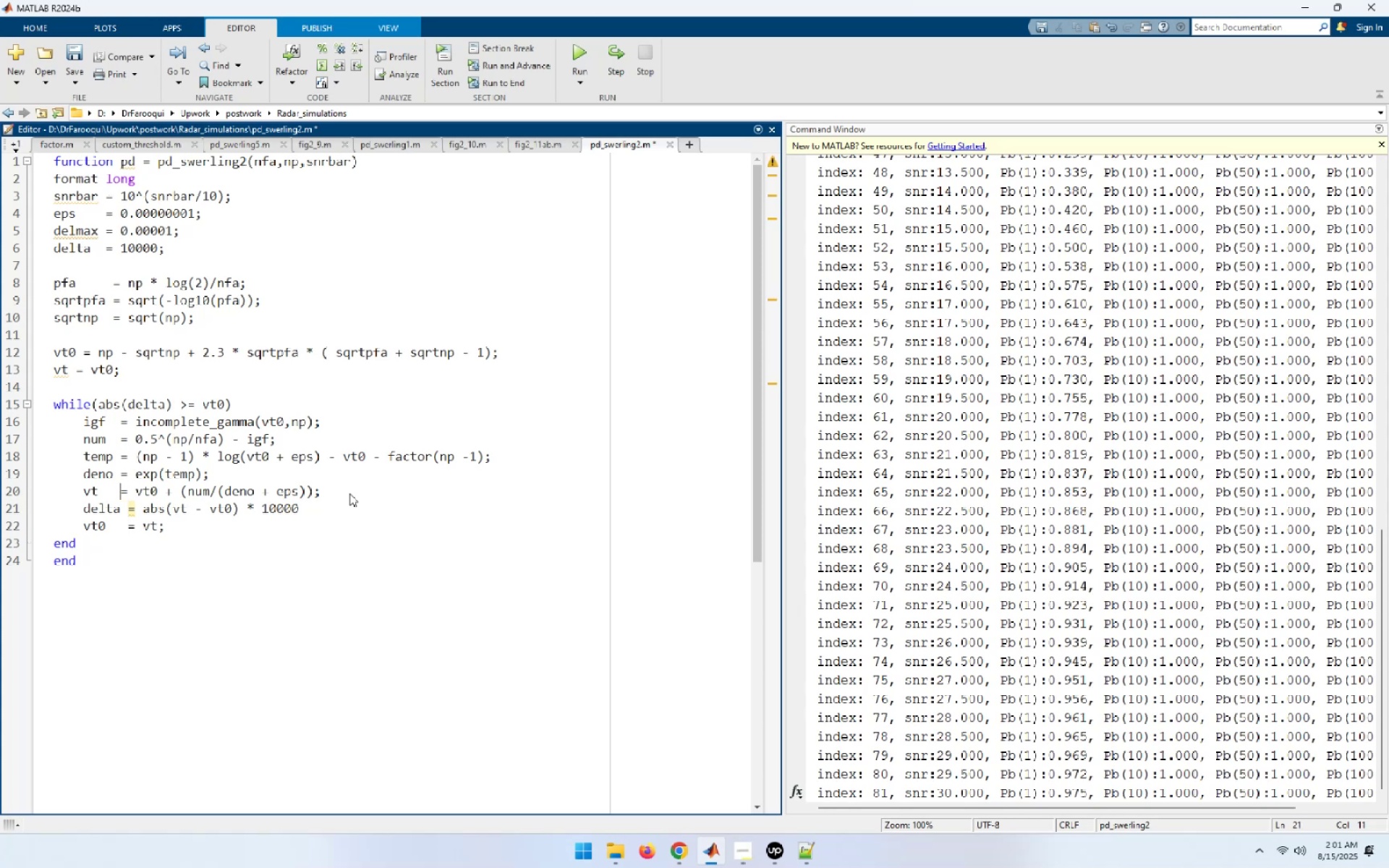 
key(Space)
 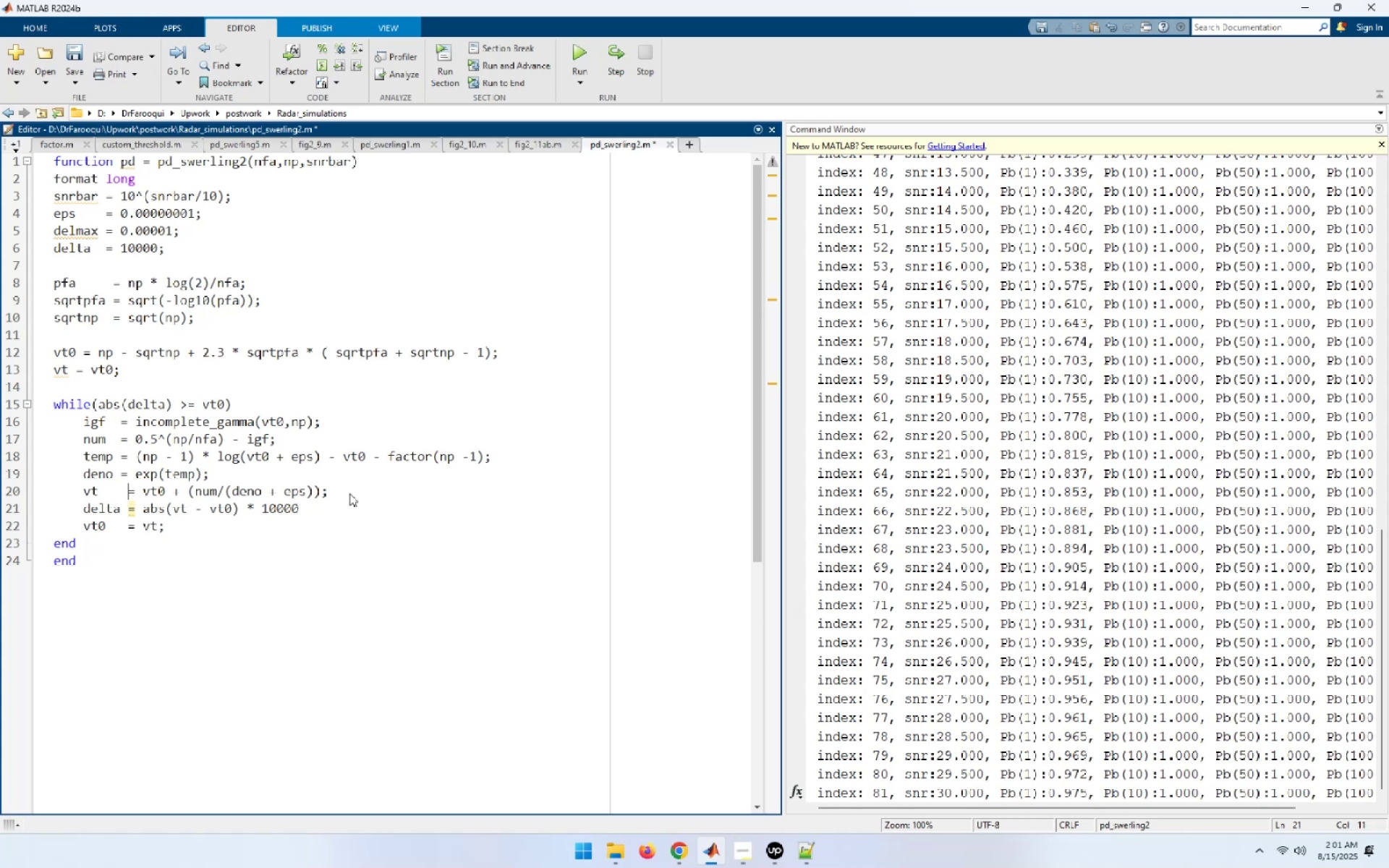 
key(ArrowUp)
 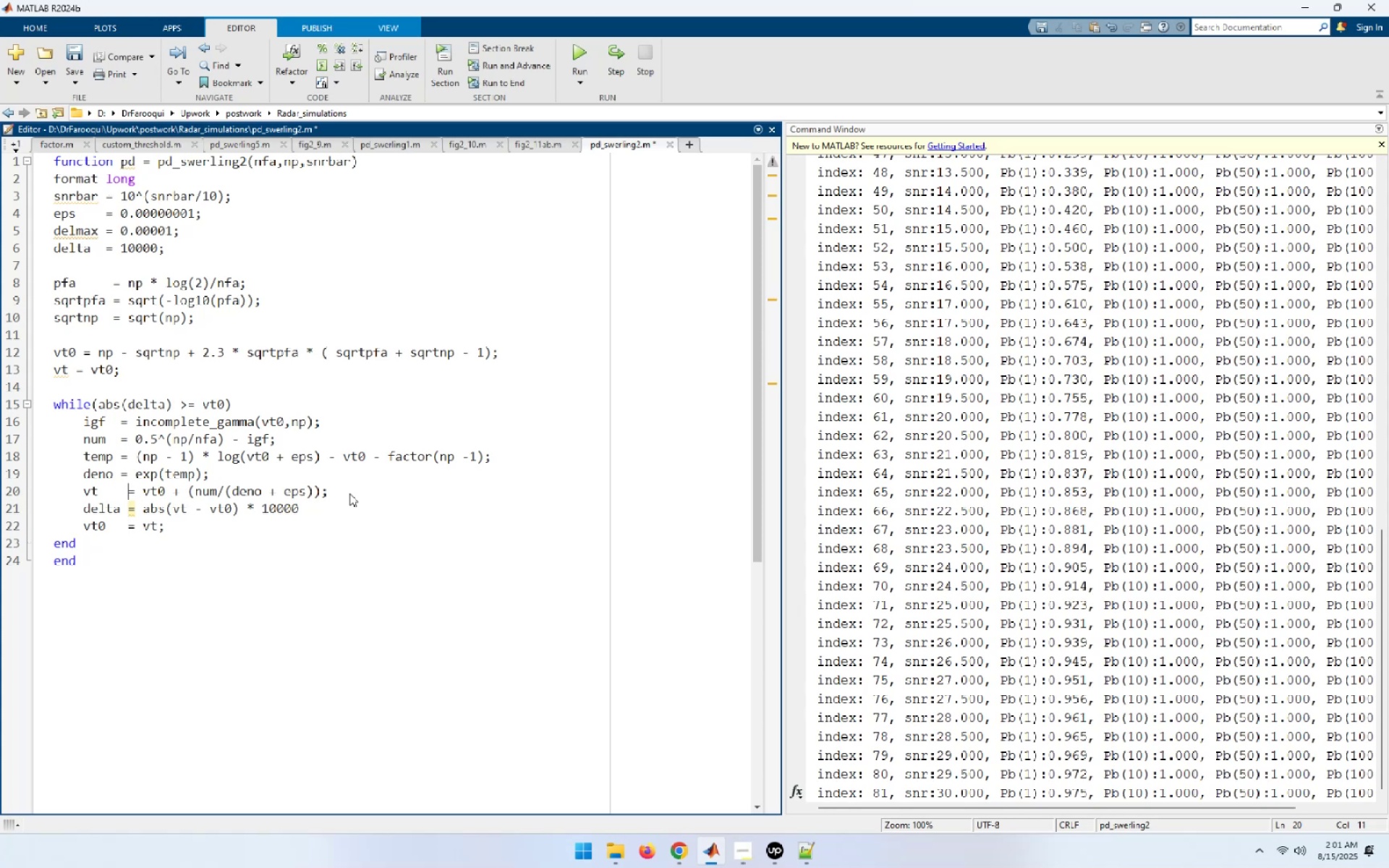 
key(ArrowLeft)
 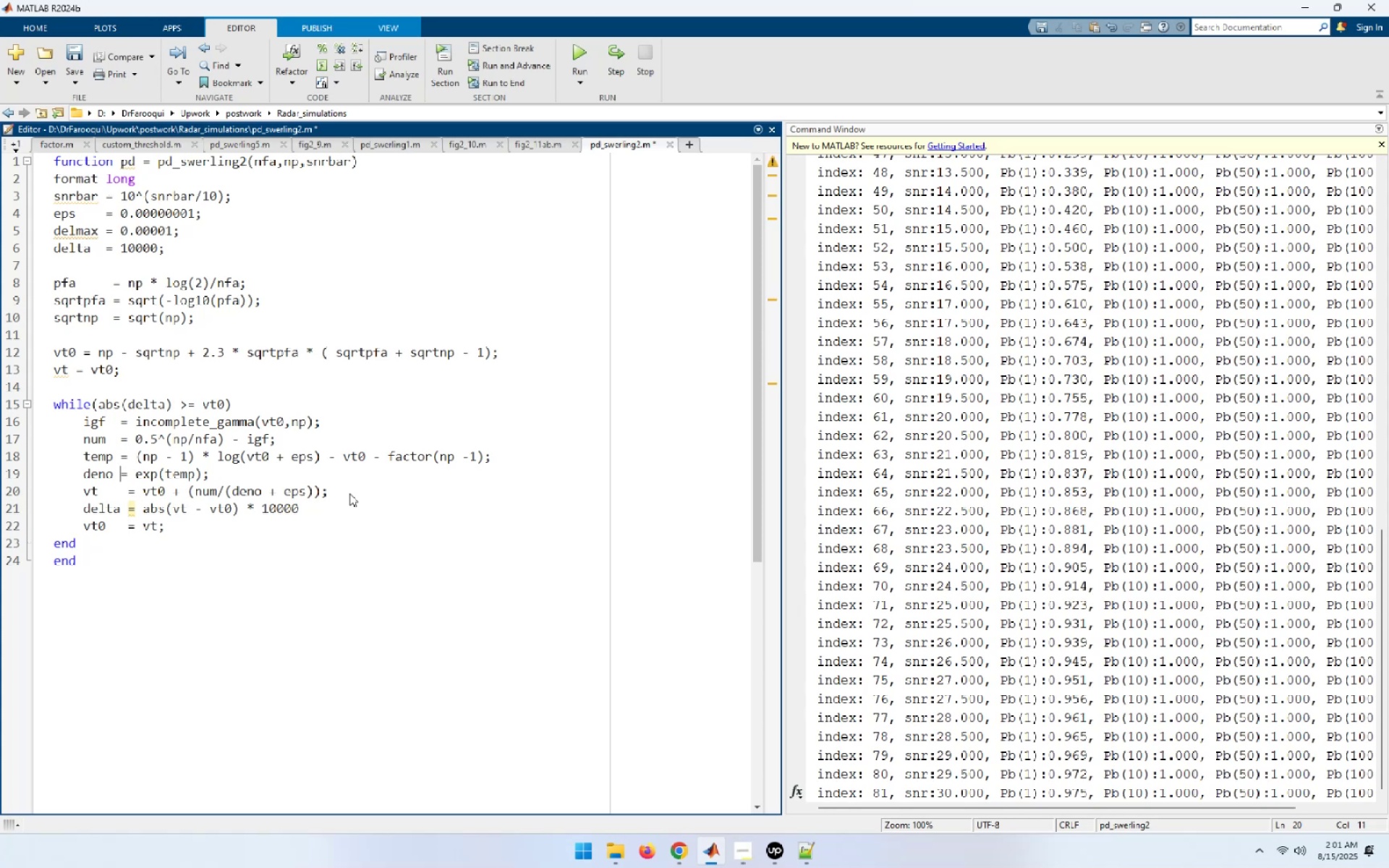 
key(Space)
 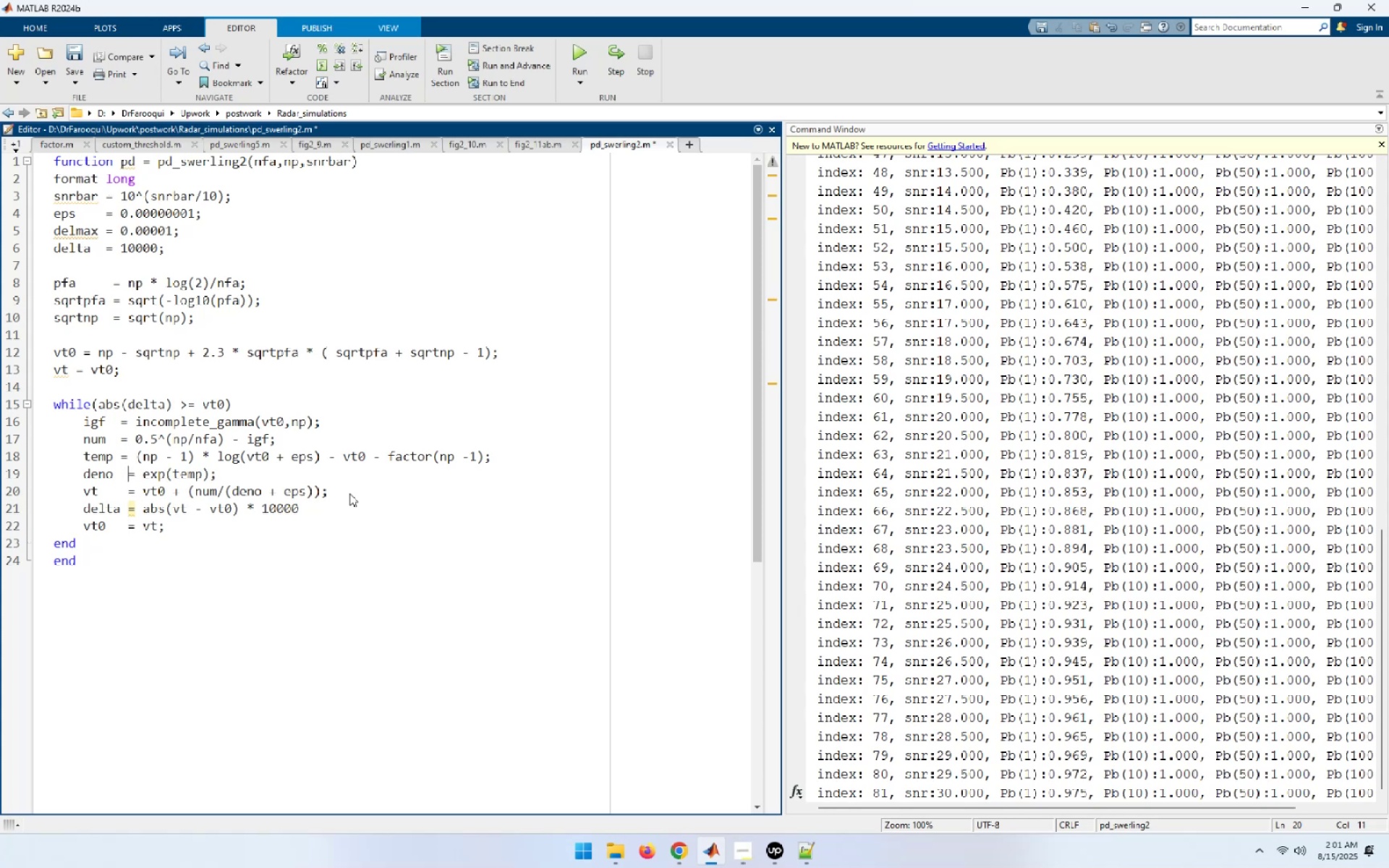 
key(ArrowUp)
 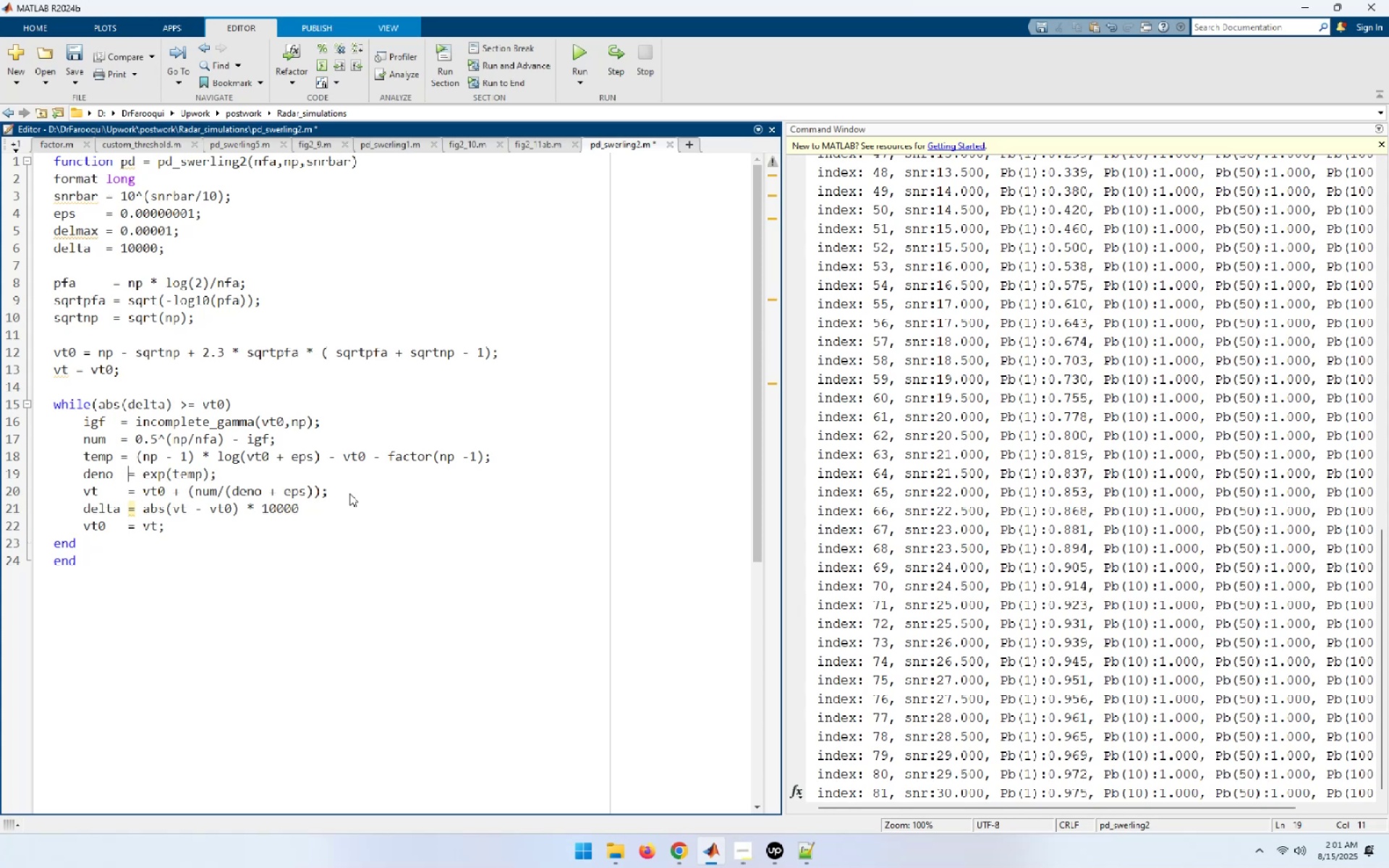 
key(ArrowLeft)
 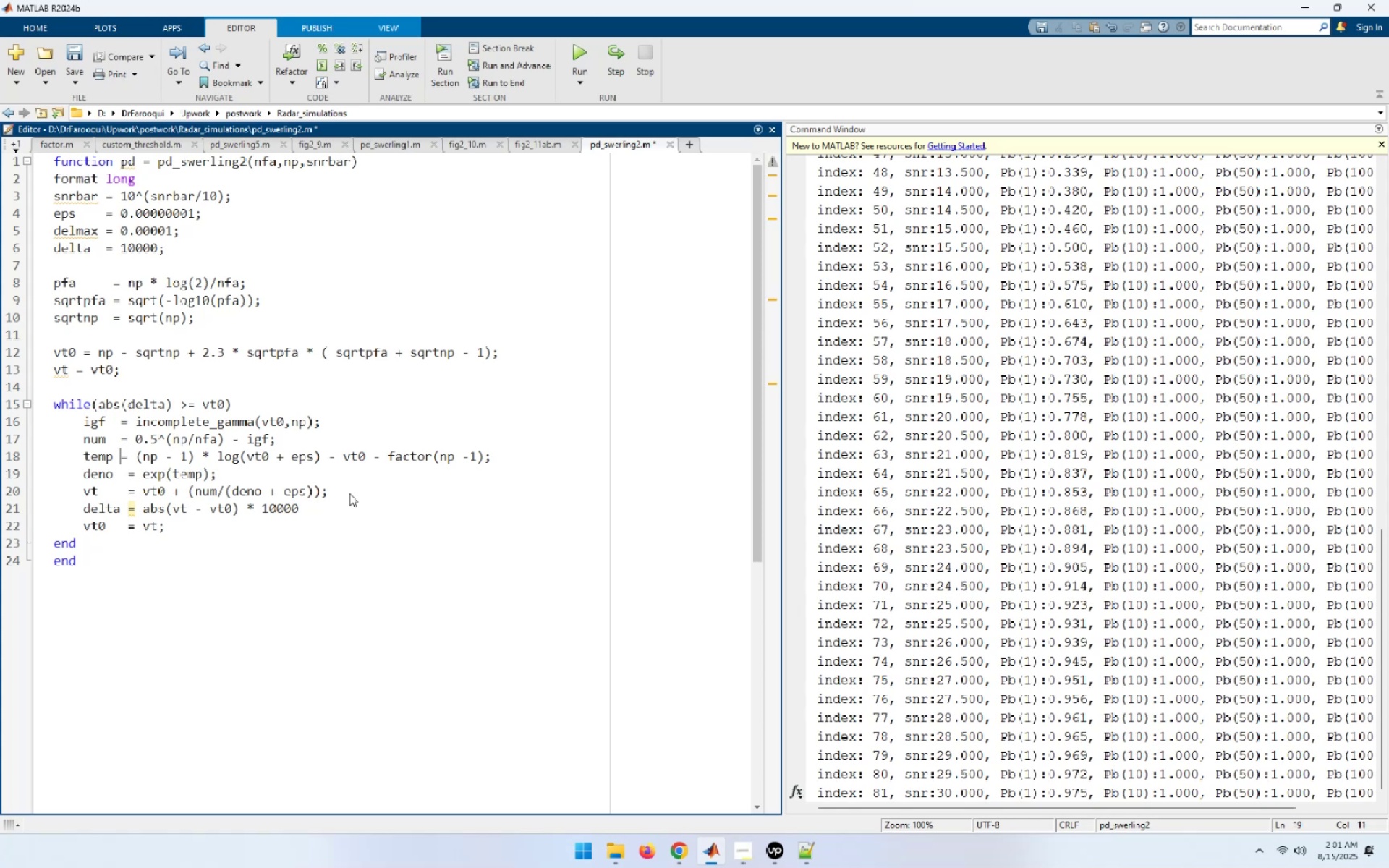 
key(Space)
 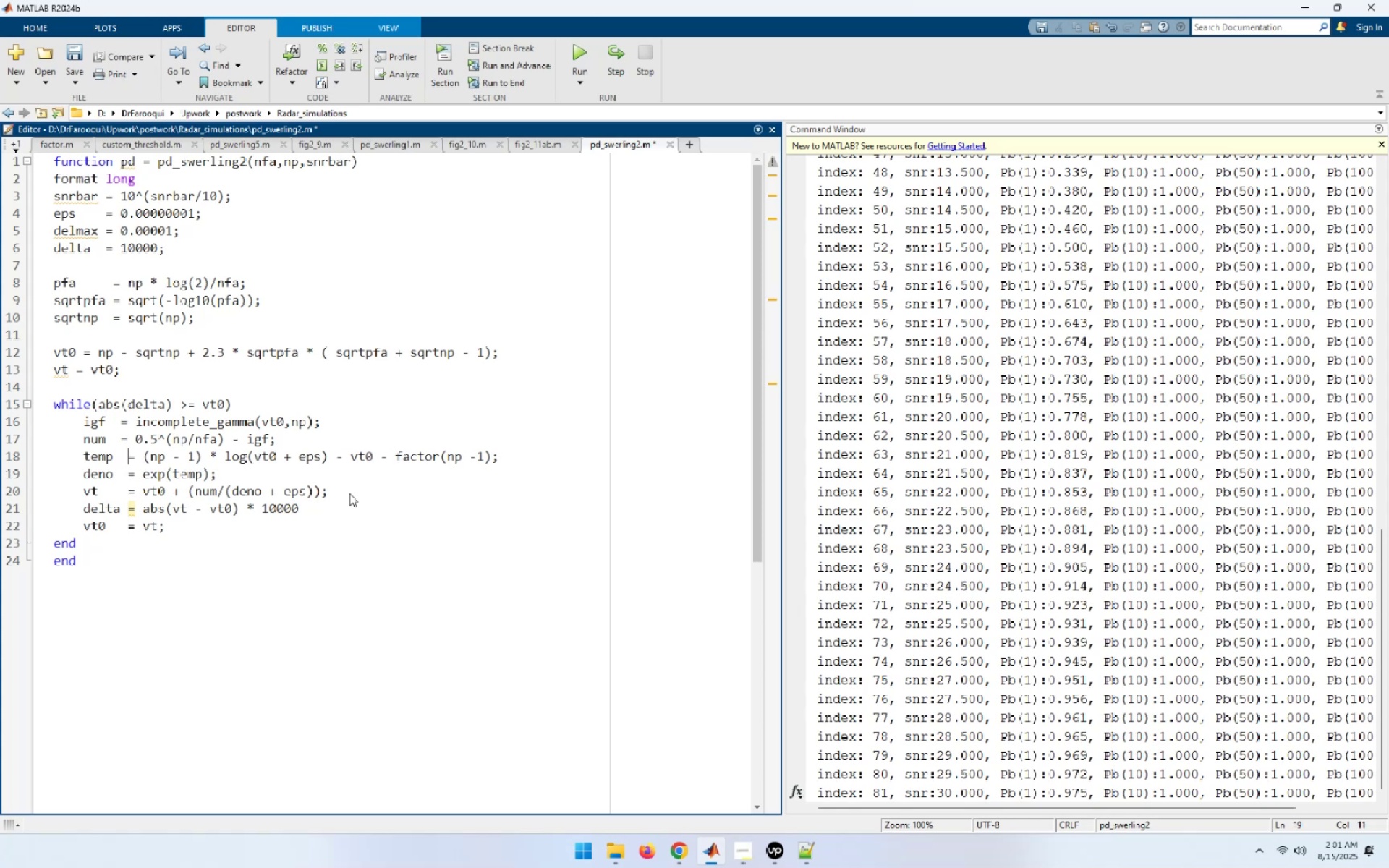 
key(ArrowUp)
 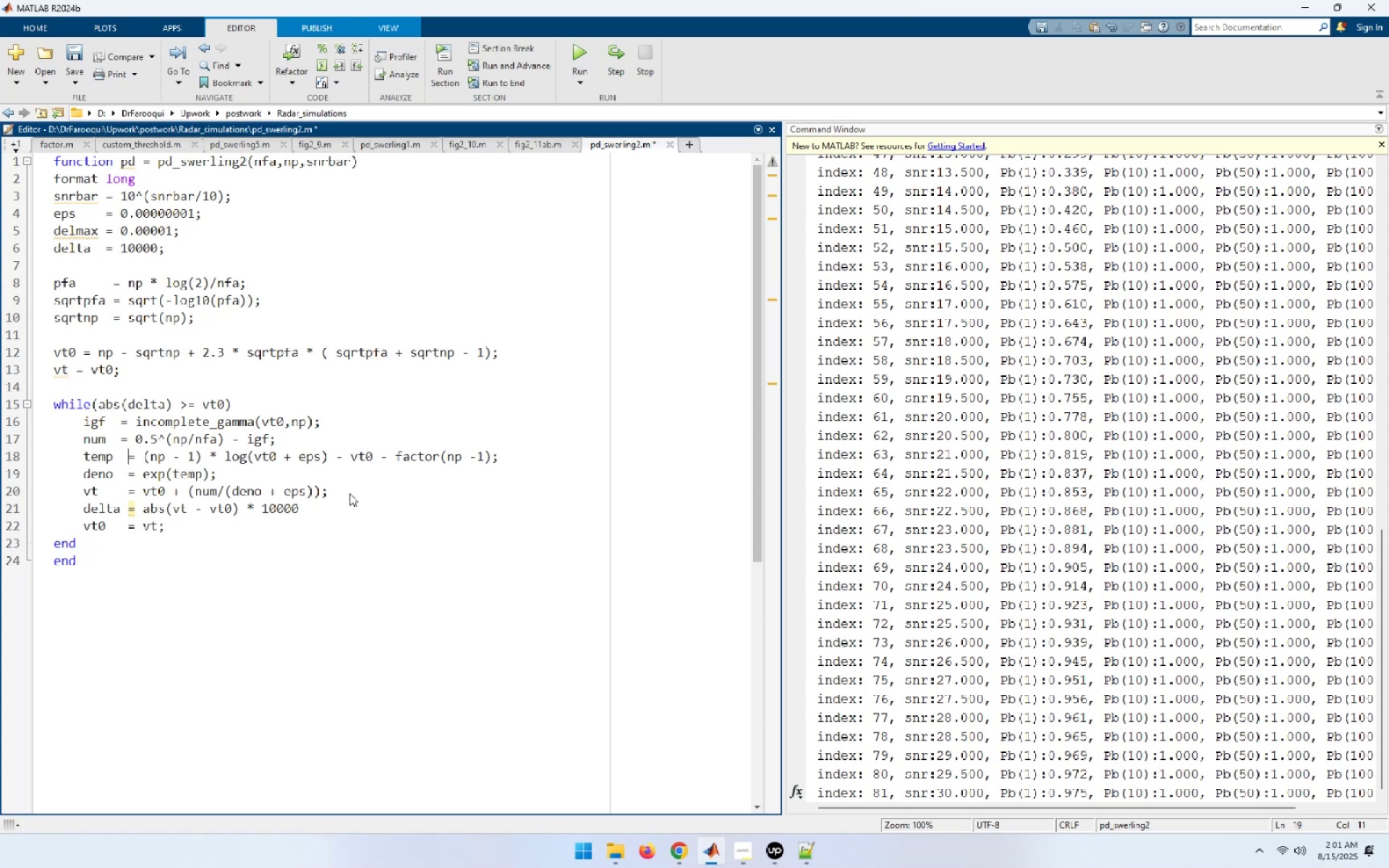 
key(ArrowLeft)
 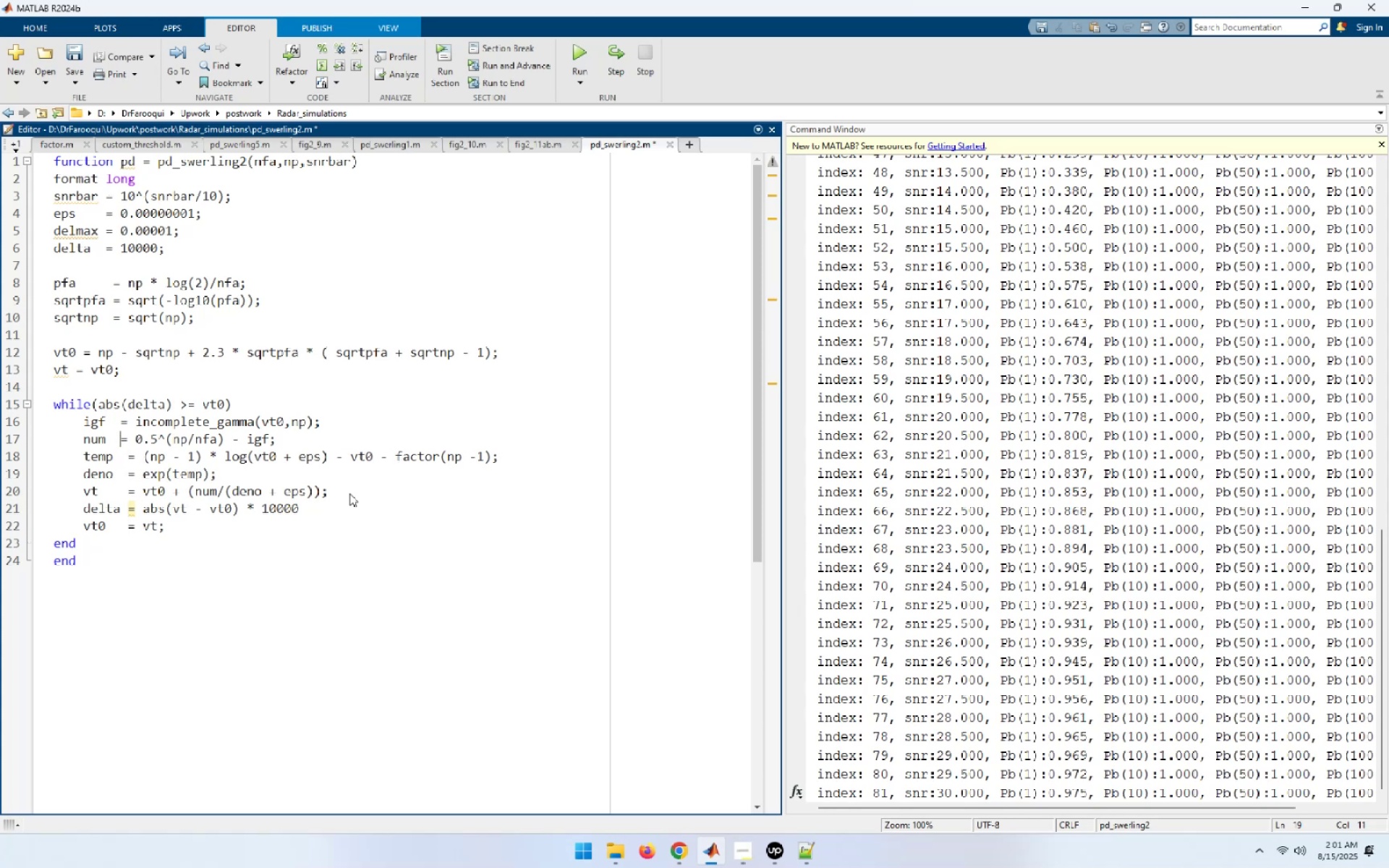 
key(Space)
 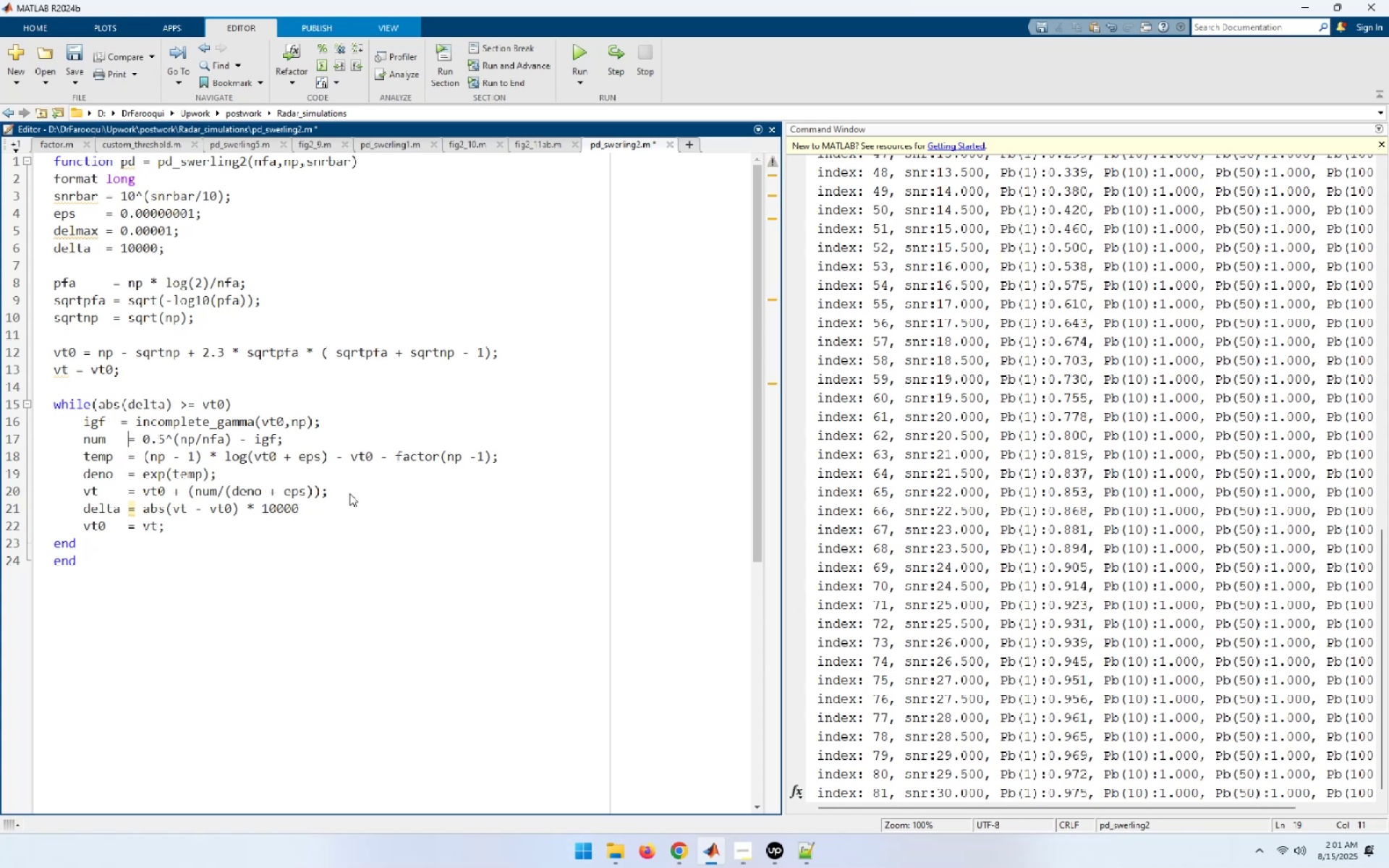 
key(ArrowUp)
 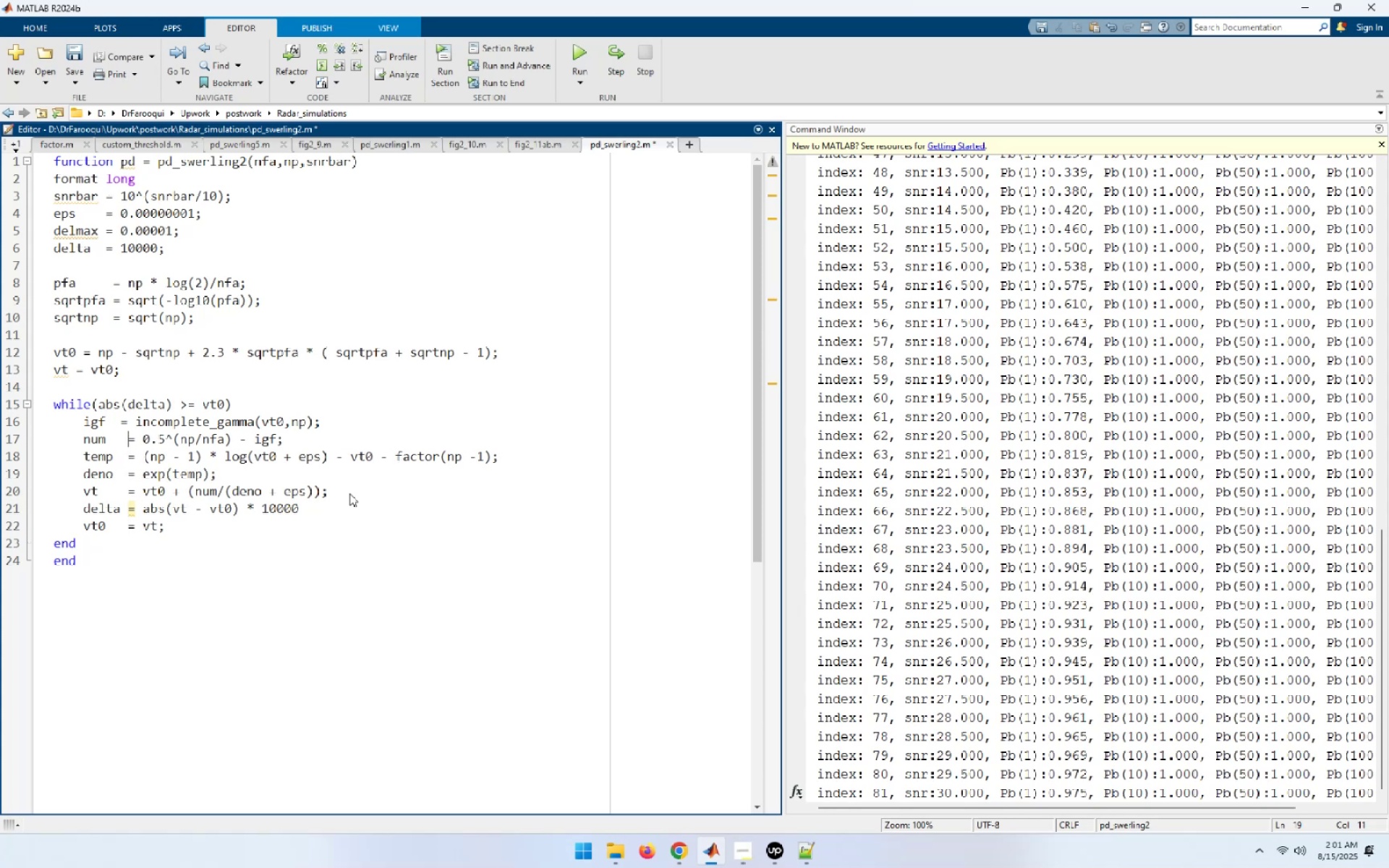 
key(ArrowLeft)
 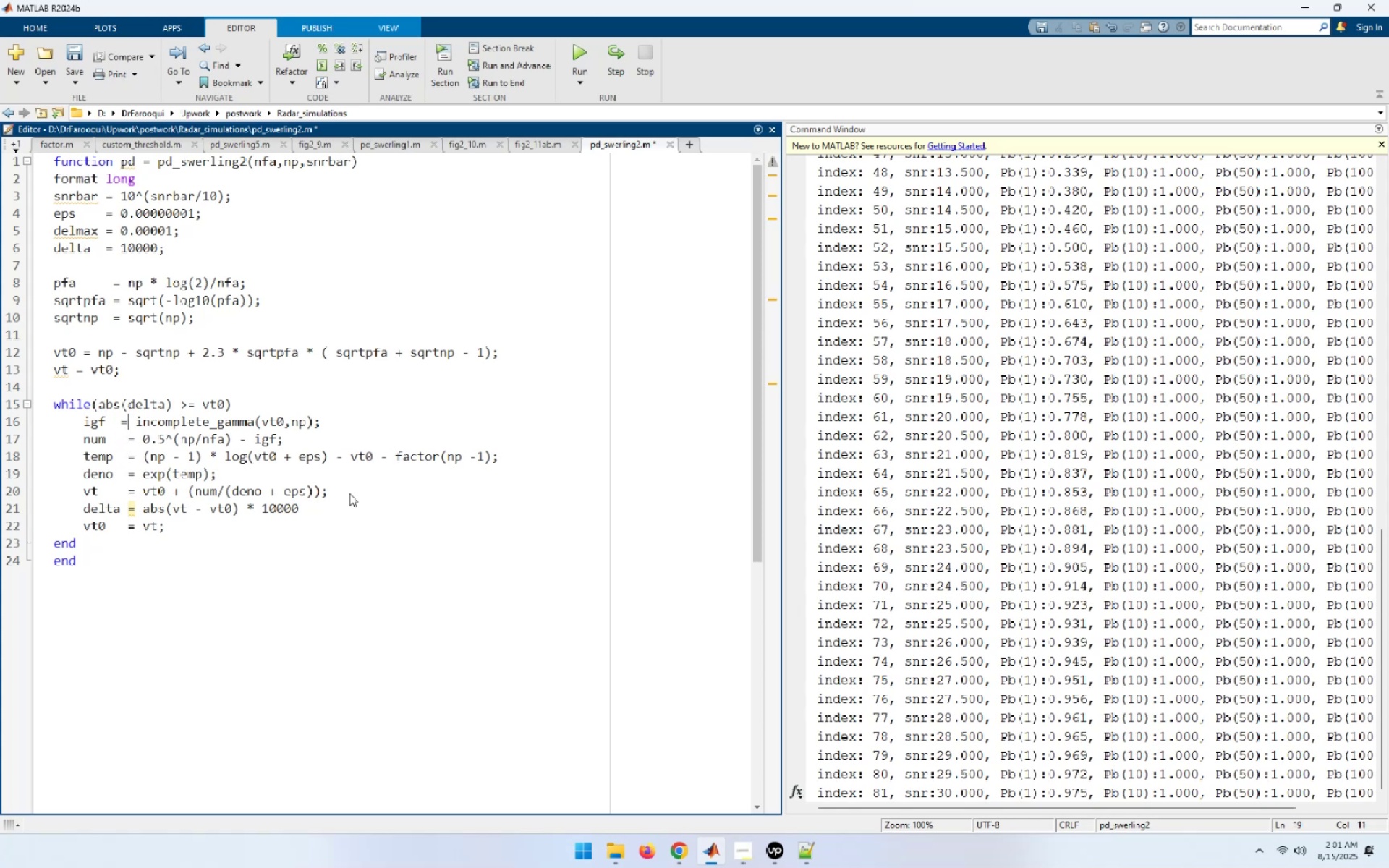 
key(Space)
 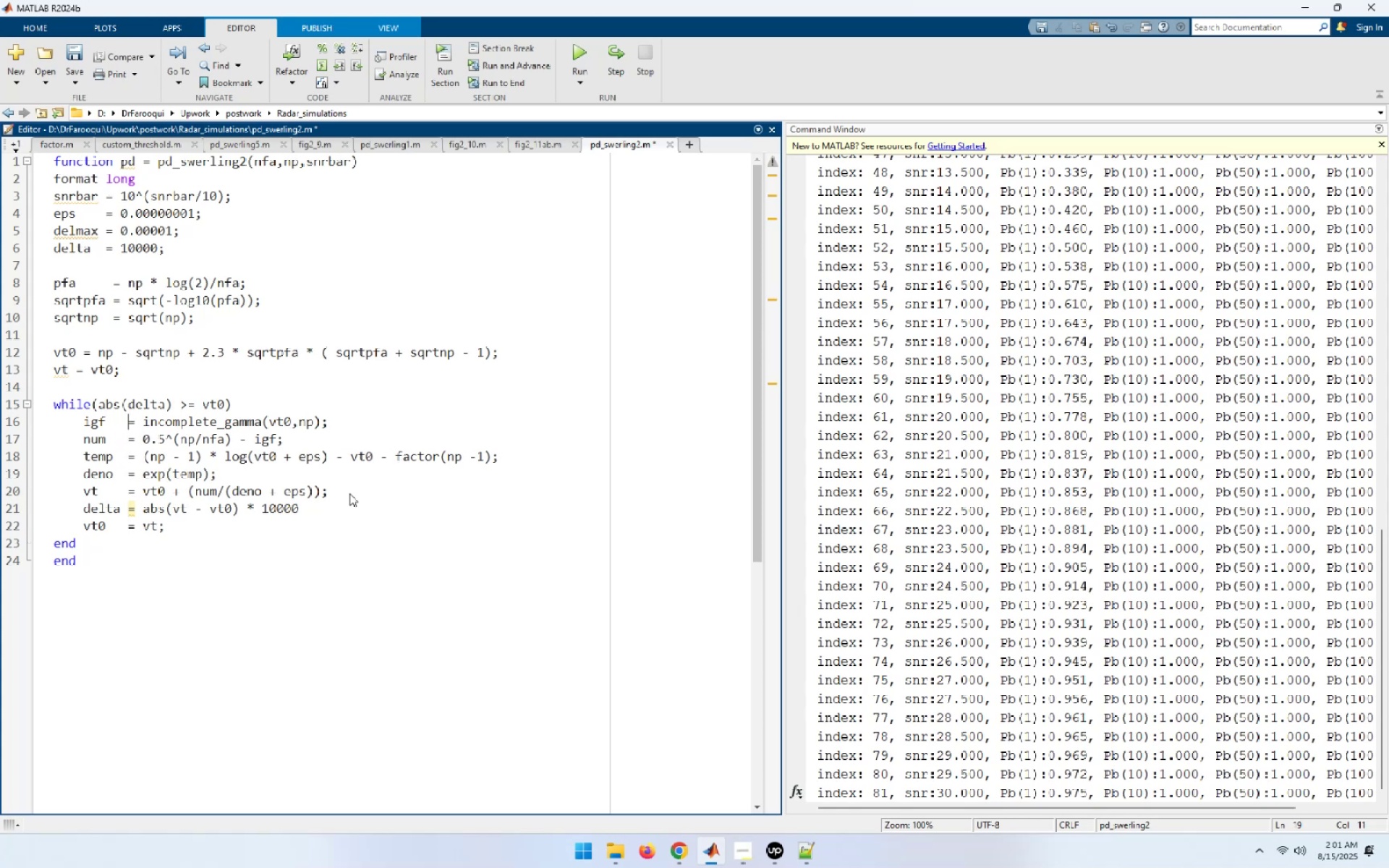 
key(ArrowDown)
 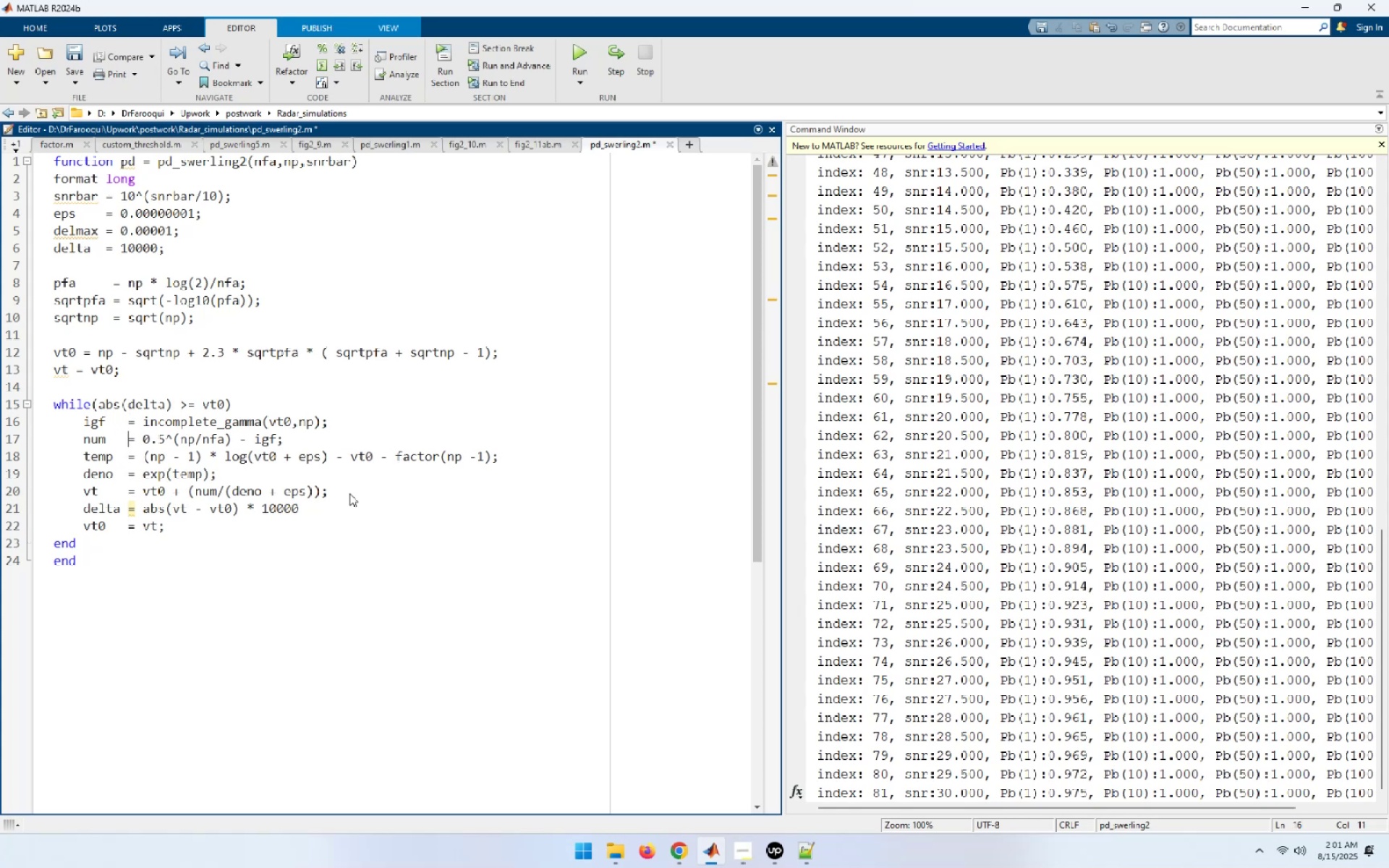 
key(ArrowDown)
 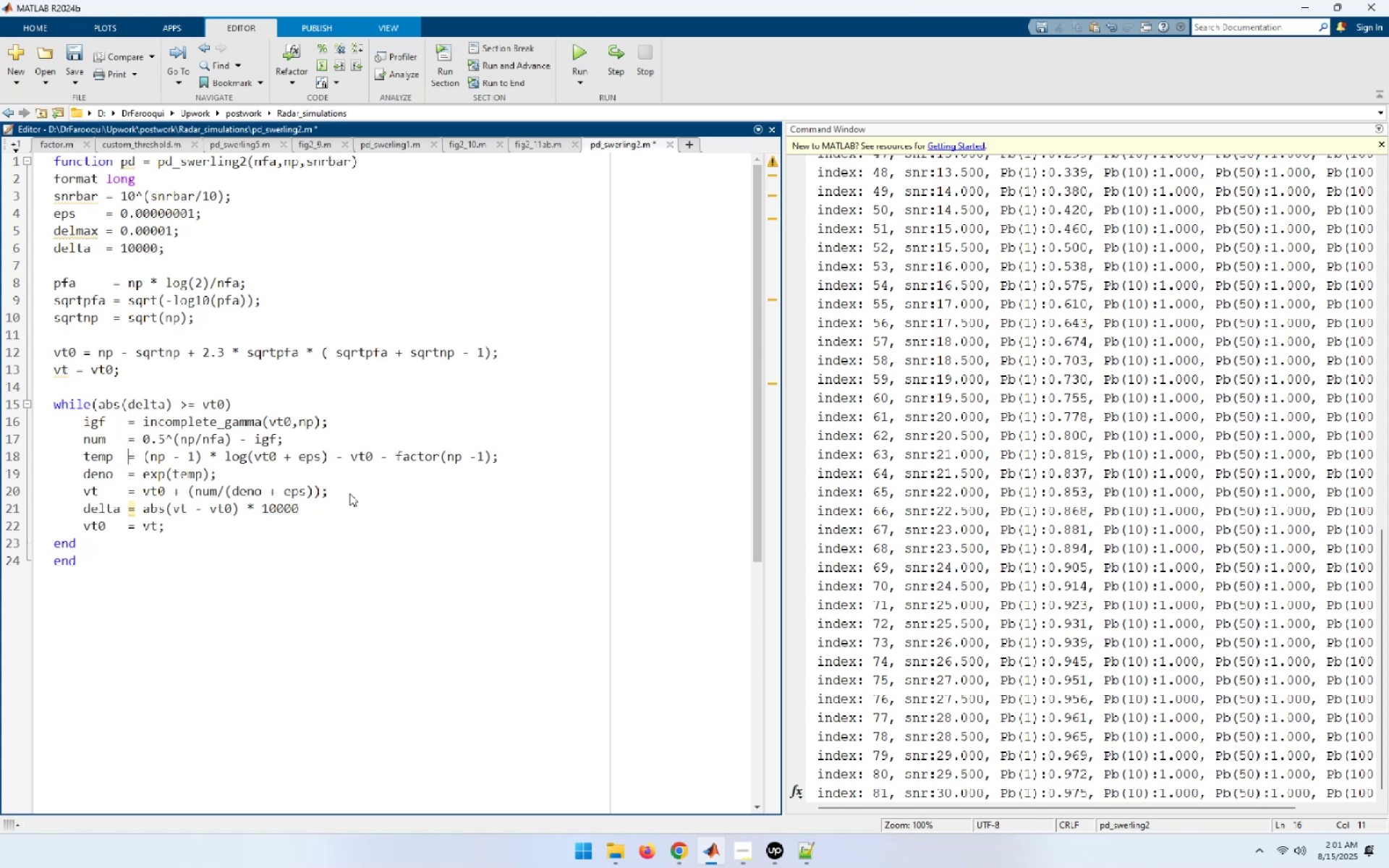 
key(ArrowDown)
 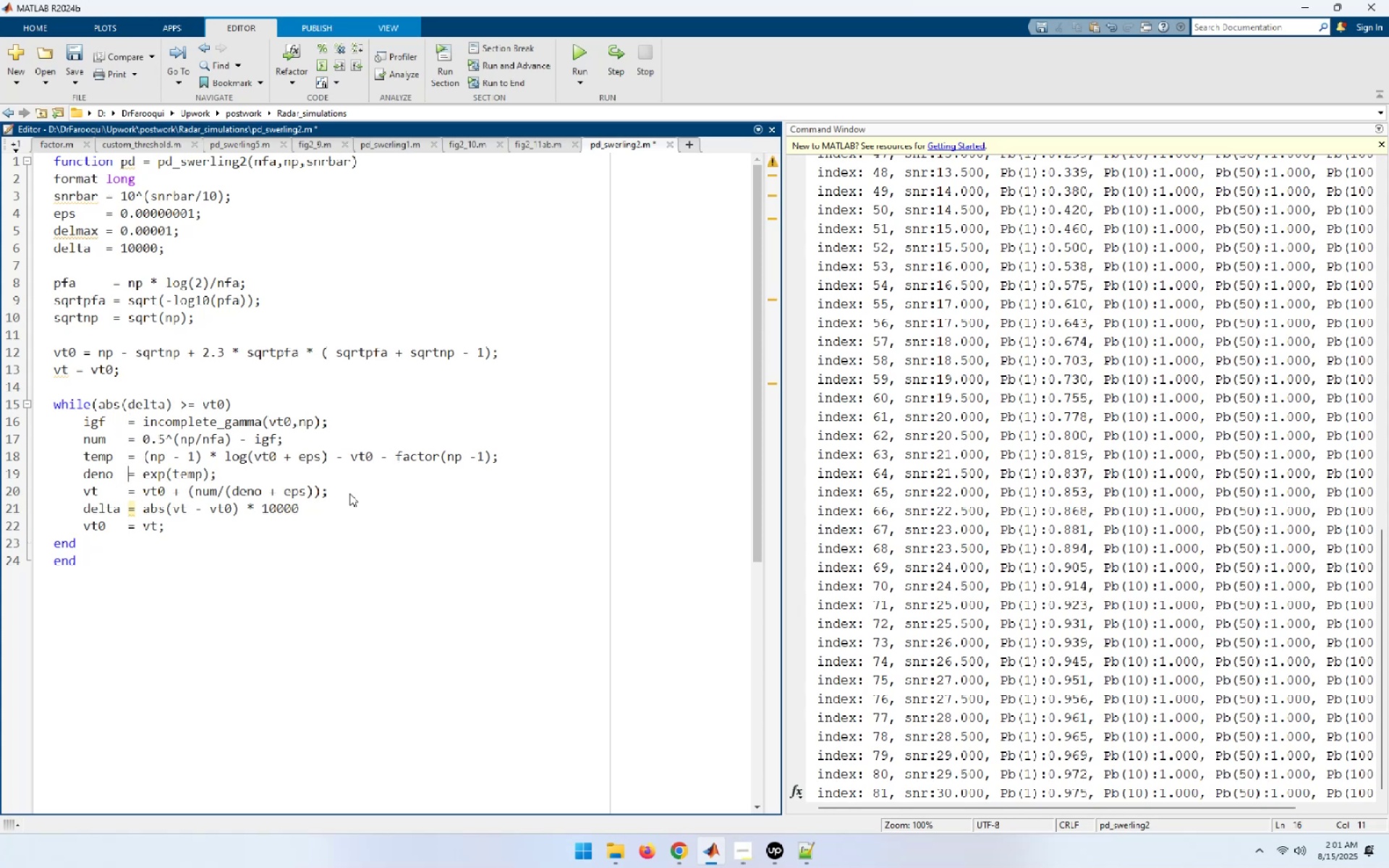 
key(ArrowDown)
 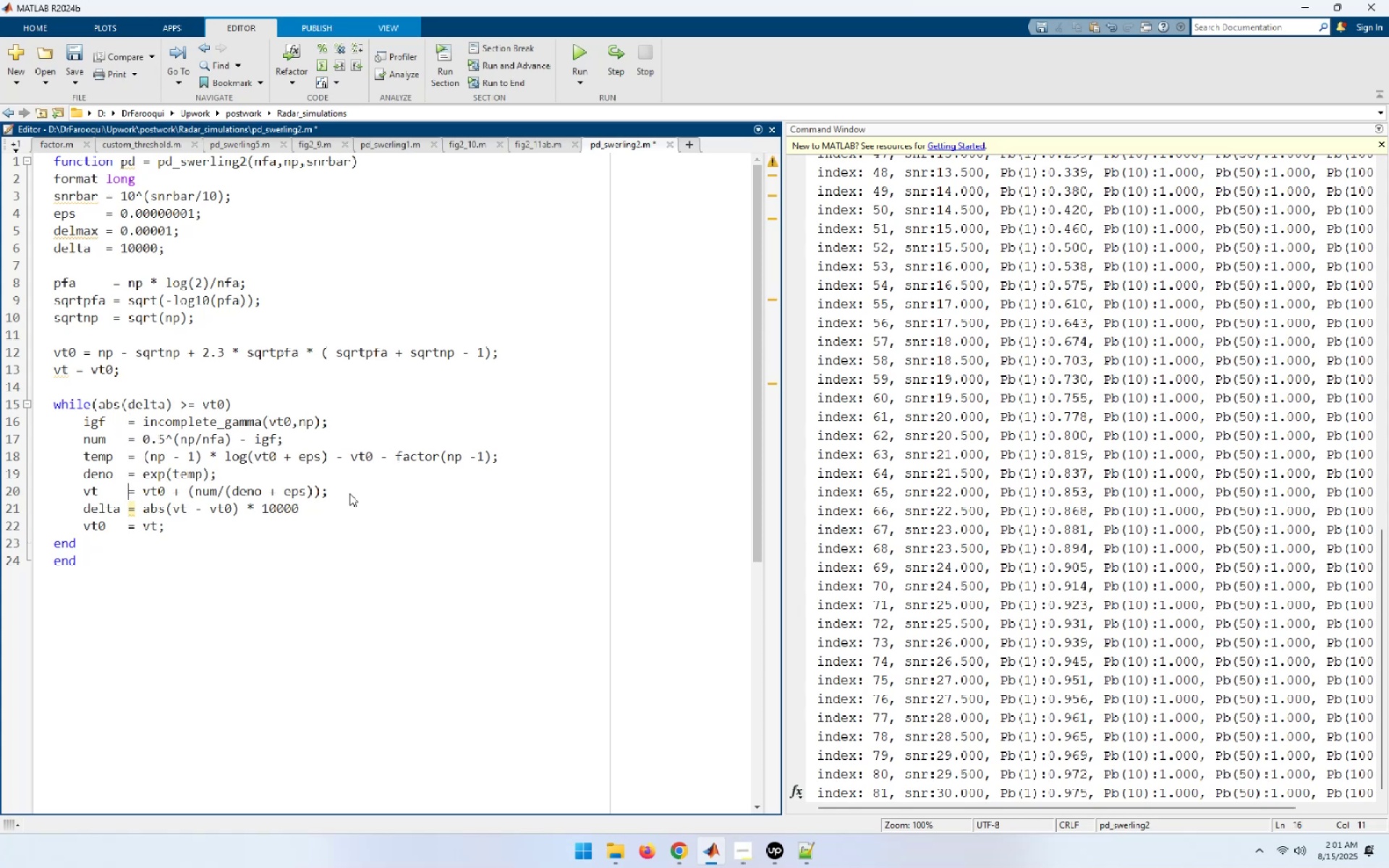 
key(ArrowDown)
 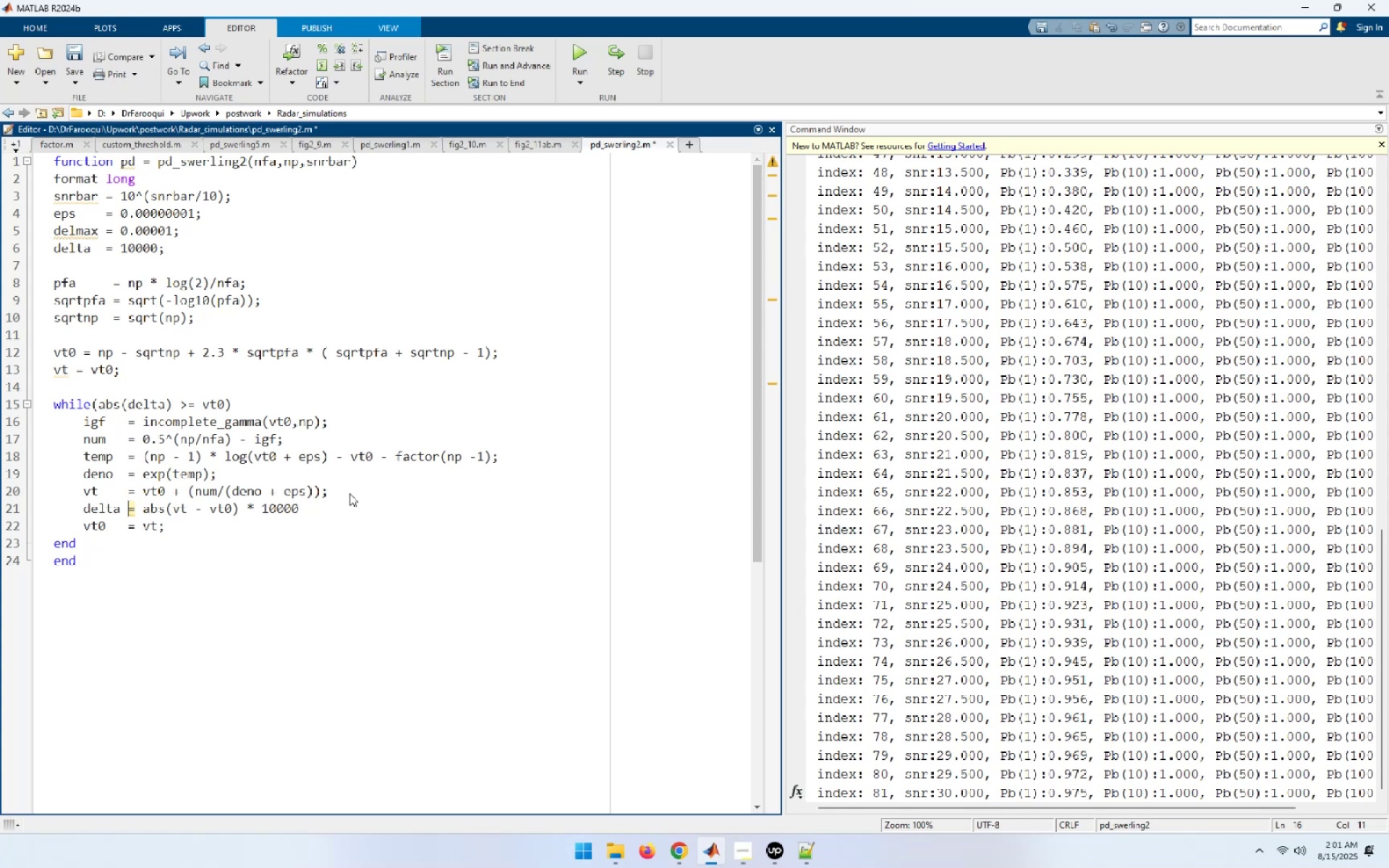 
key(ArrowDown)
 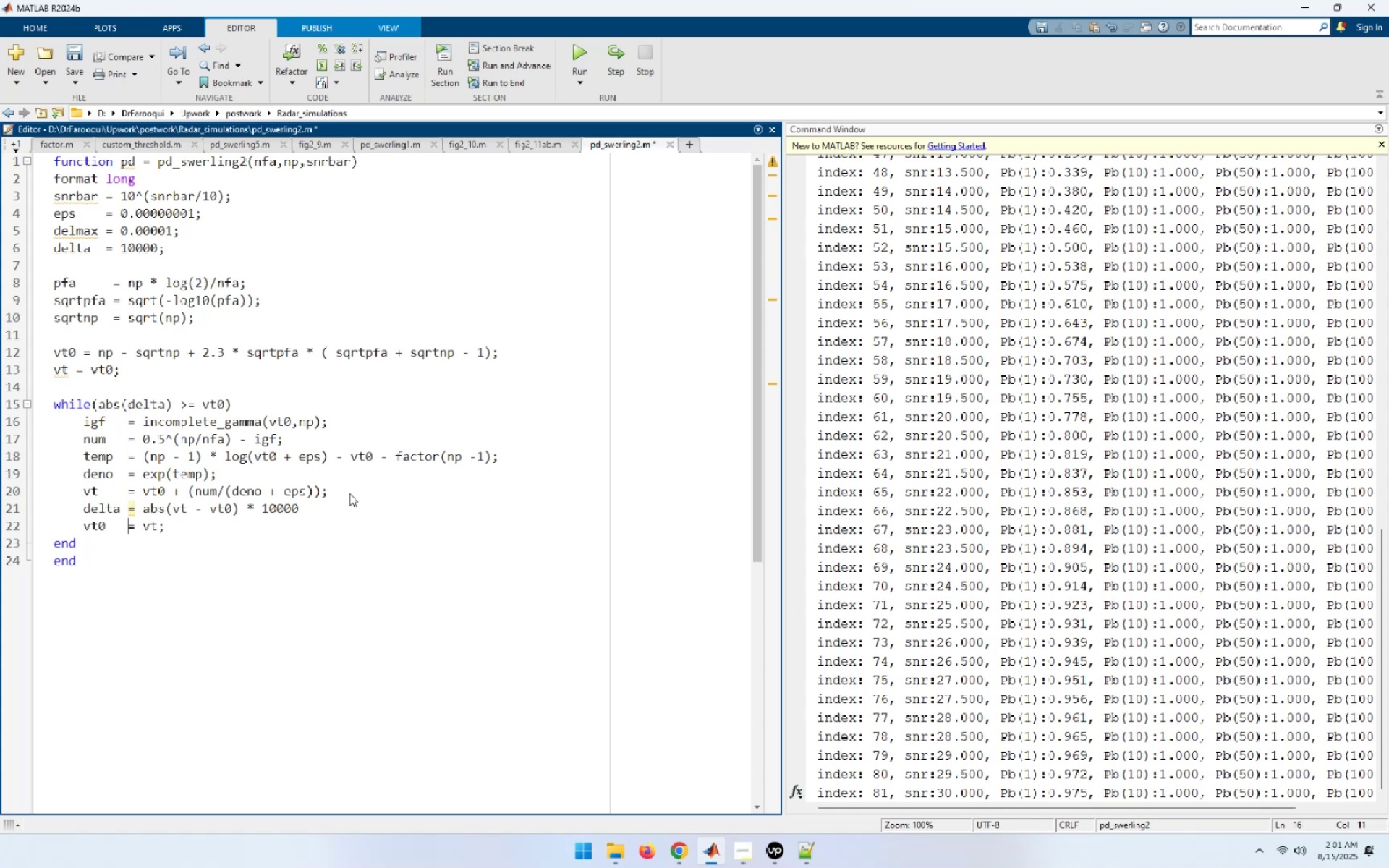 
key(ArrowDown)
 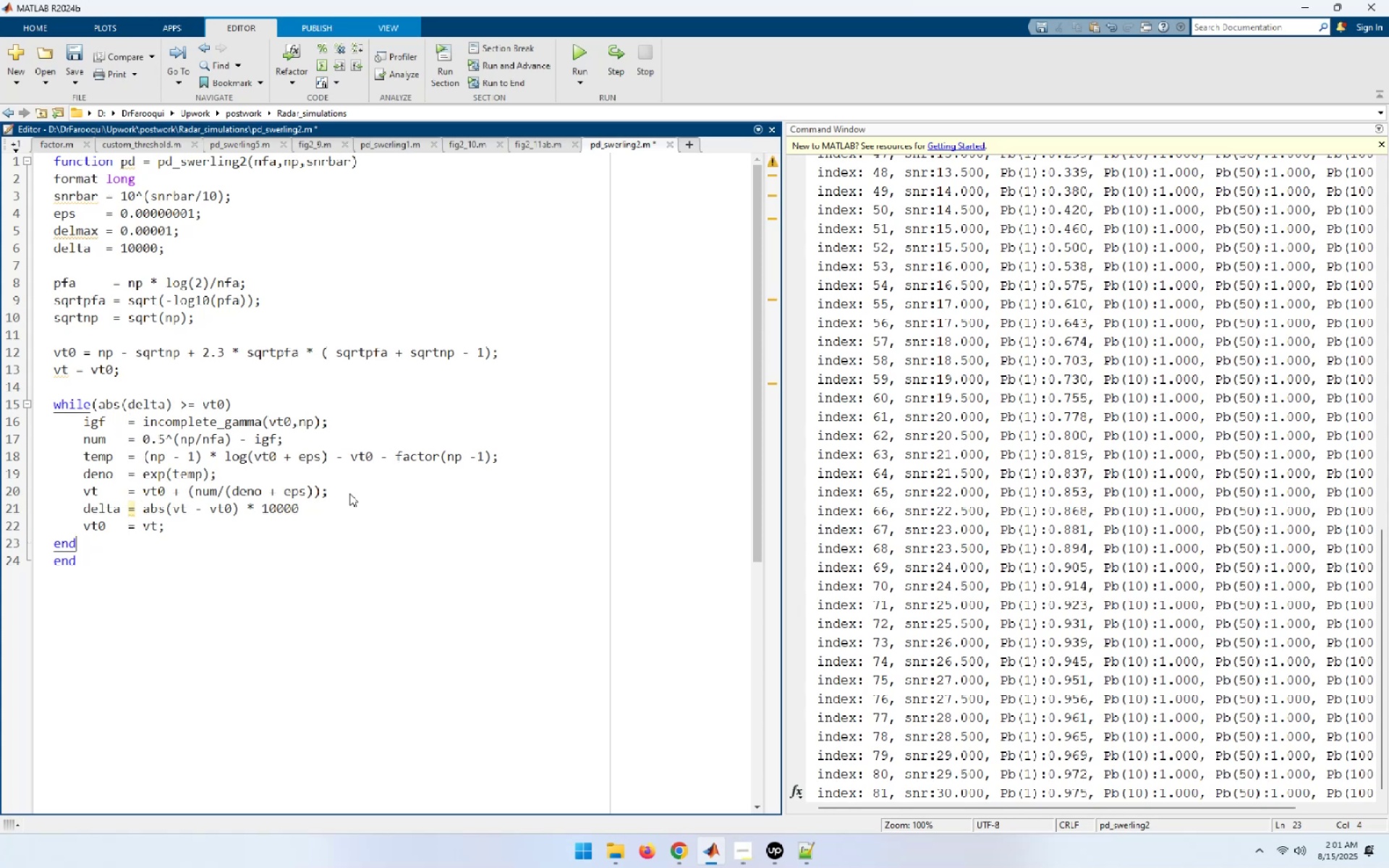 
key(ArrowUp)
 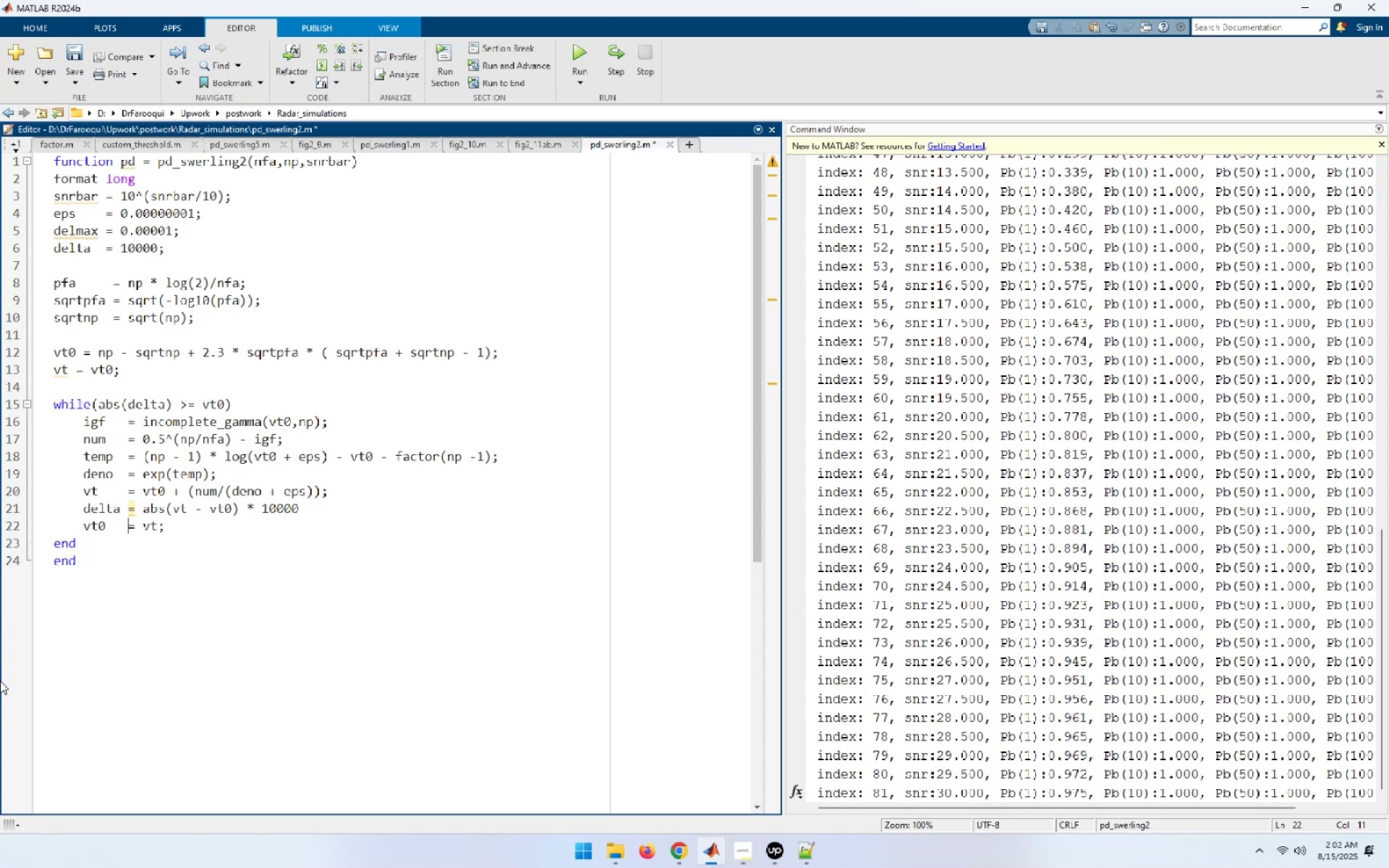 
wait(26.17)
 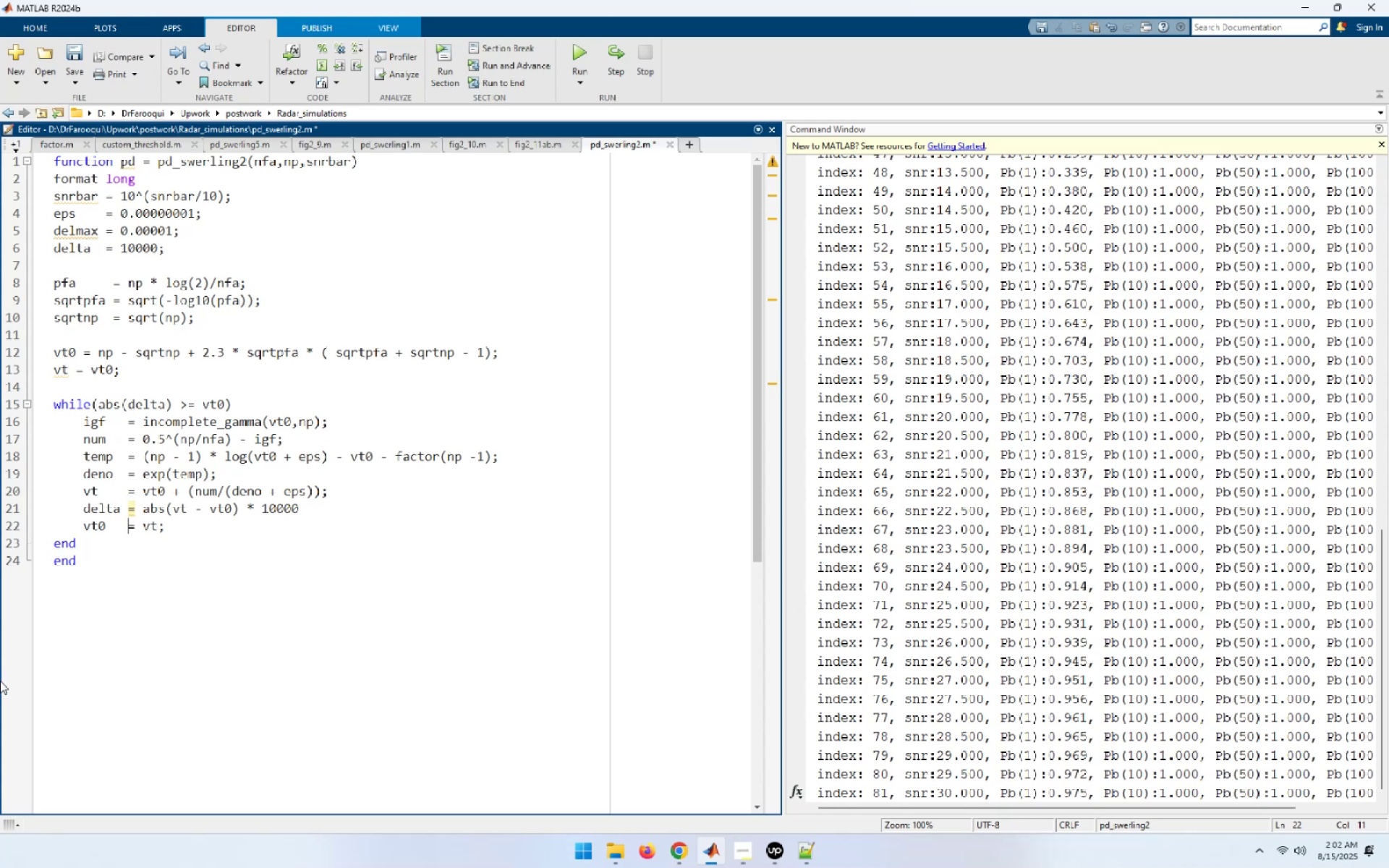 
left_click([88, 544])
 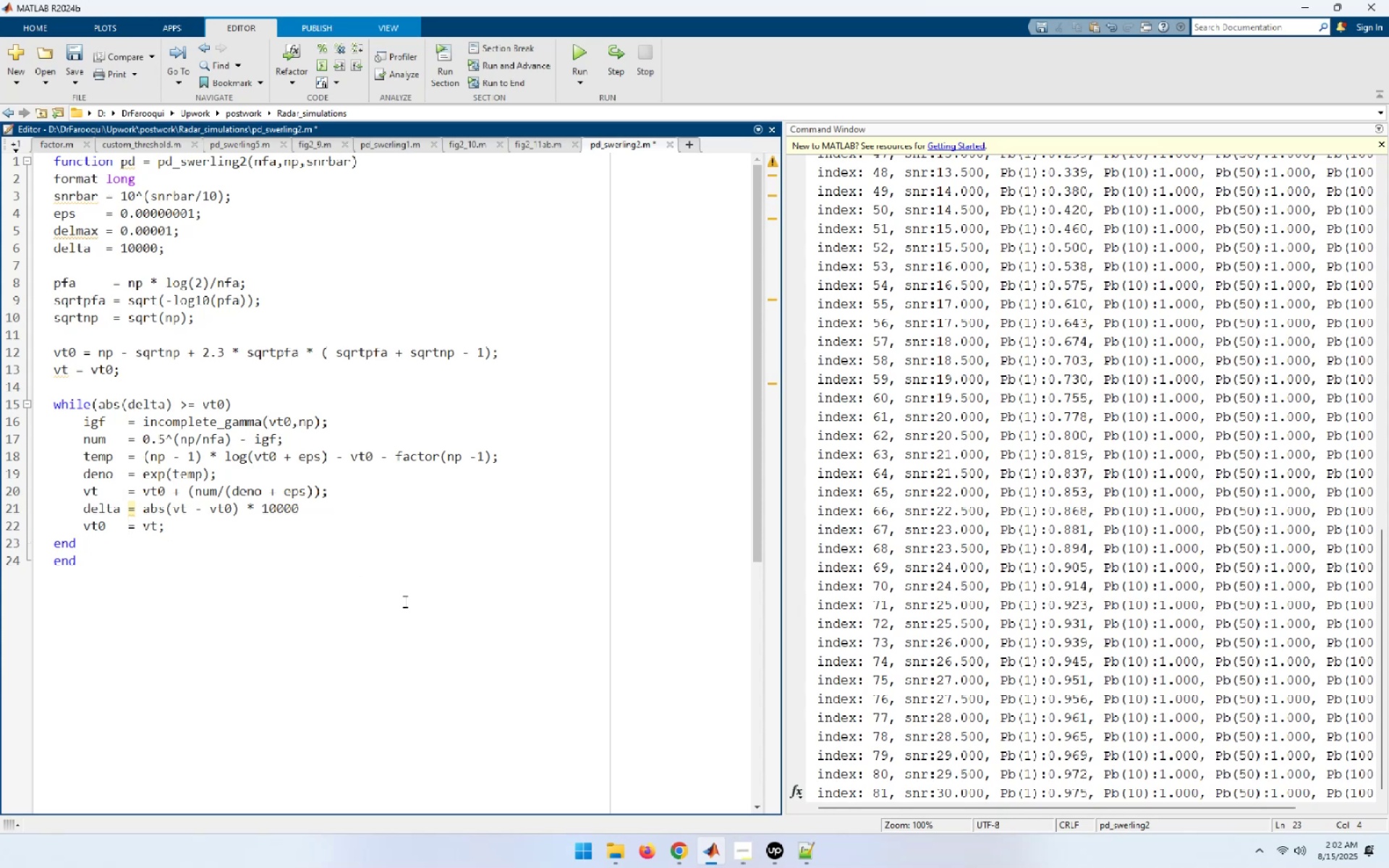 
key(Enter)
 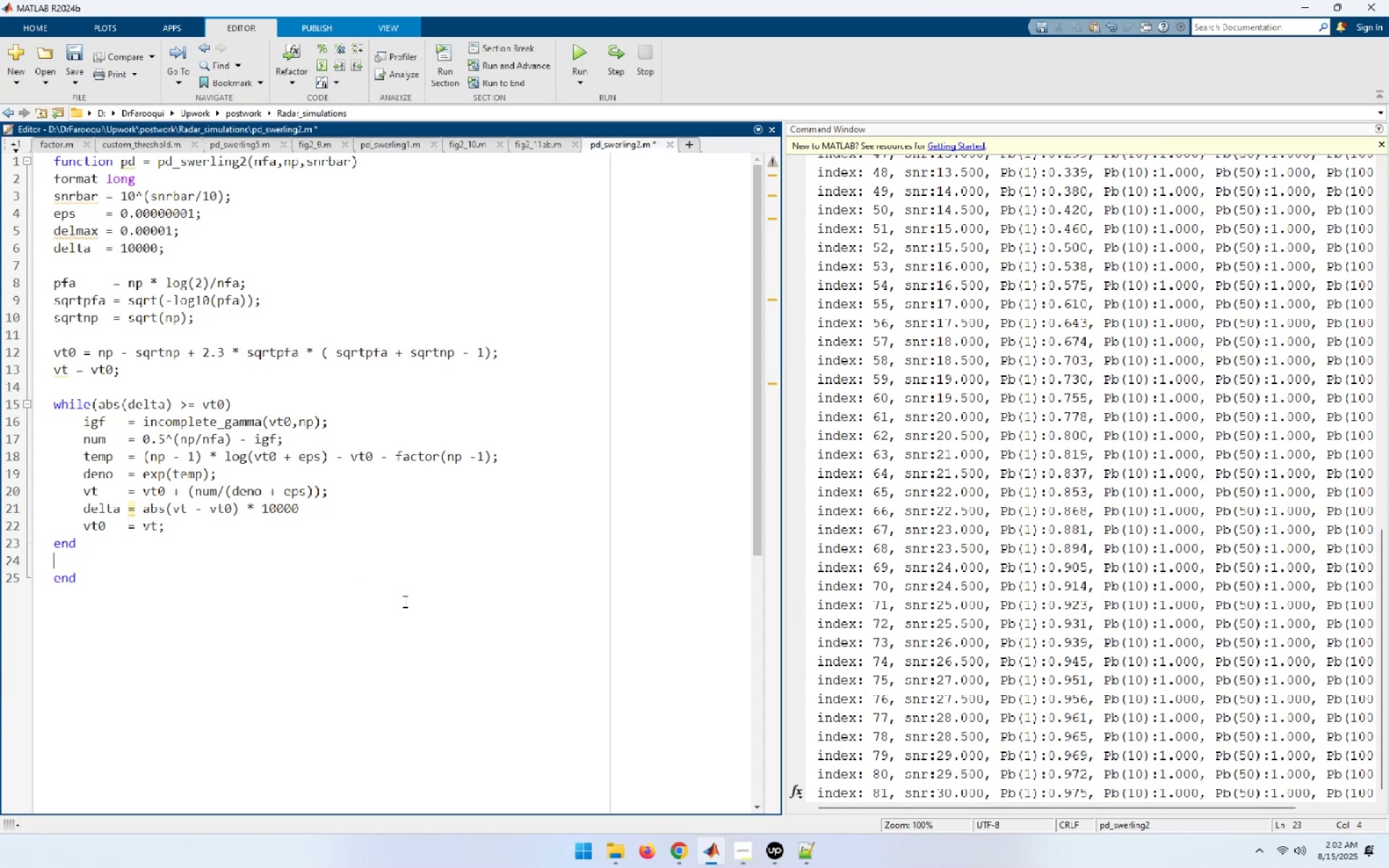 
key(Enter)
 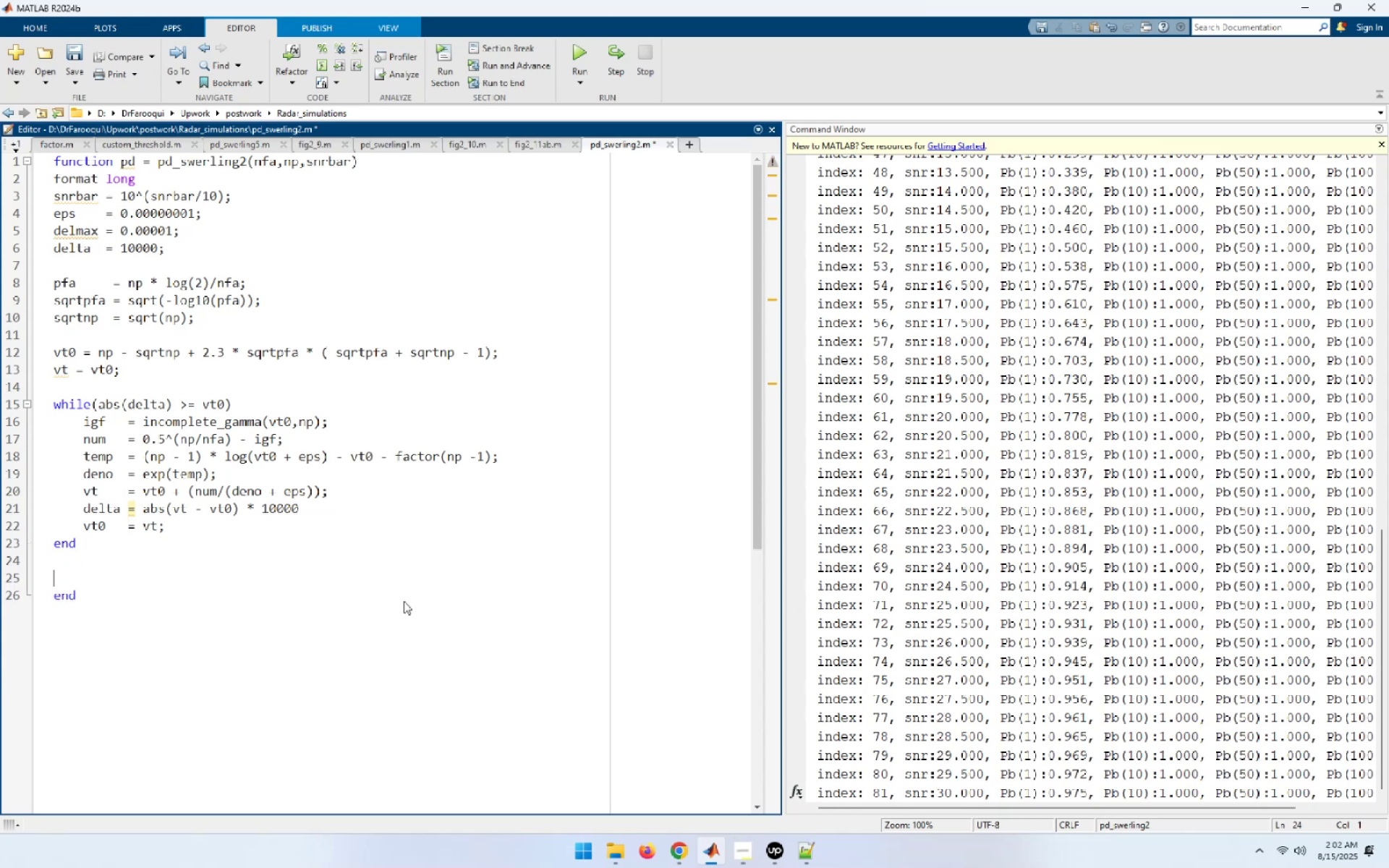 
key(Enter)
 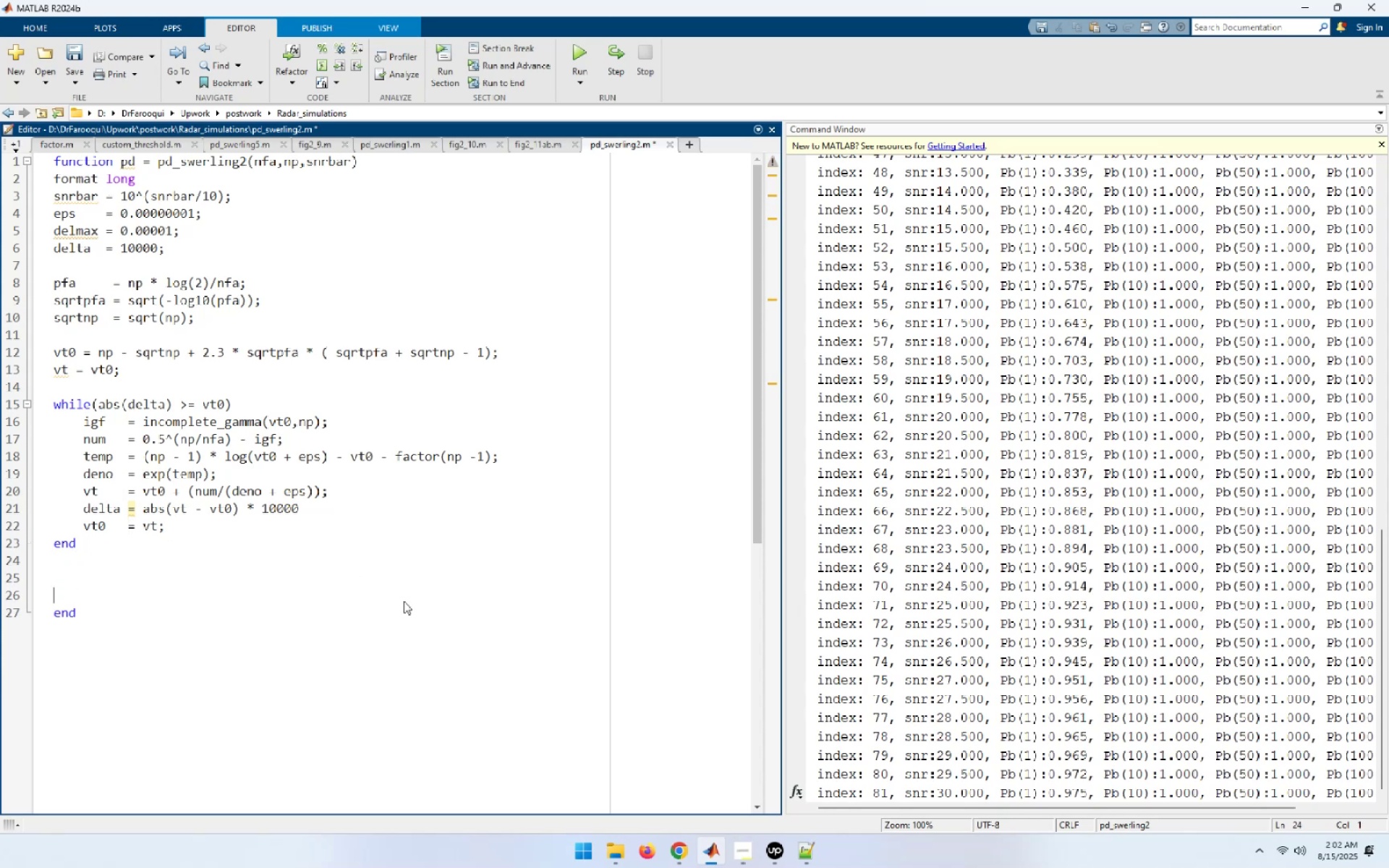 
key(Enter)
 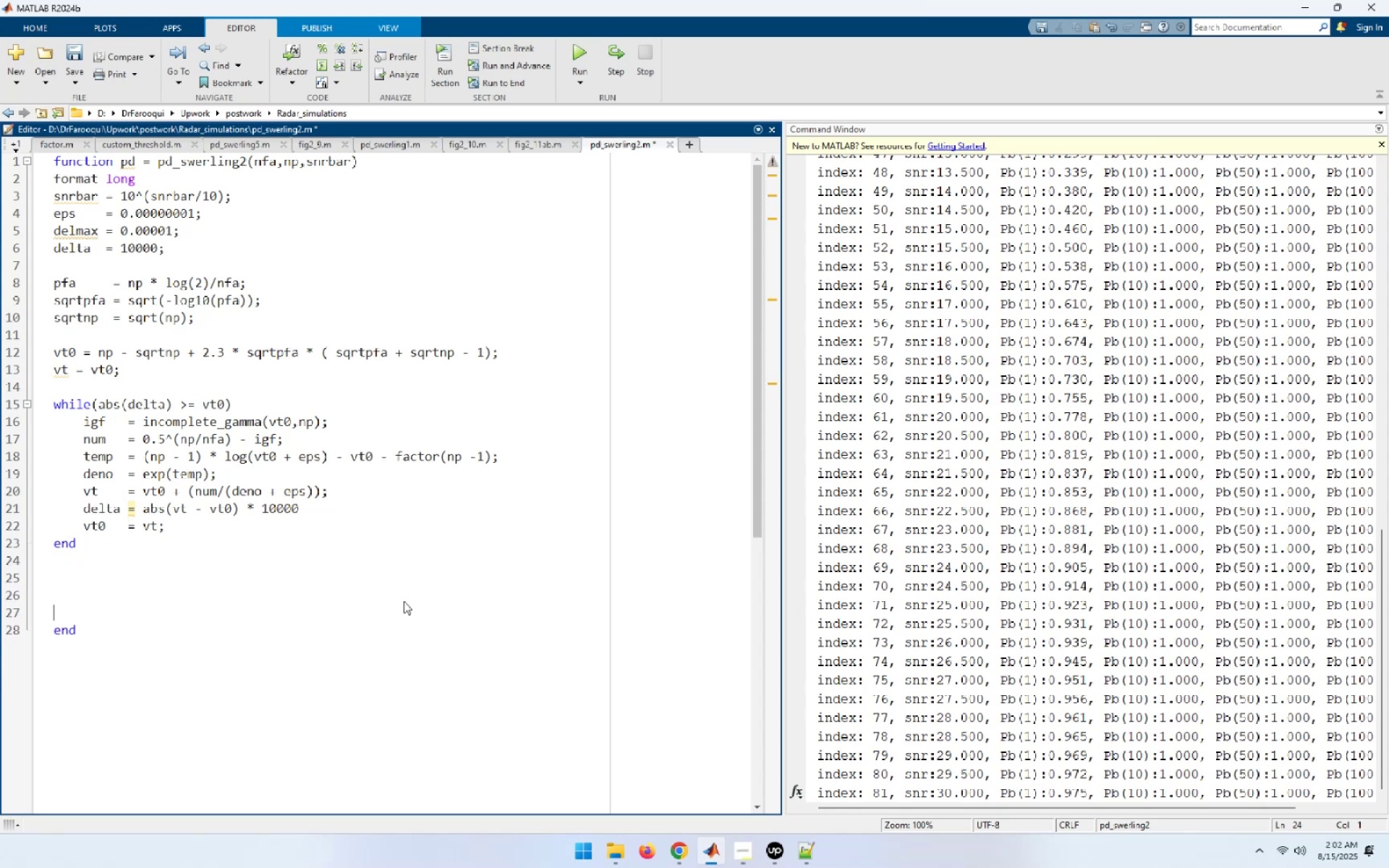 
key(Enter)
 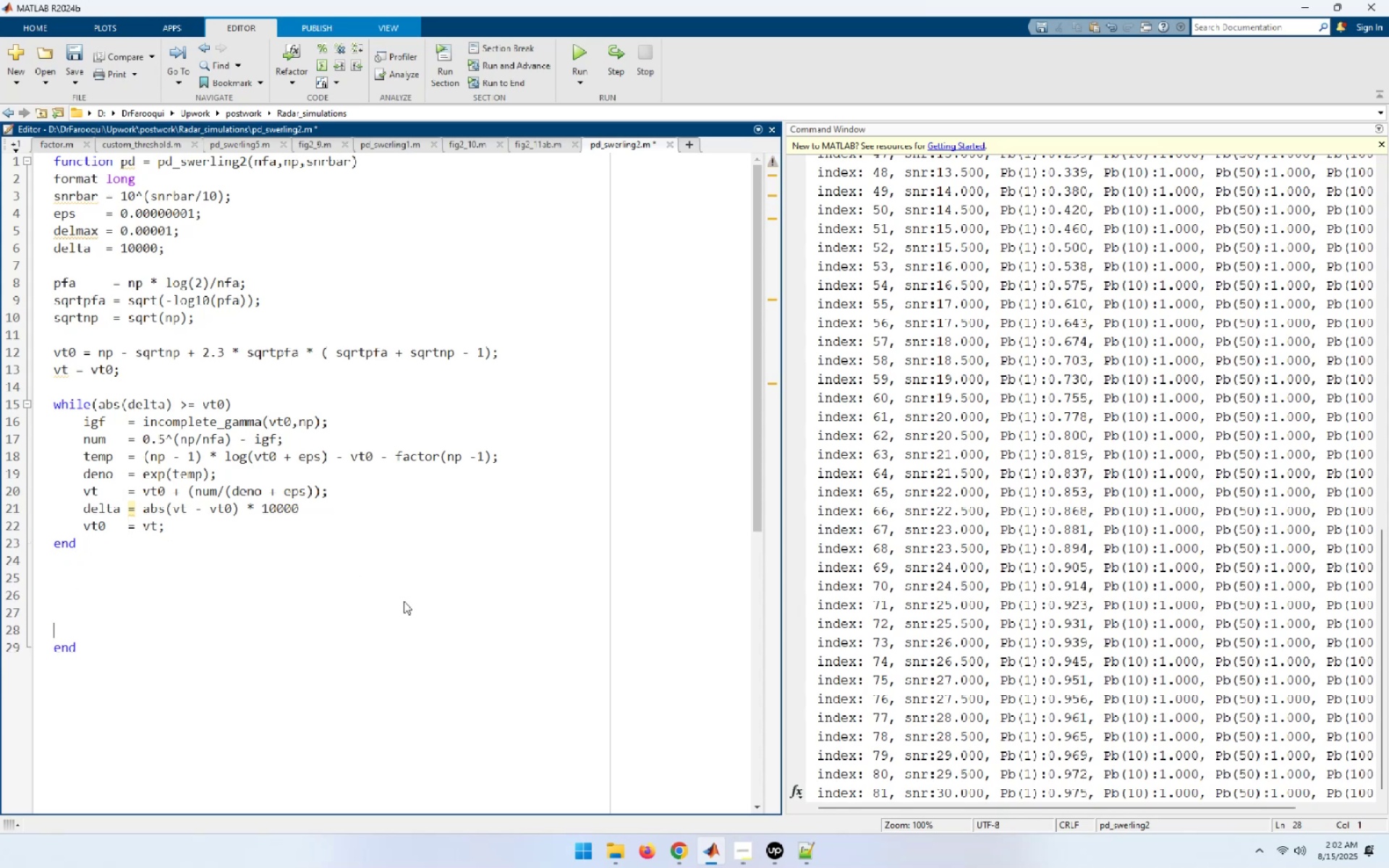 
key(ArrowUp)
 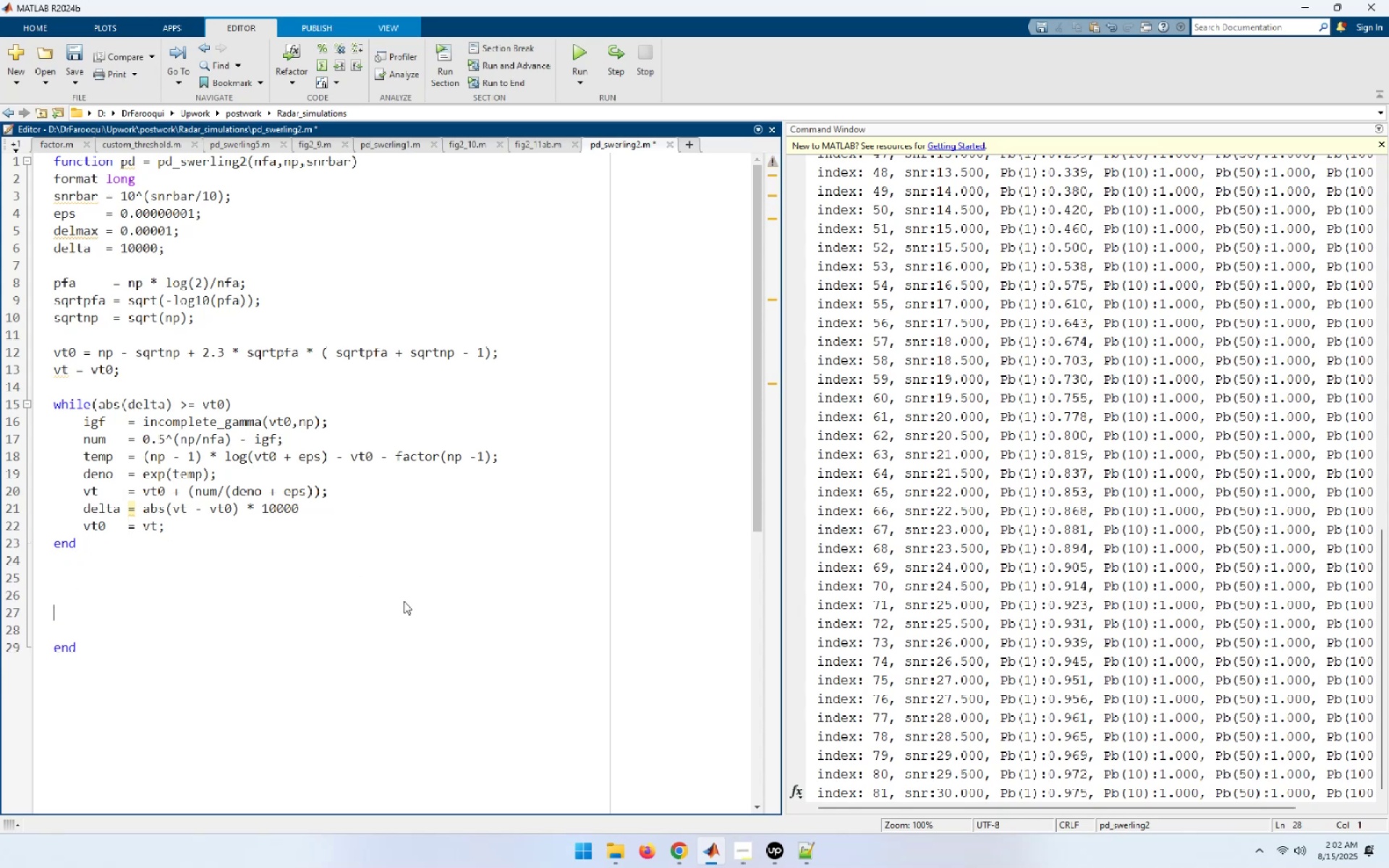 
key(ArrowUp)
 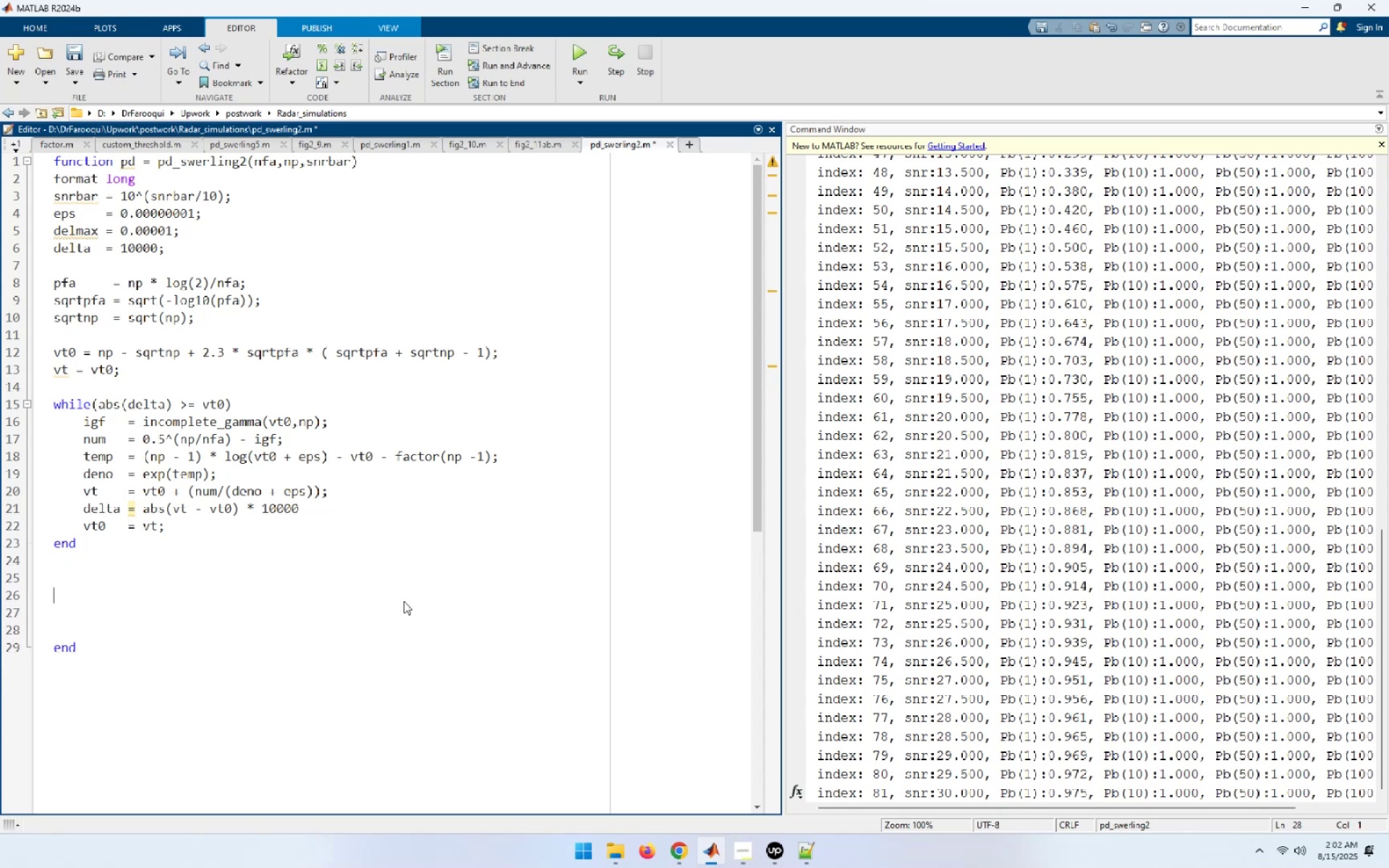 
key(ArrowUp)
 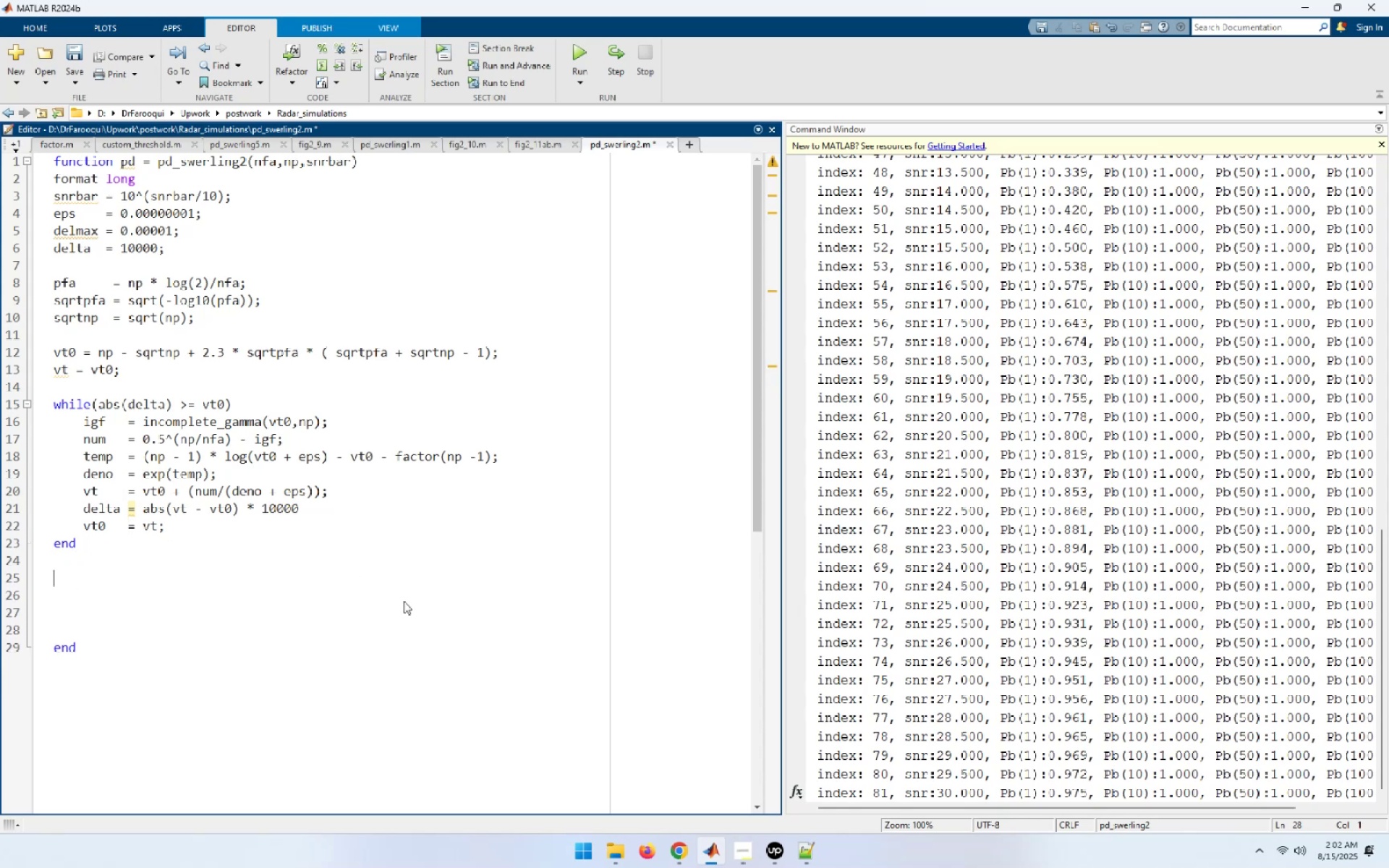 
key(ArrowUp)
 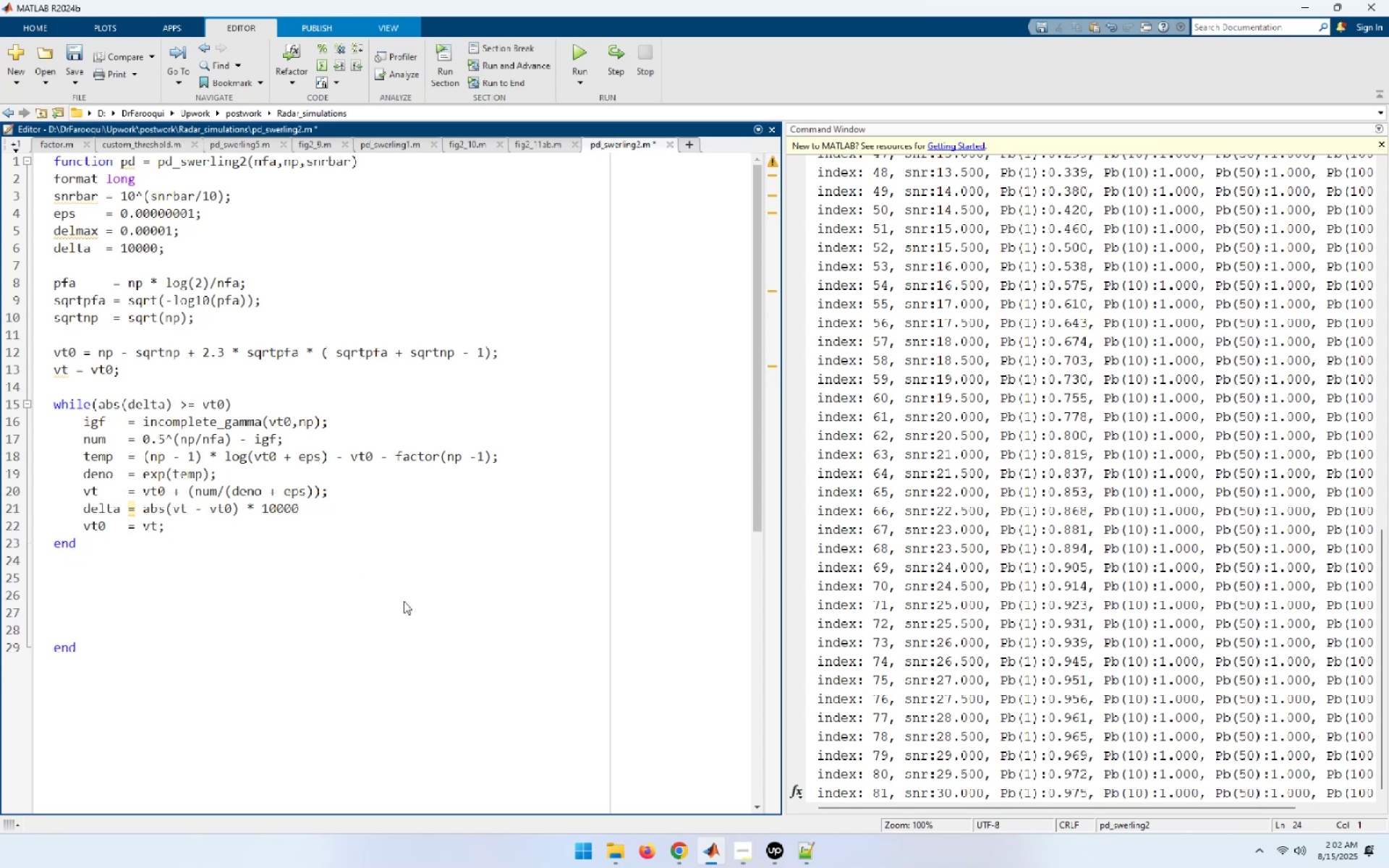 
type(if(np <= 50)
 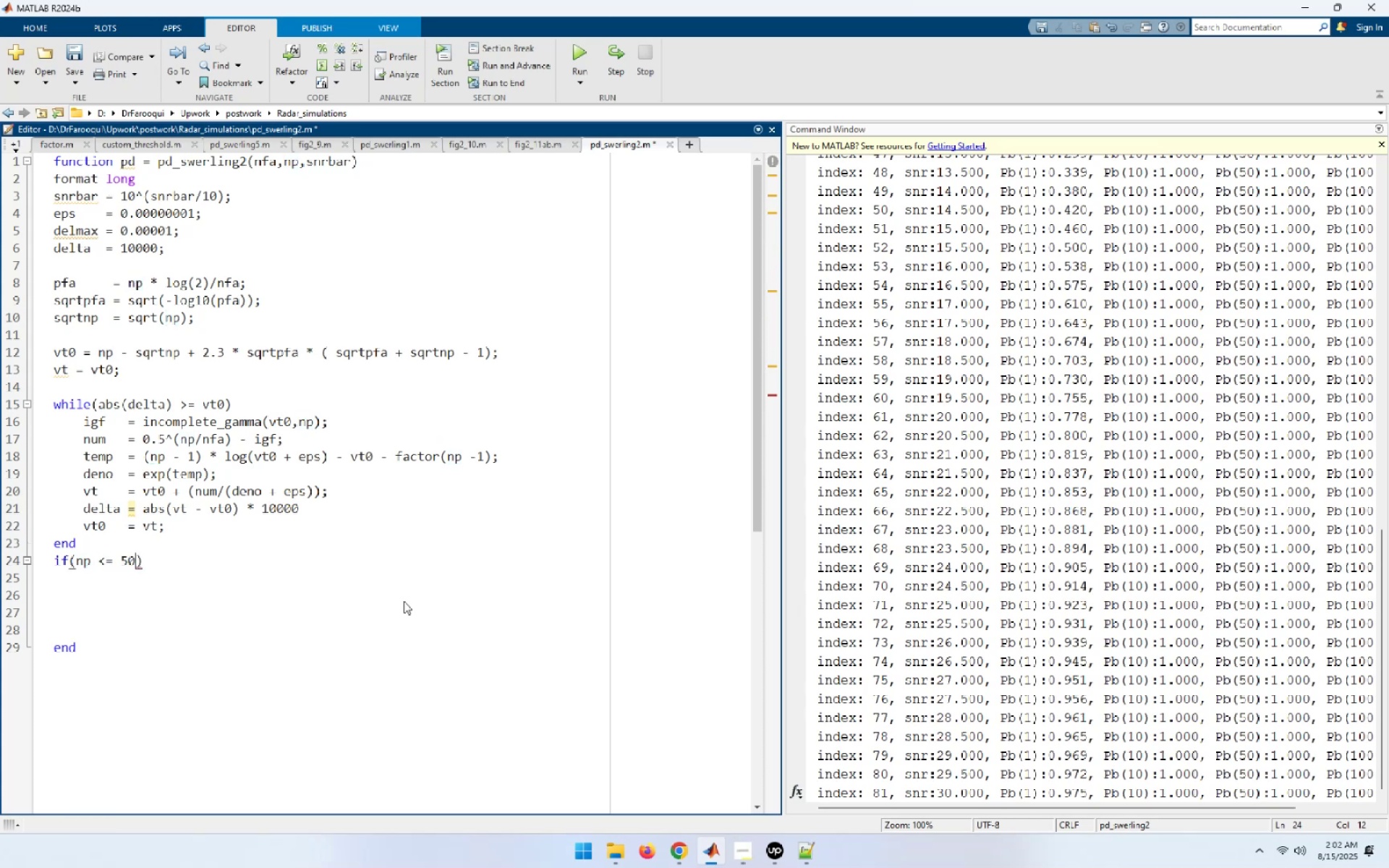 
wait(14.79)
 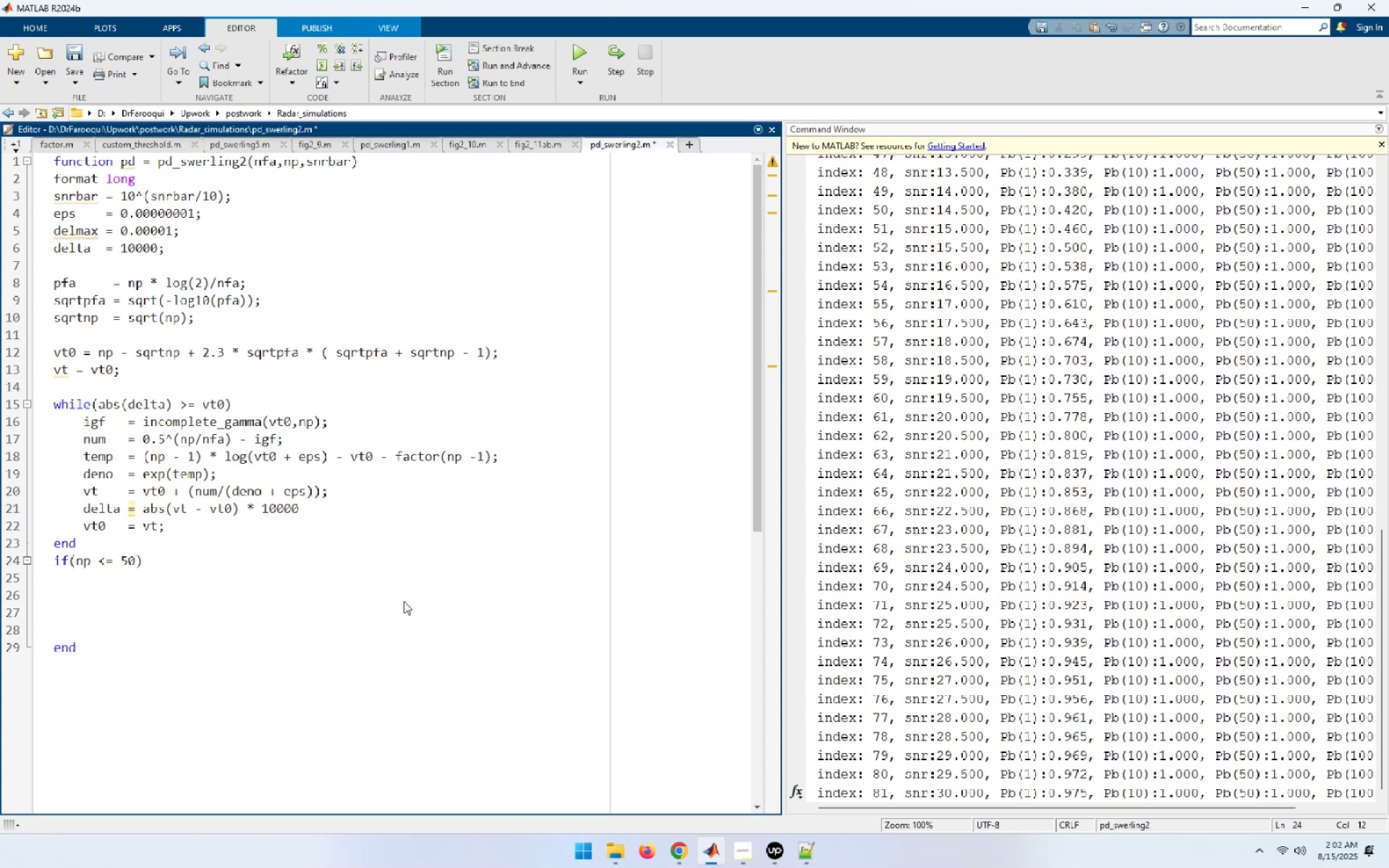 
type([End])
key(NumpadEnter)
key(NumpadEnter)
type(else)
 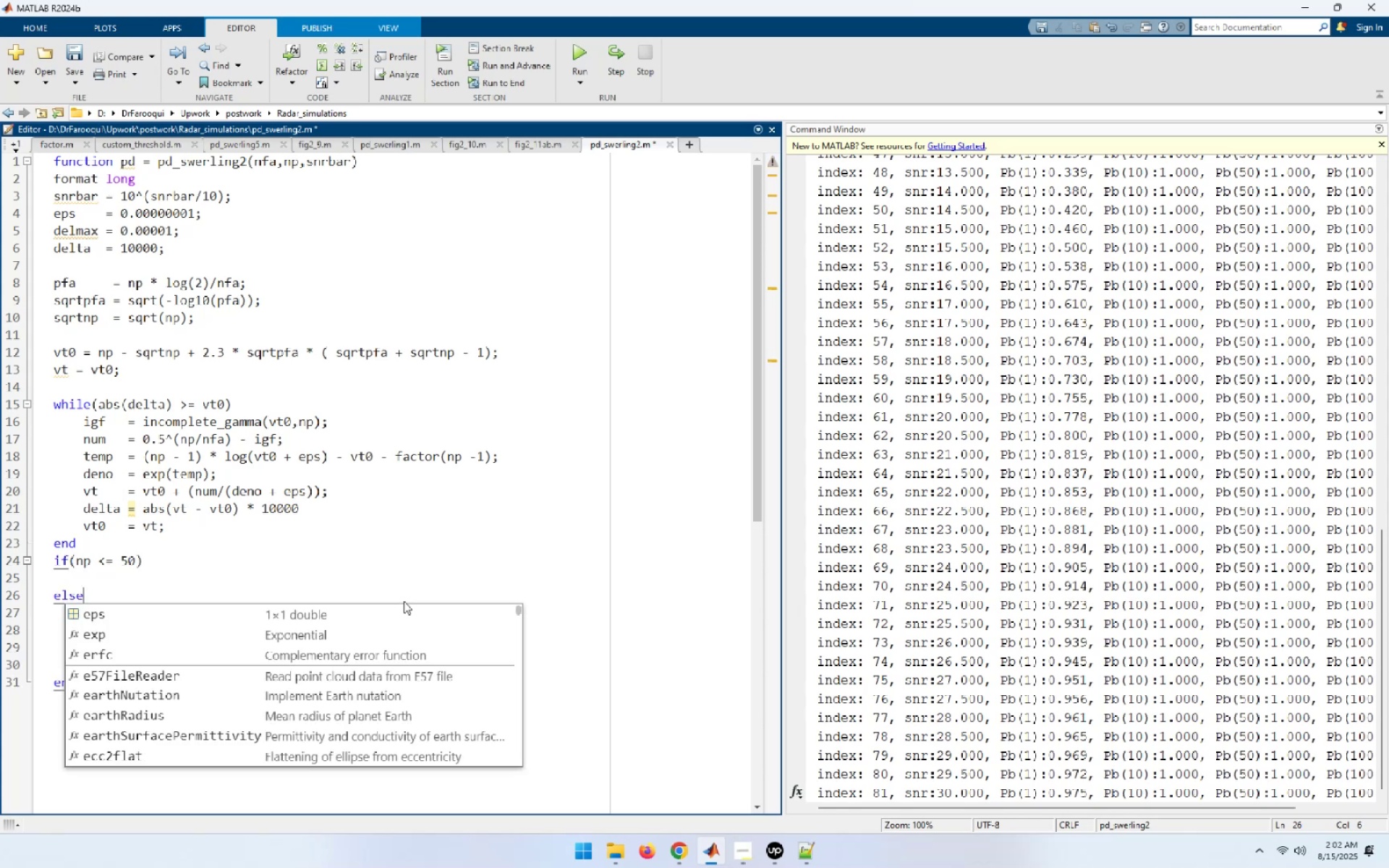 
key(Enter)
 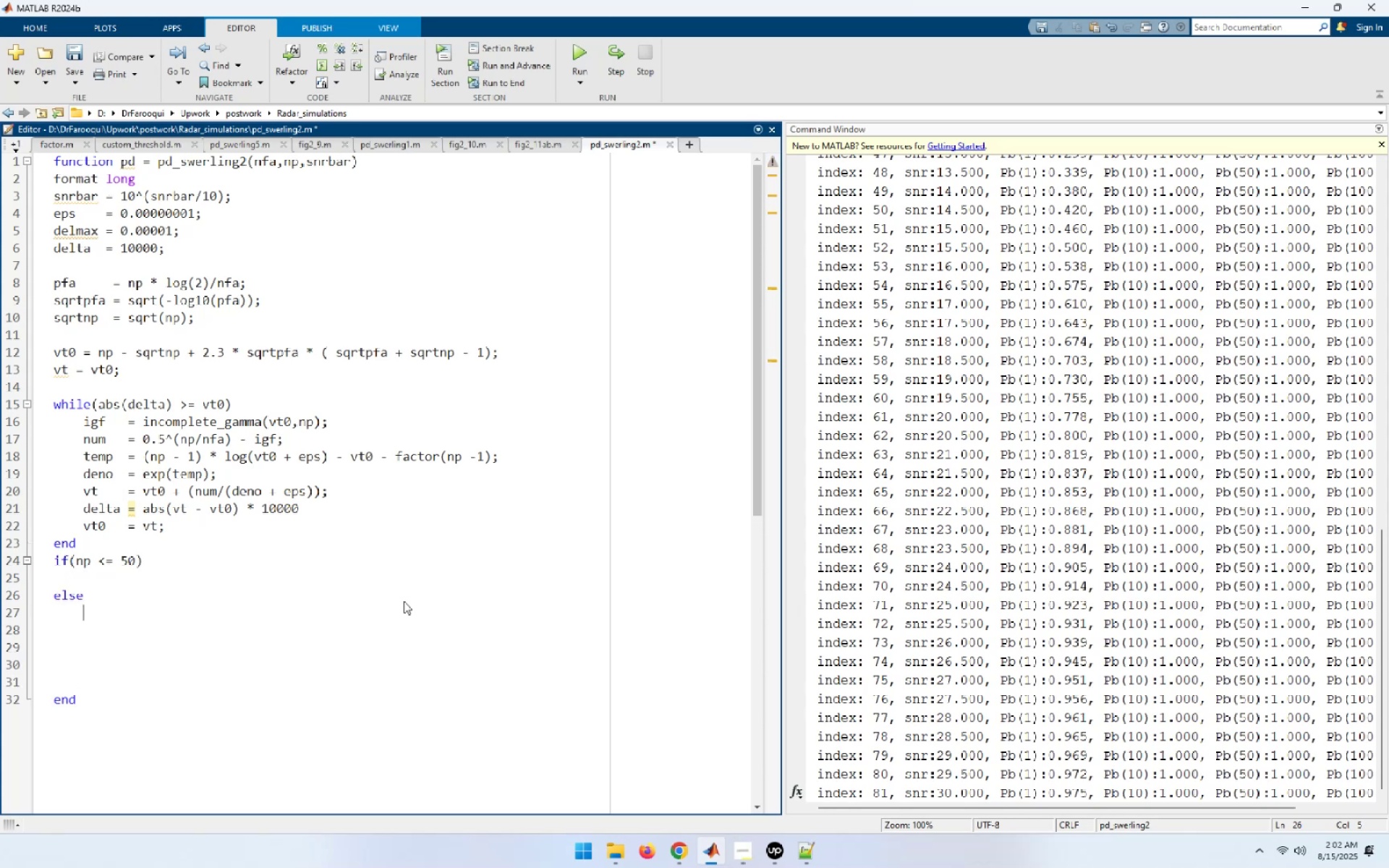 
type(end)
 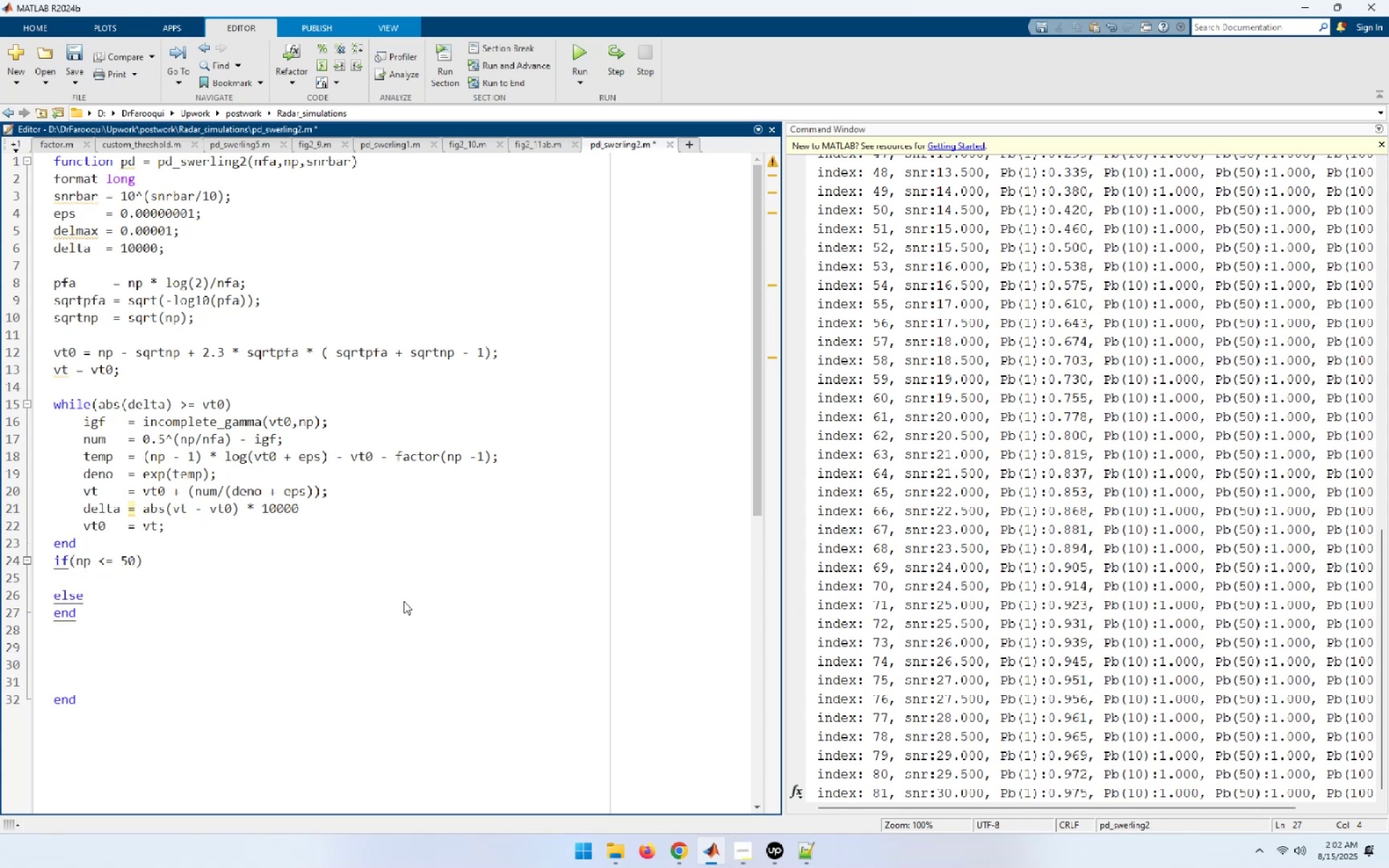 
key(ArrowUp)
 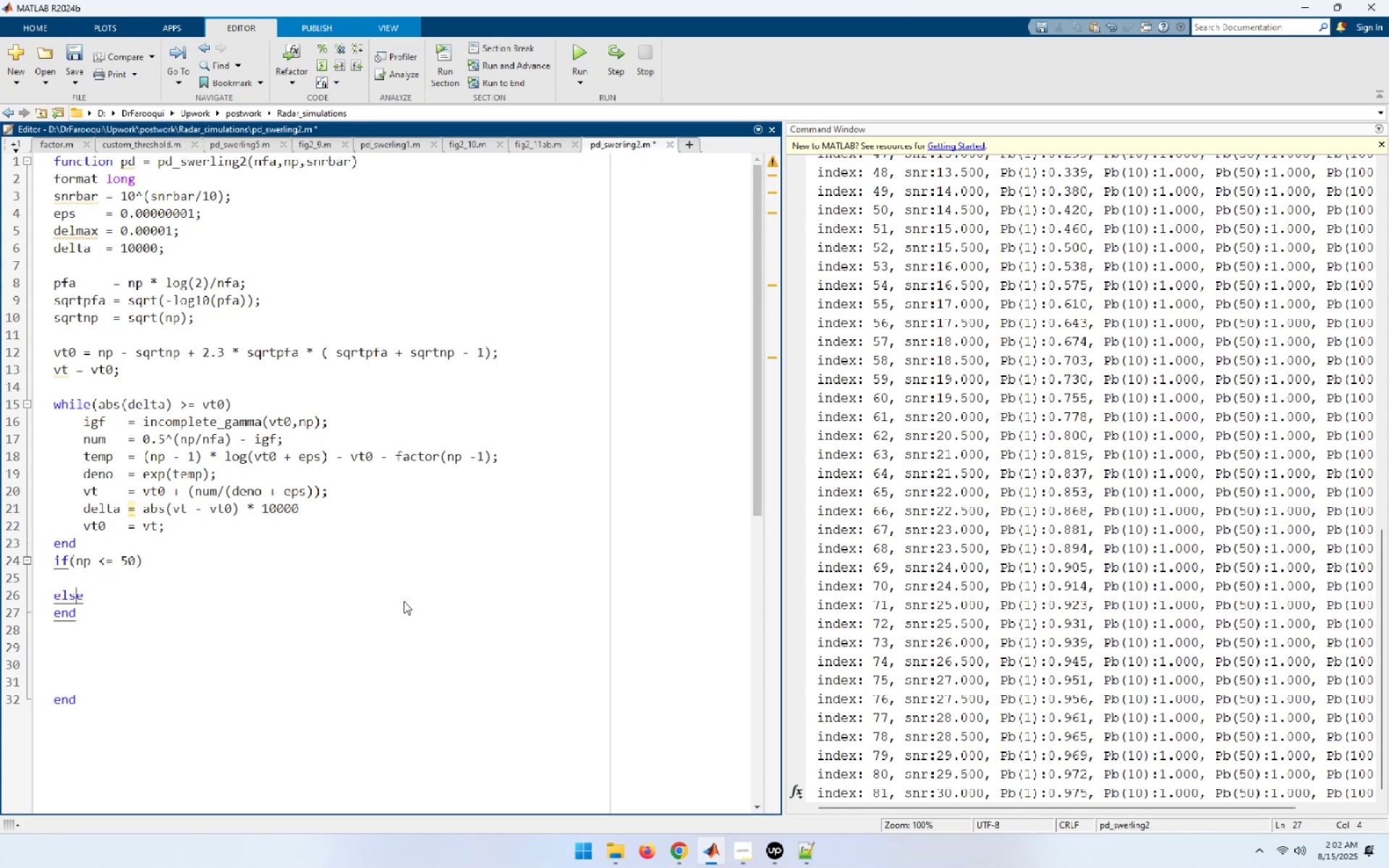 
key(End)
 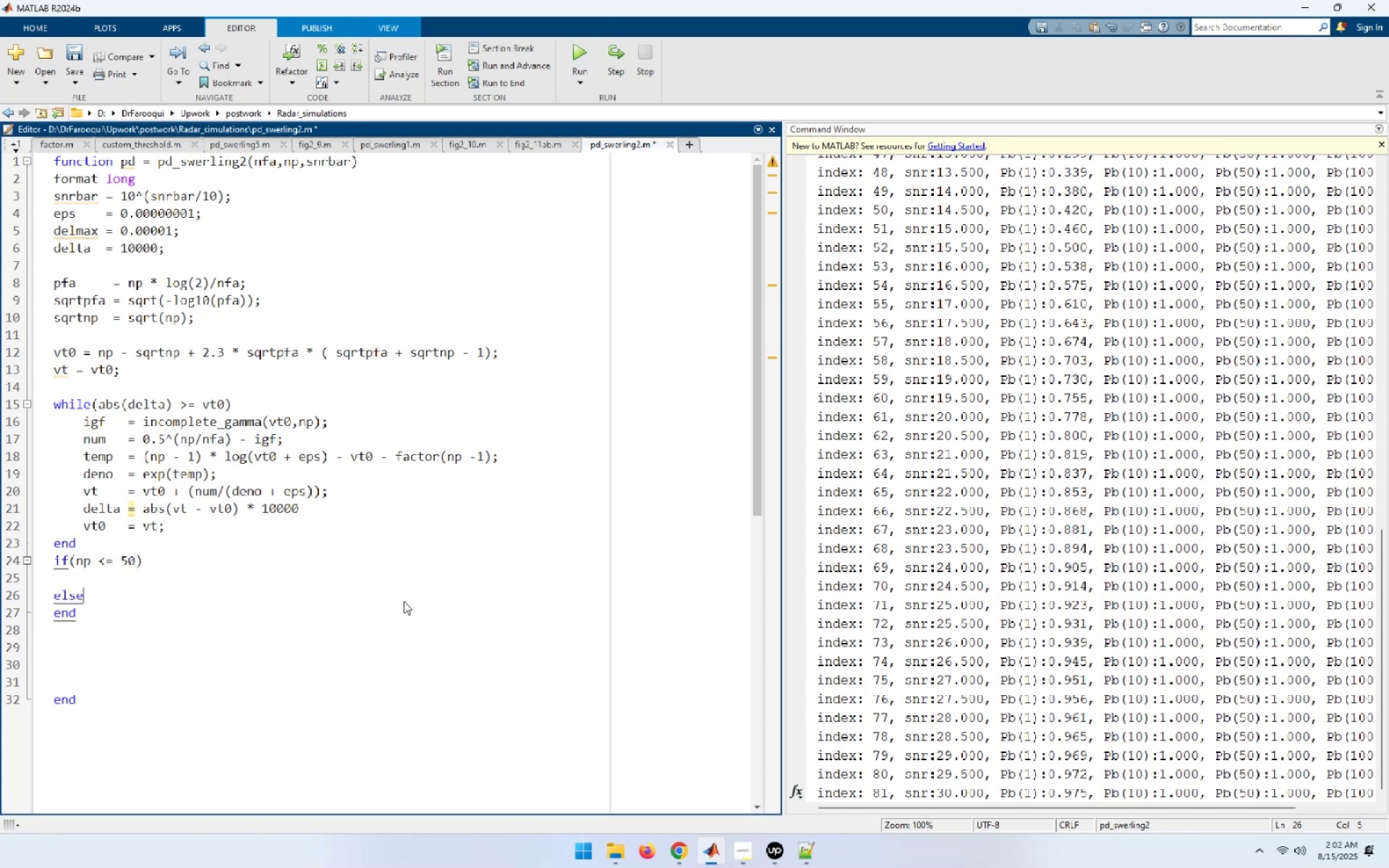 
key(NumpadEnter)
 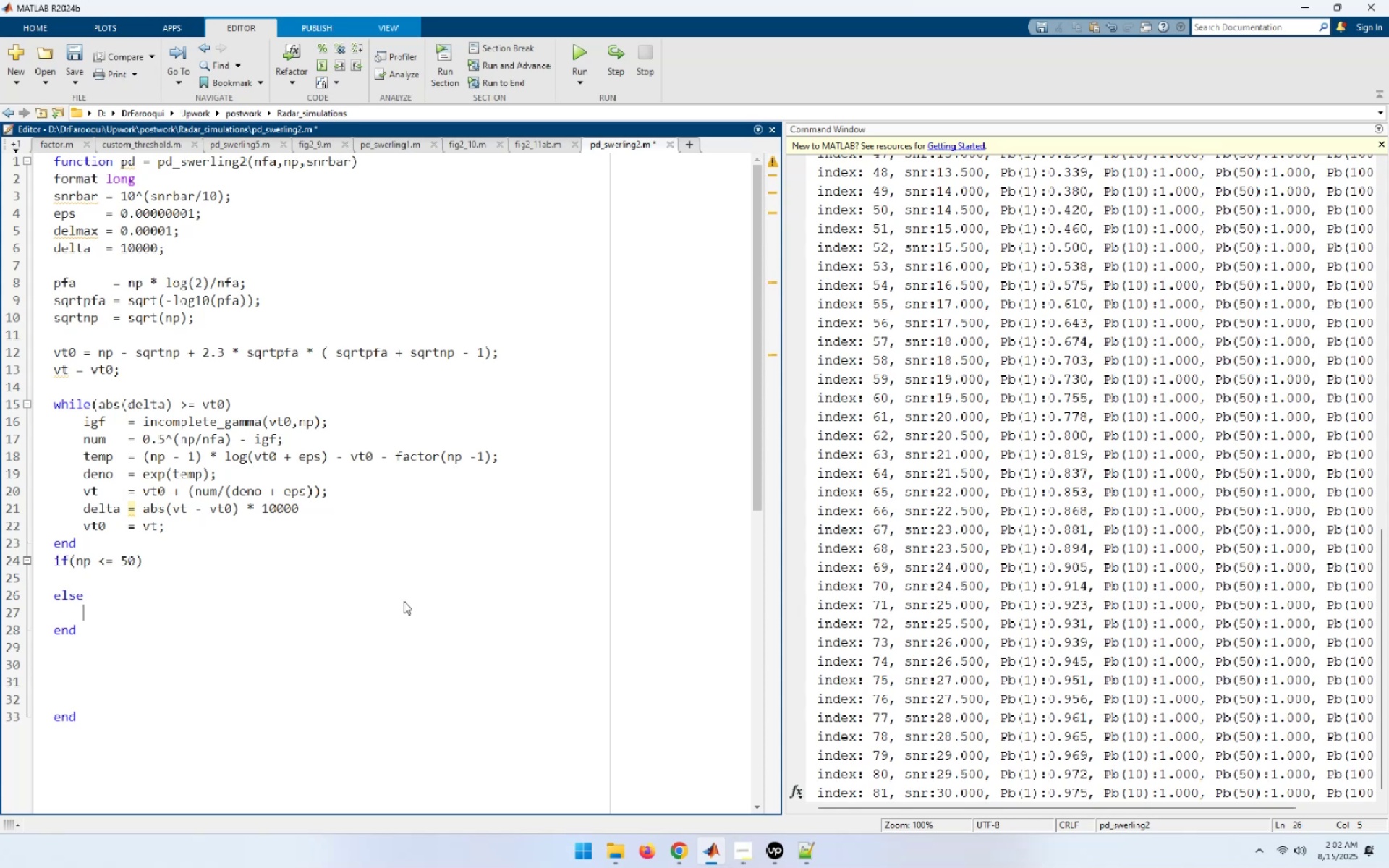 
key(ArrowUp)
 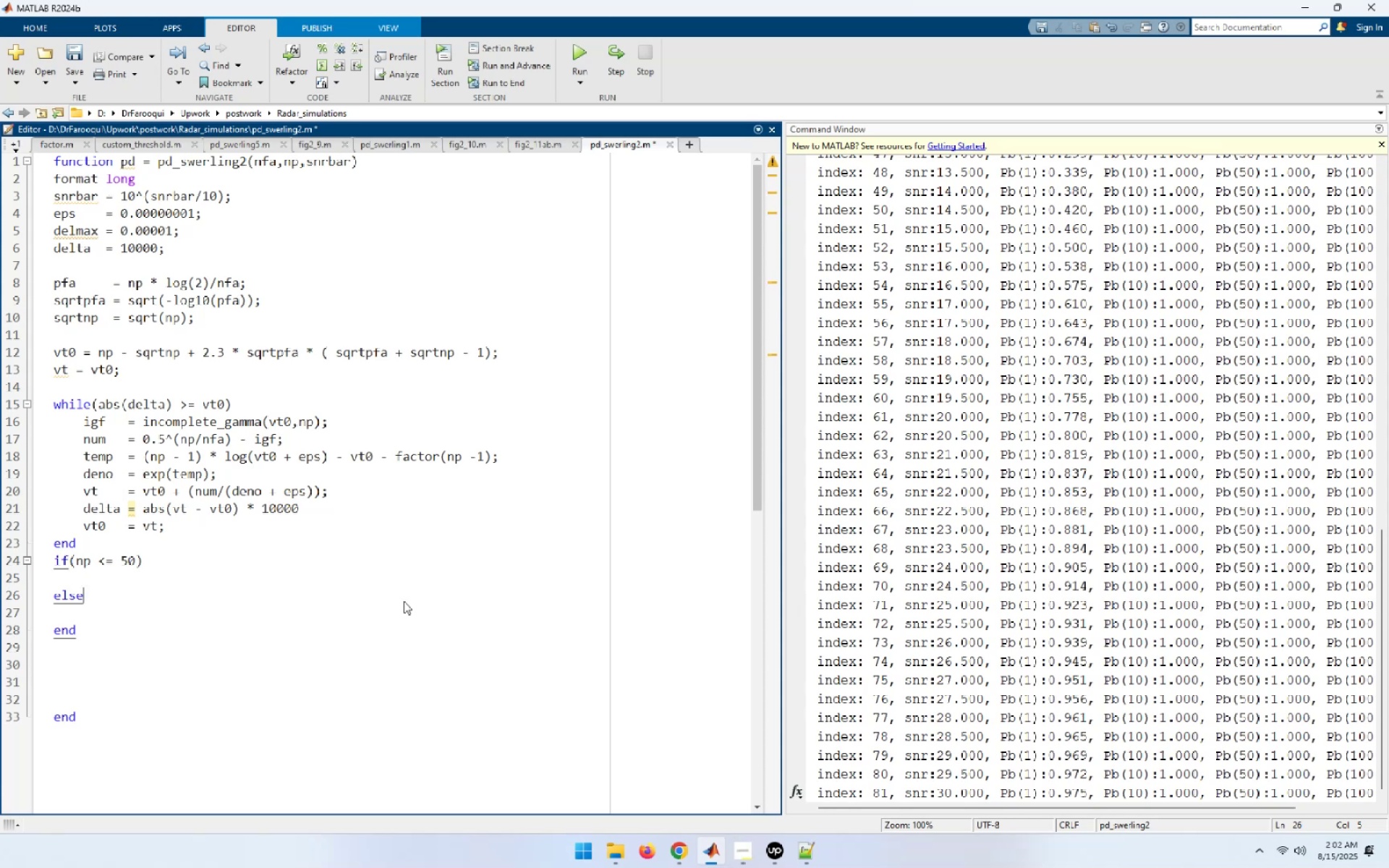 
key(ArrowUp)
 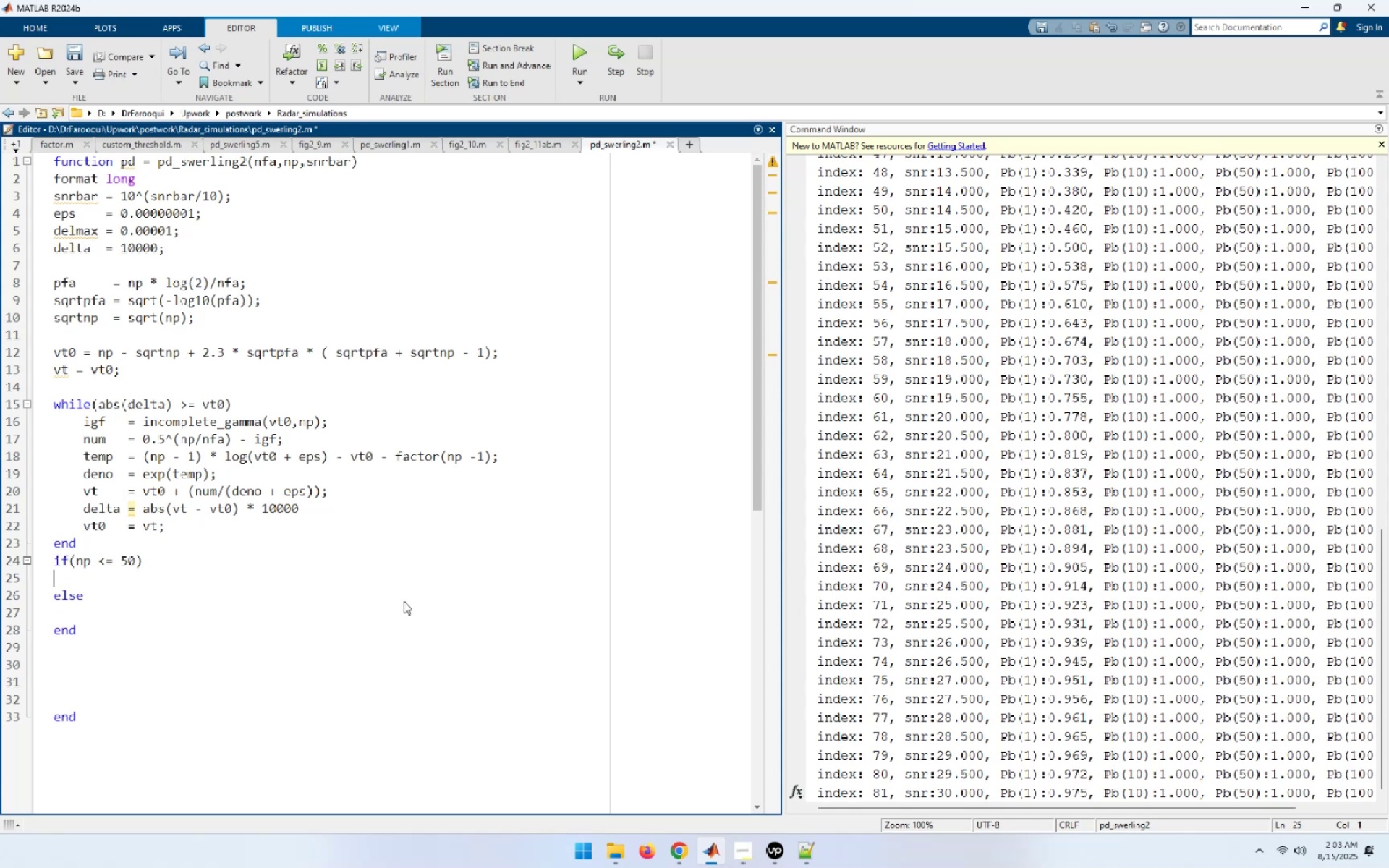 
wait(11.26)
 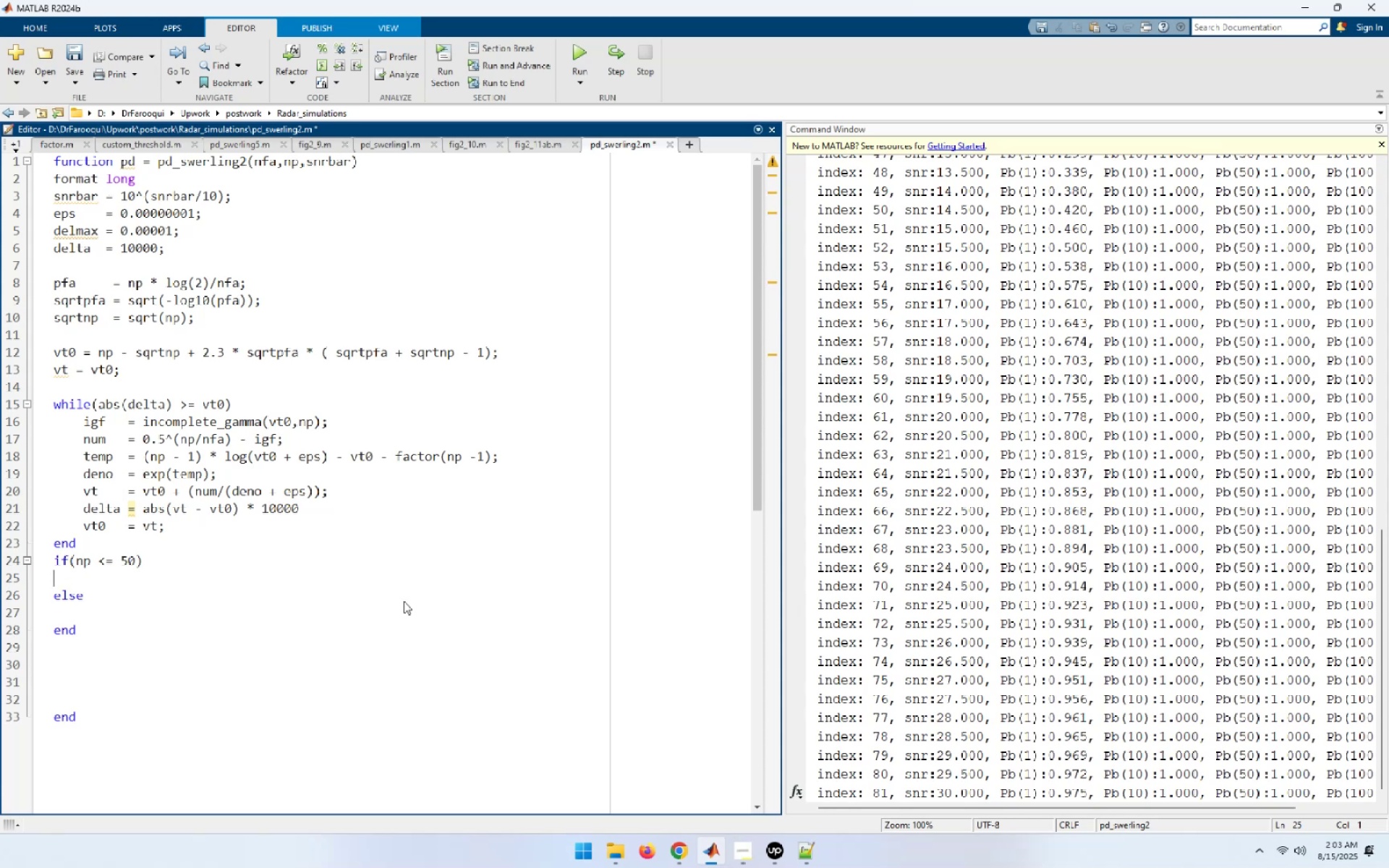 
type(temp = vt/())
 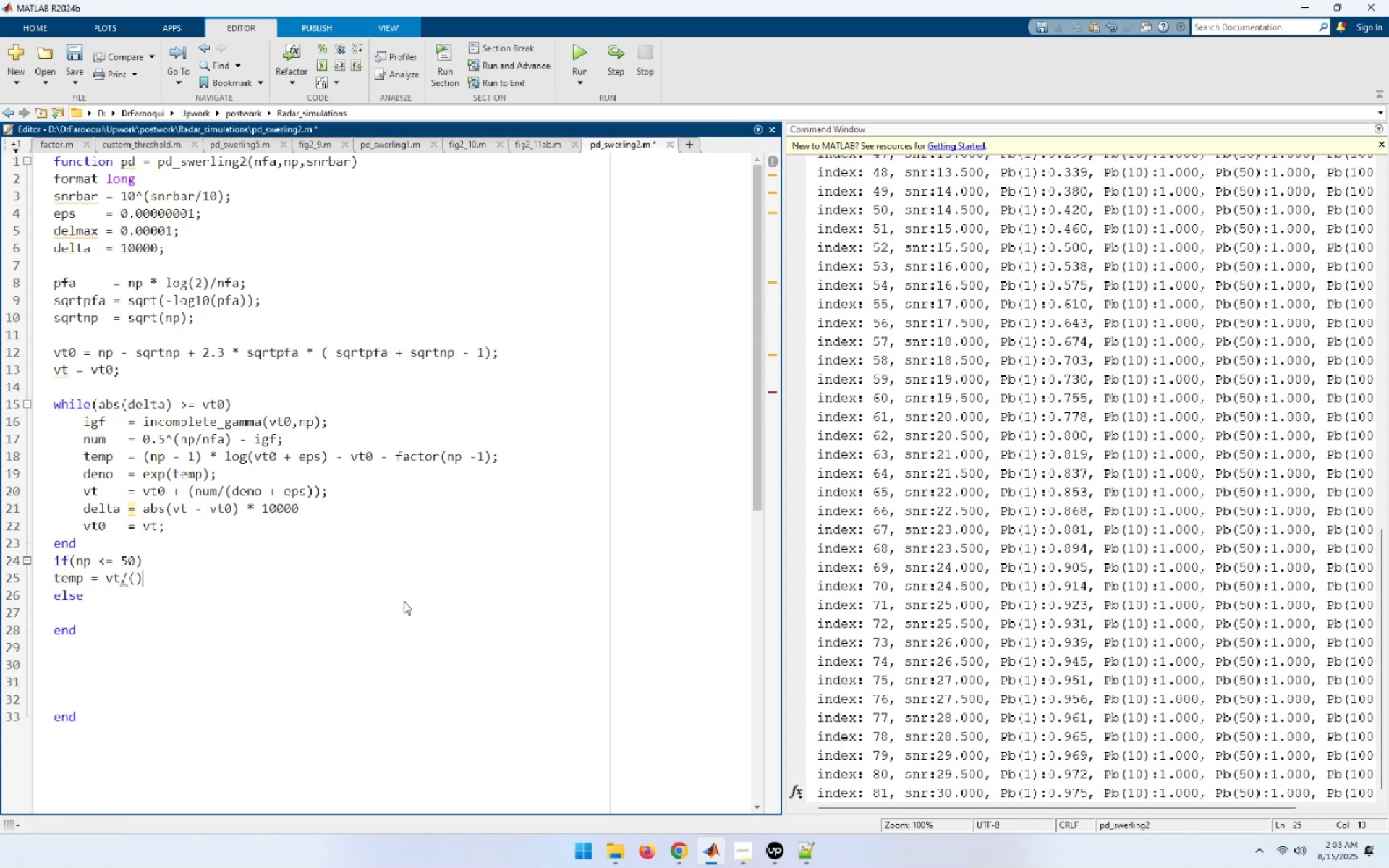 
key(ArrowLeft)
 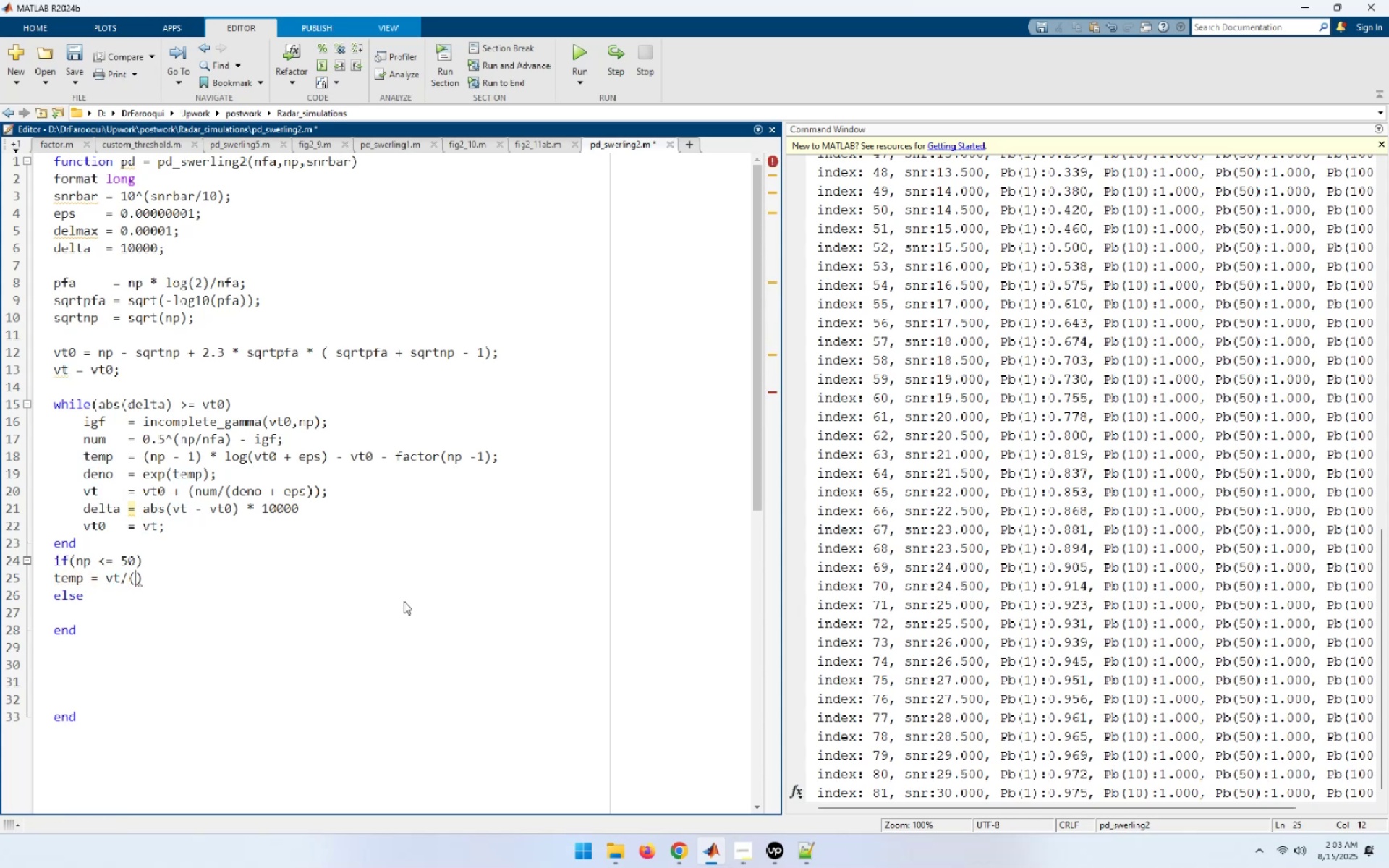 
type(1+snrbar[End];)
 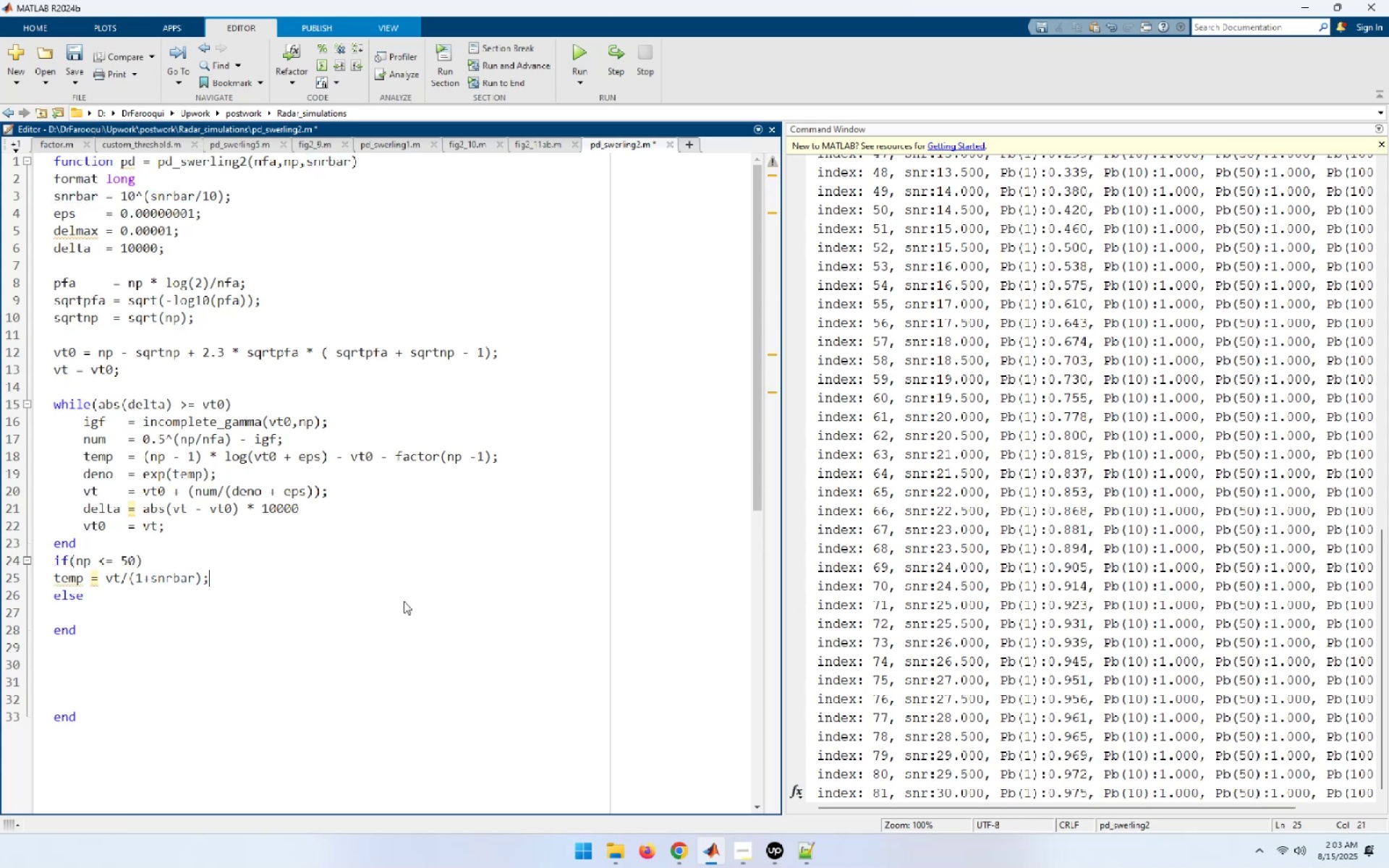 
key(Enter)
 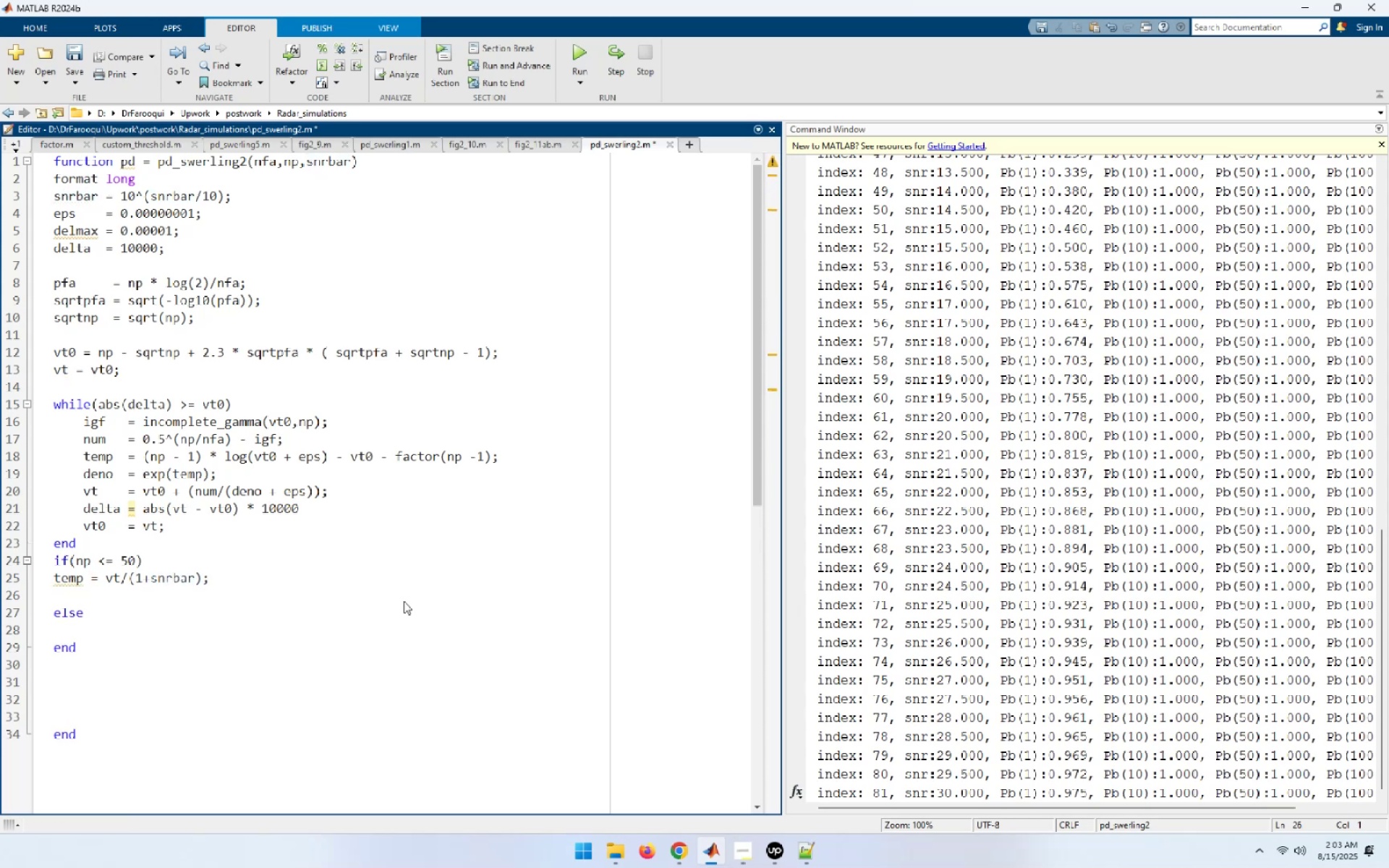 
type(pd = 1 - inco)
key(Tab)
type(())
 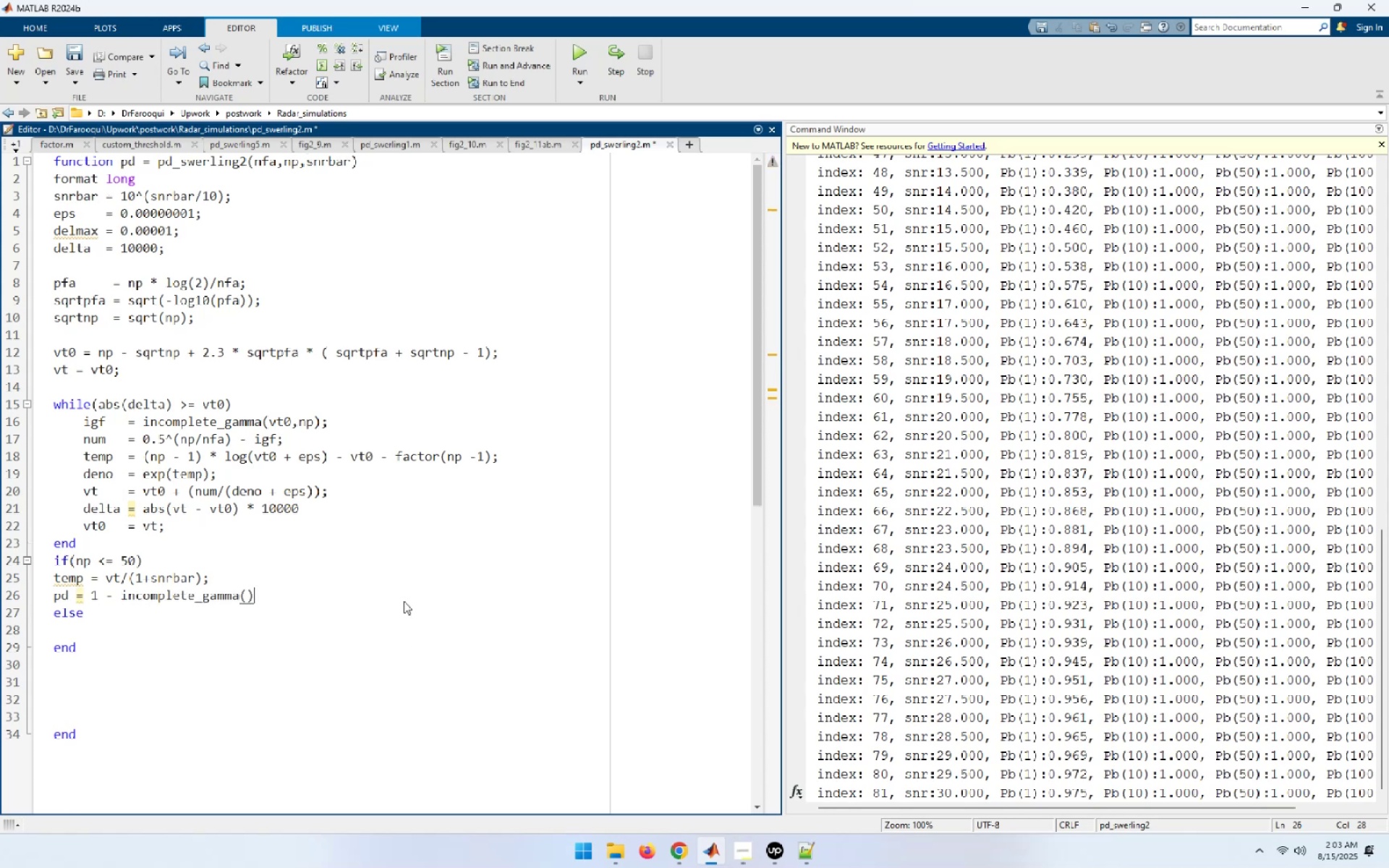 
key(ArrowLeft)
 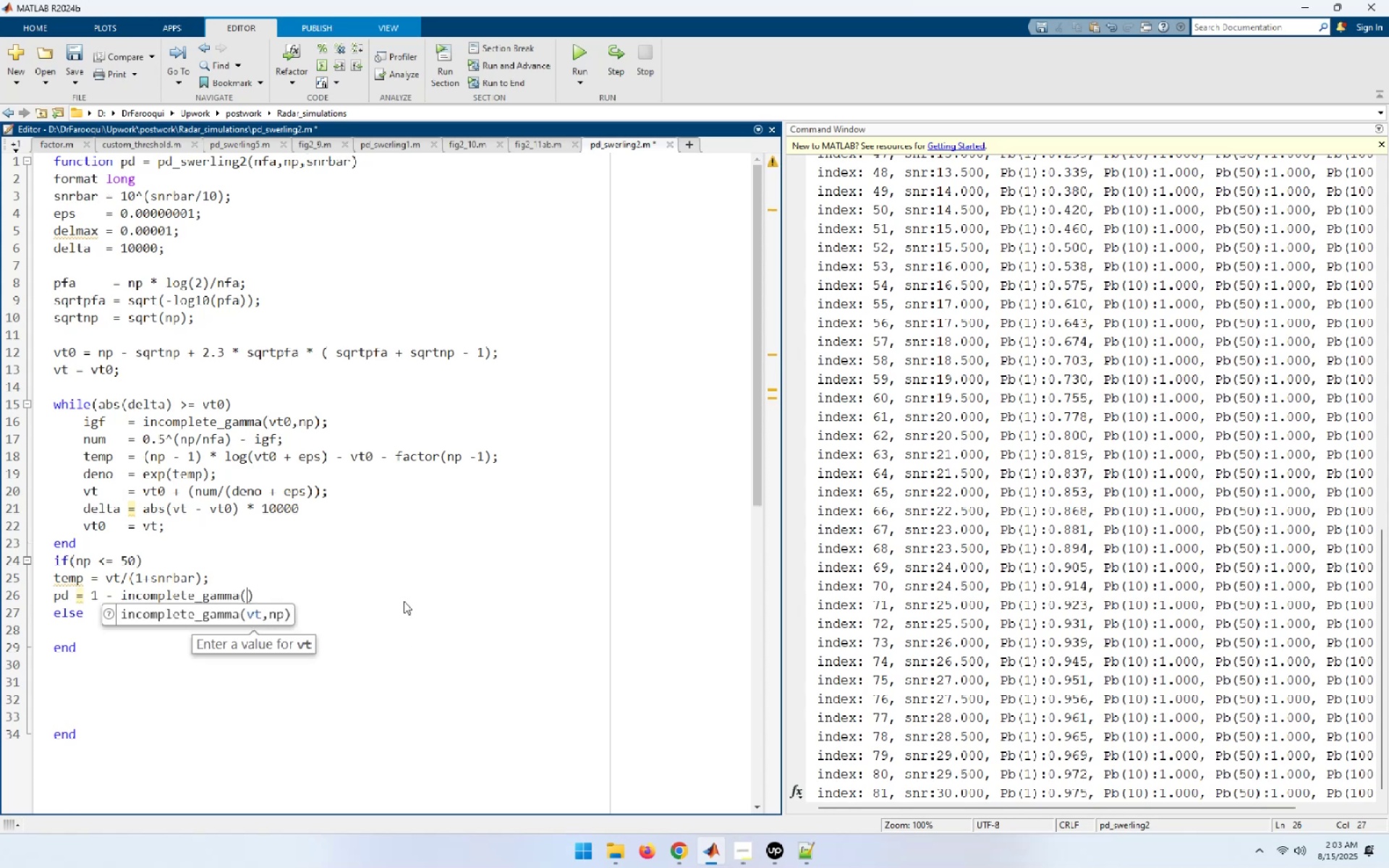 
type(temp,np[End];)
 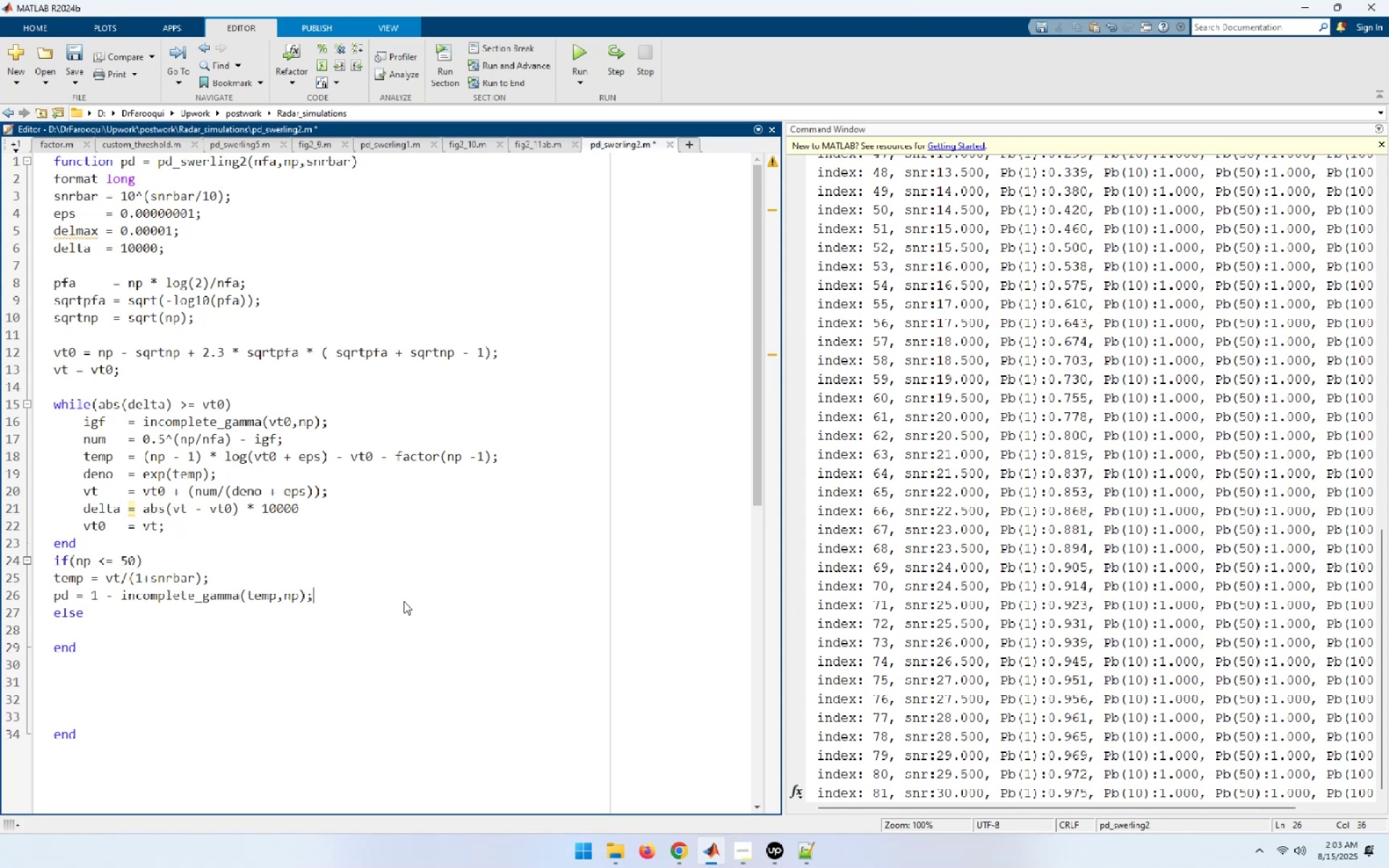 
key(NumpadEnter)
type(return)
 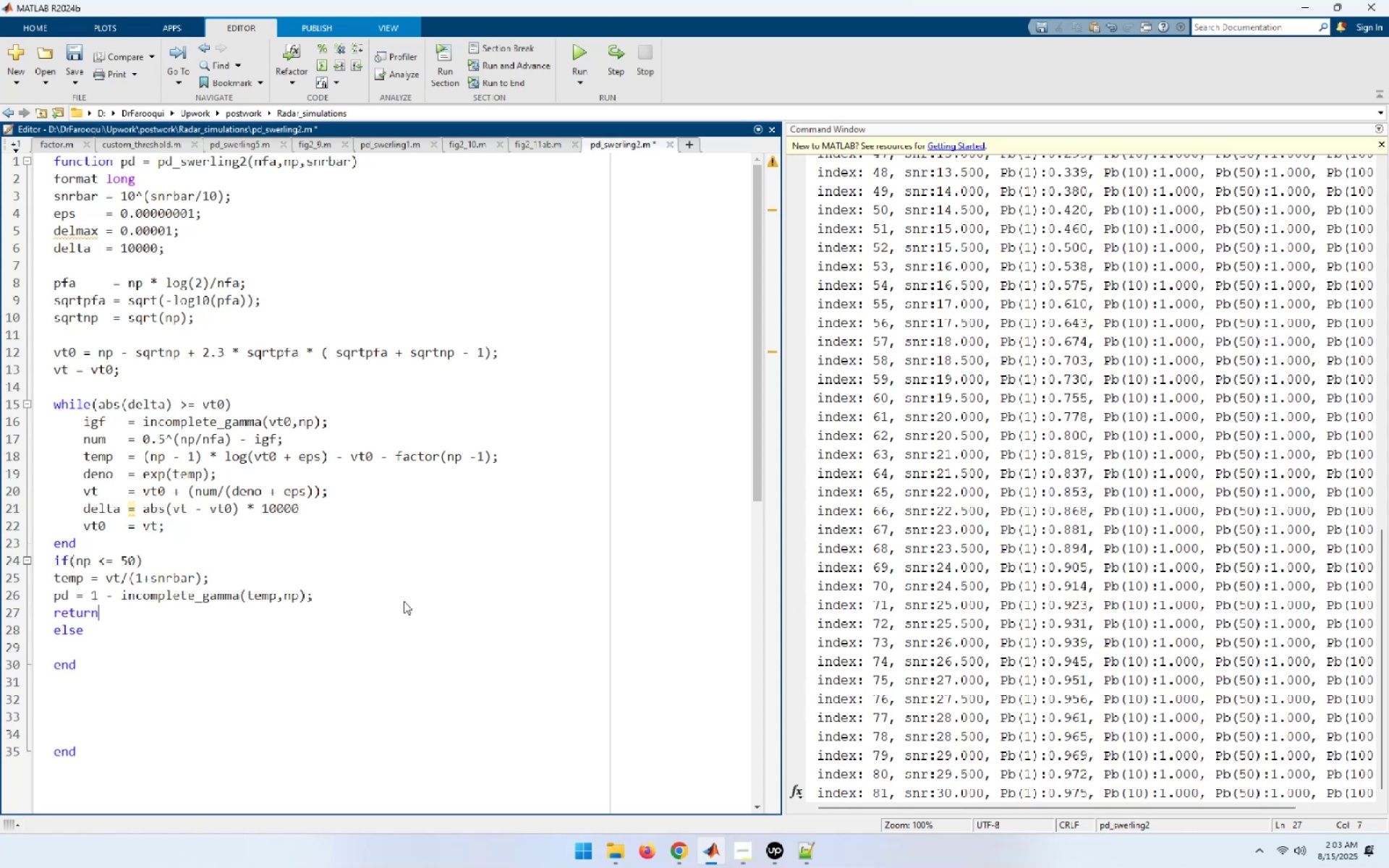 
key(ArrowDown)
 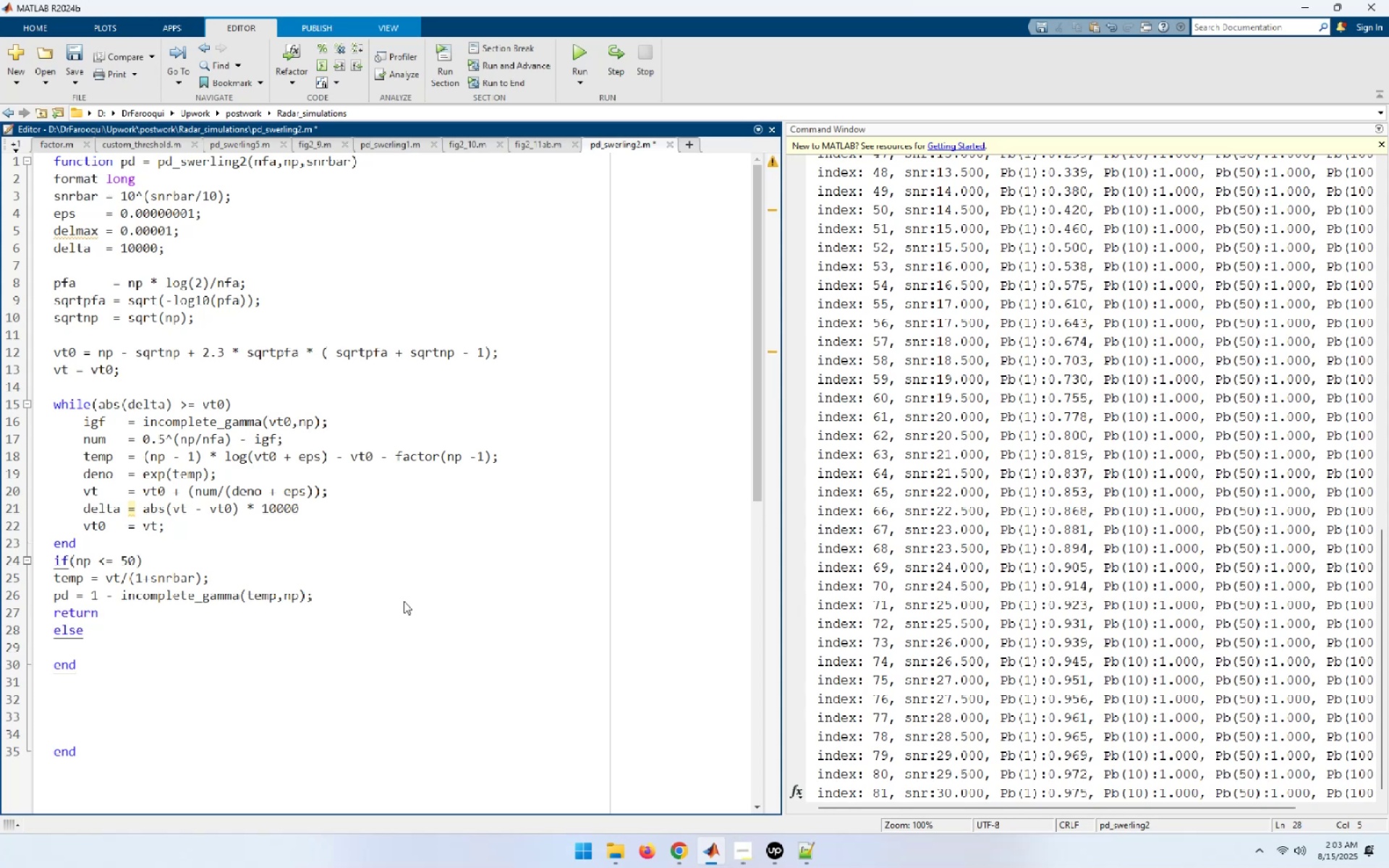 
key(NumpadEnter)
type(temp1 = snrbar + 1;)
 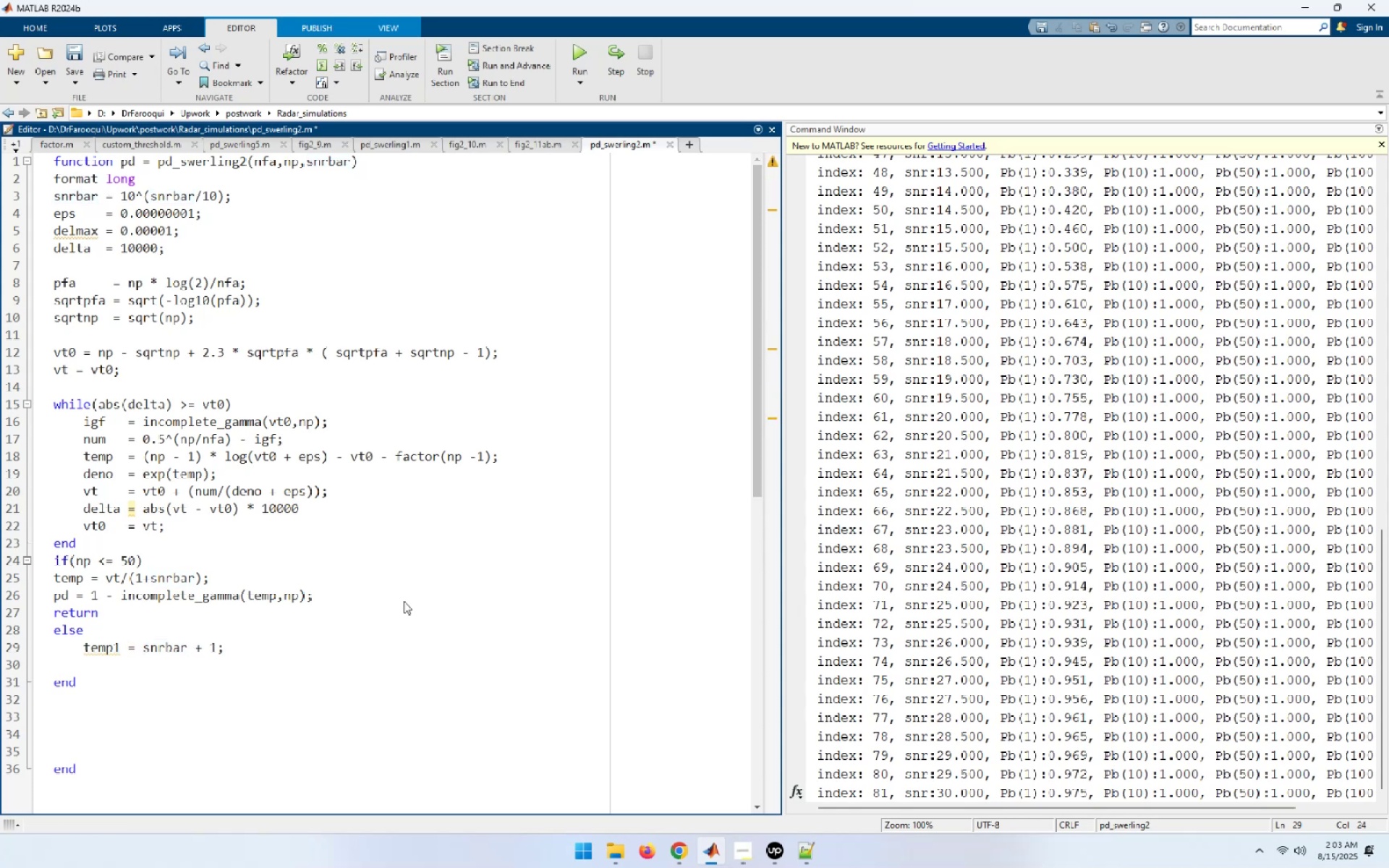 
key(Enter)
 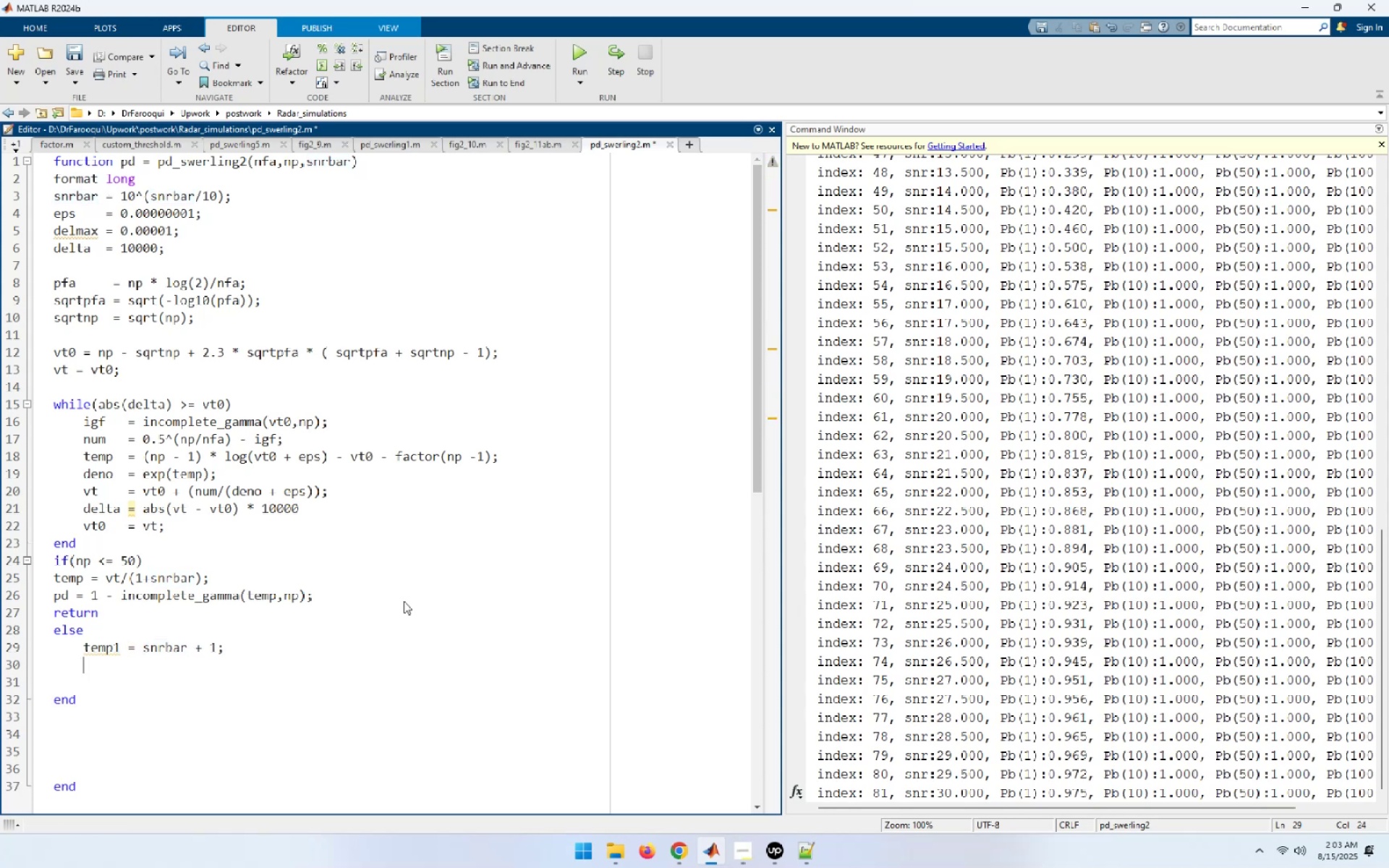 
type(omegabar = sa)
key(Backspace)
key(Backspace)
type(sqrt())
 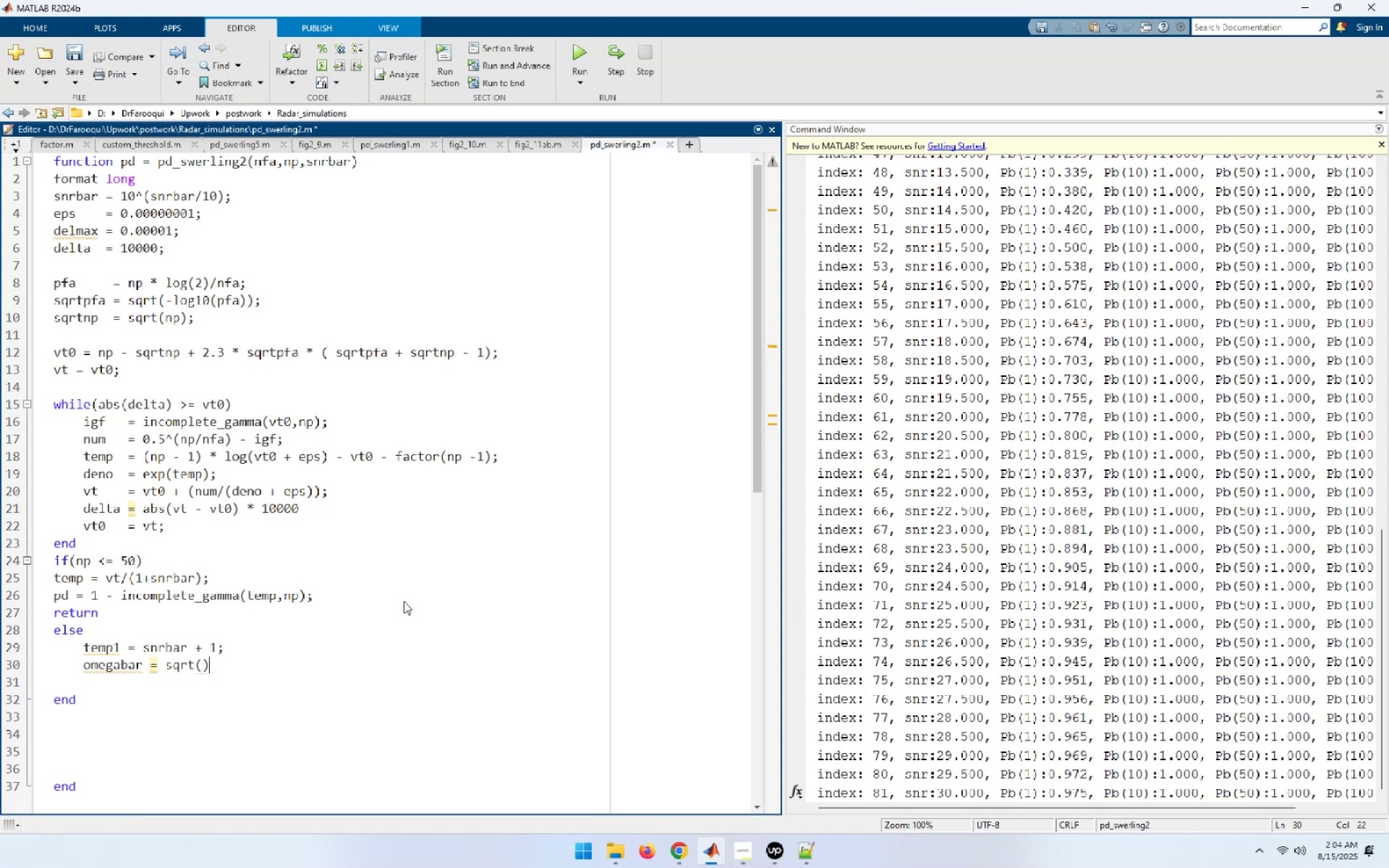 
key(ArrowLeft)
 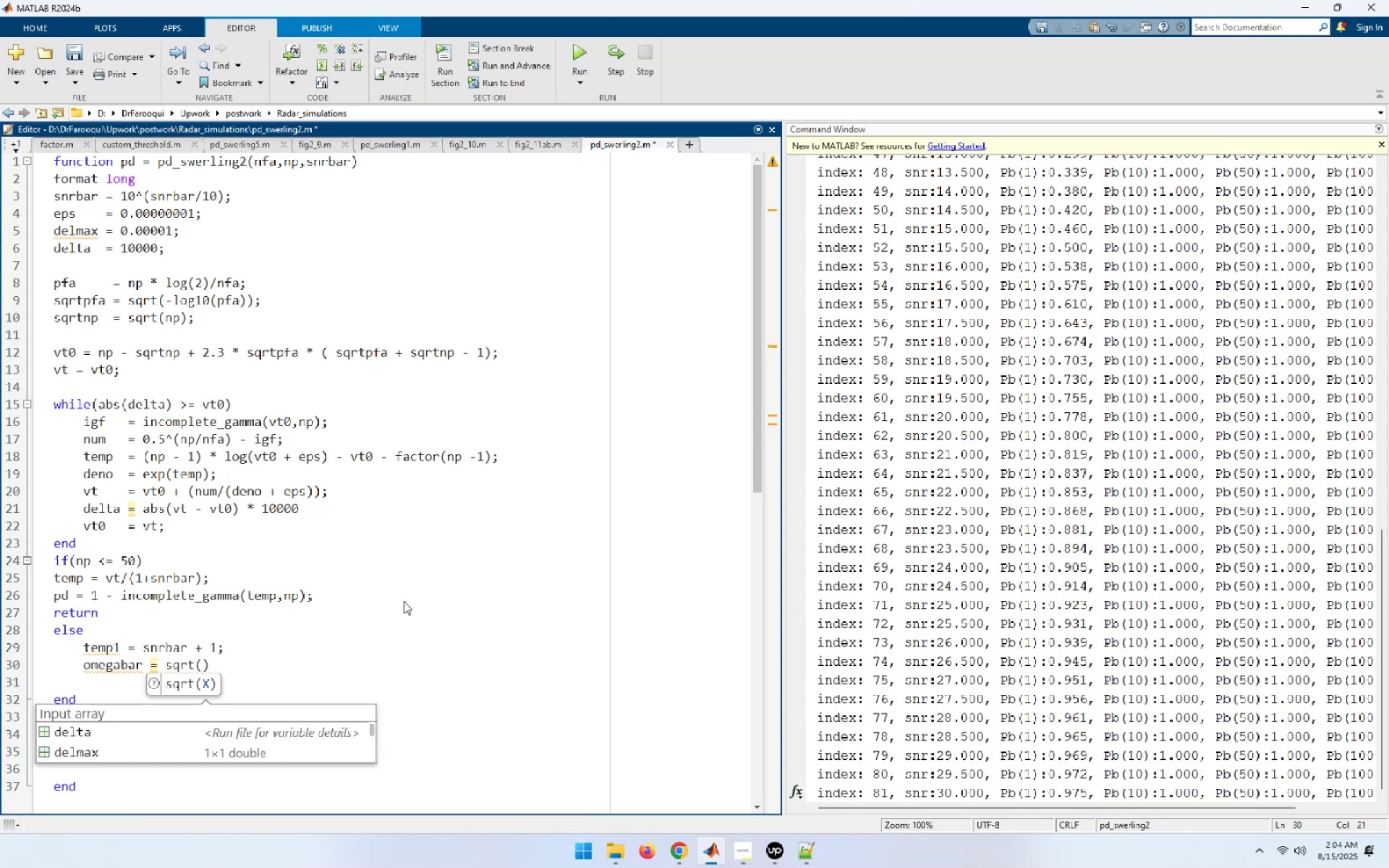 
type(np[End])
 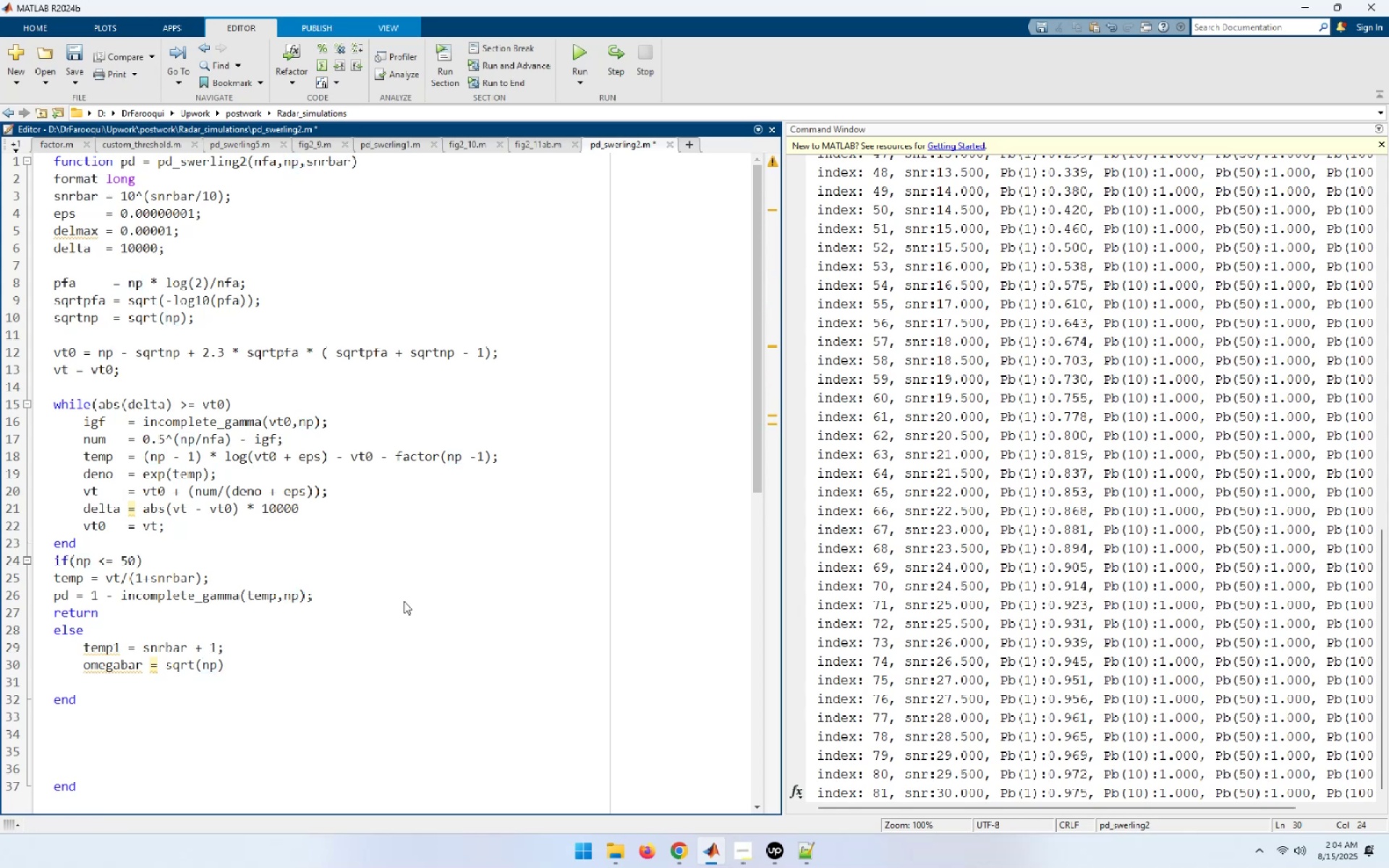 
type(*temp1)
 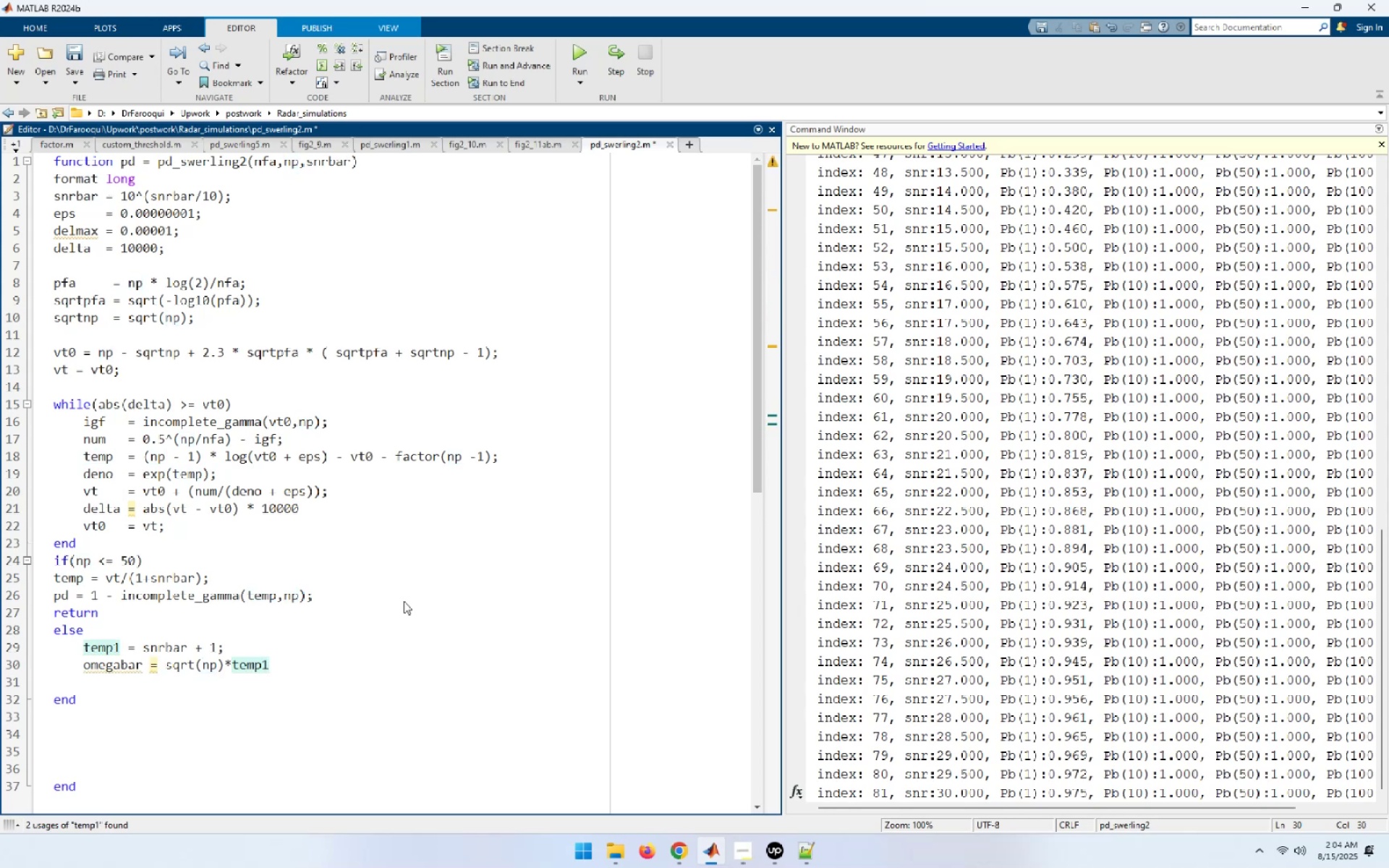 
key(Semicolon)
 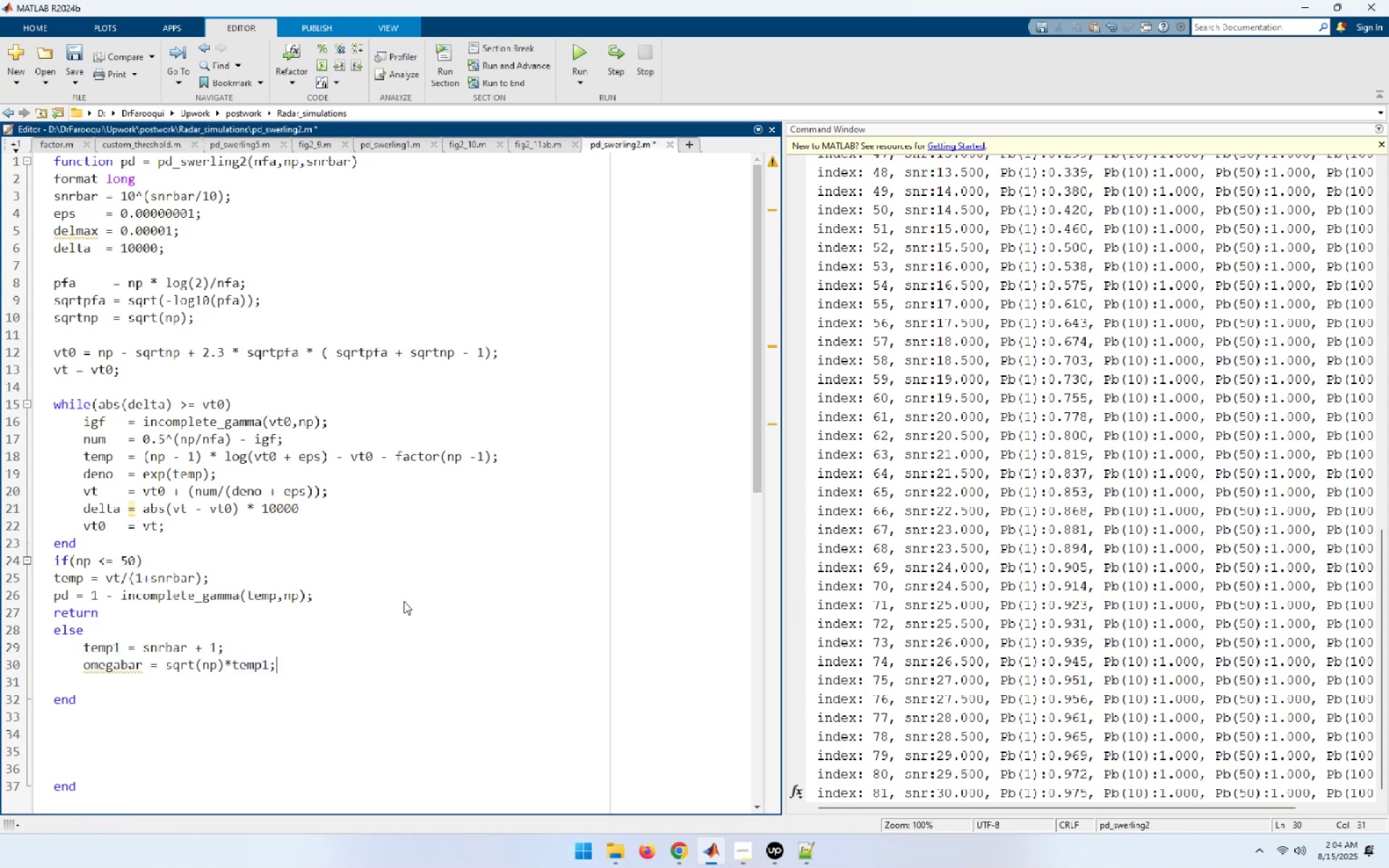 
key(Enter)
 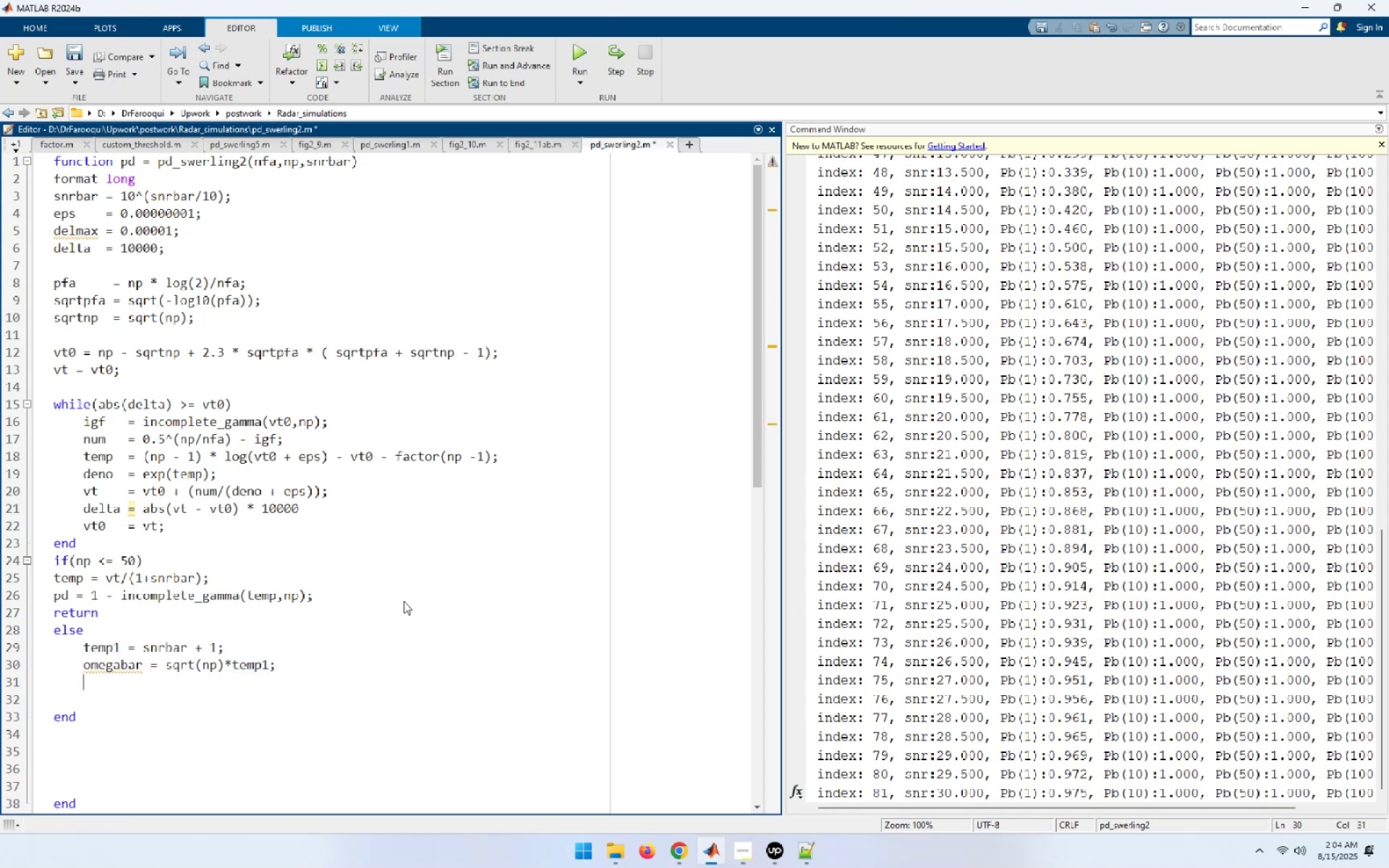 
type(c2)
key(Backspace)
type(3 = -1)
 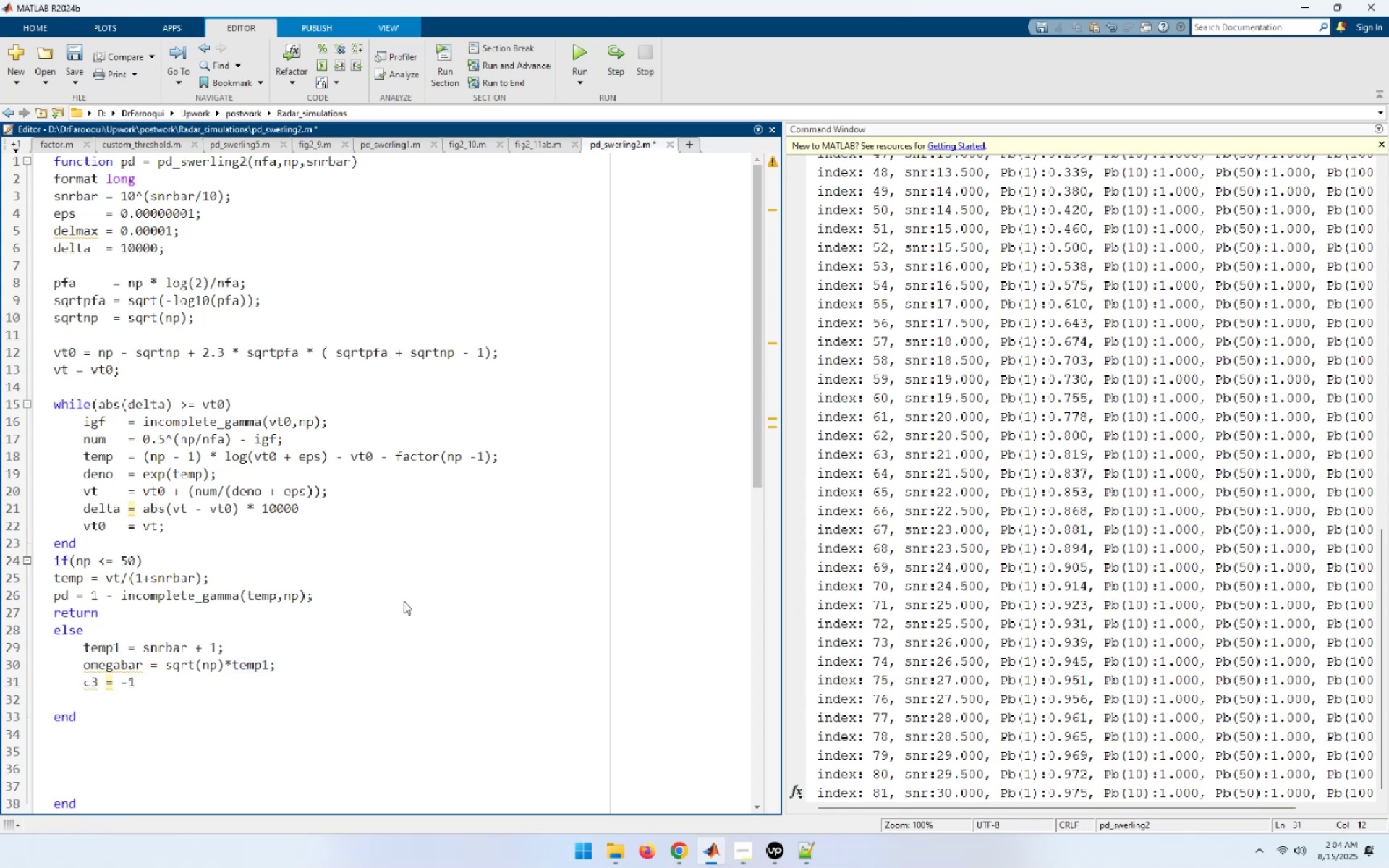 
type(/sqrt())
 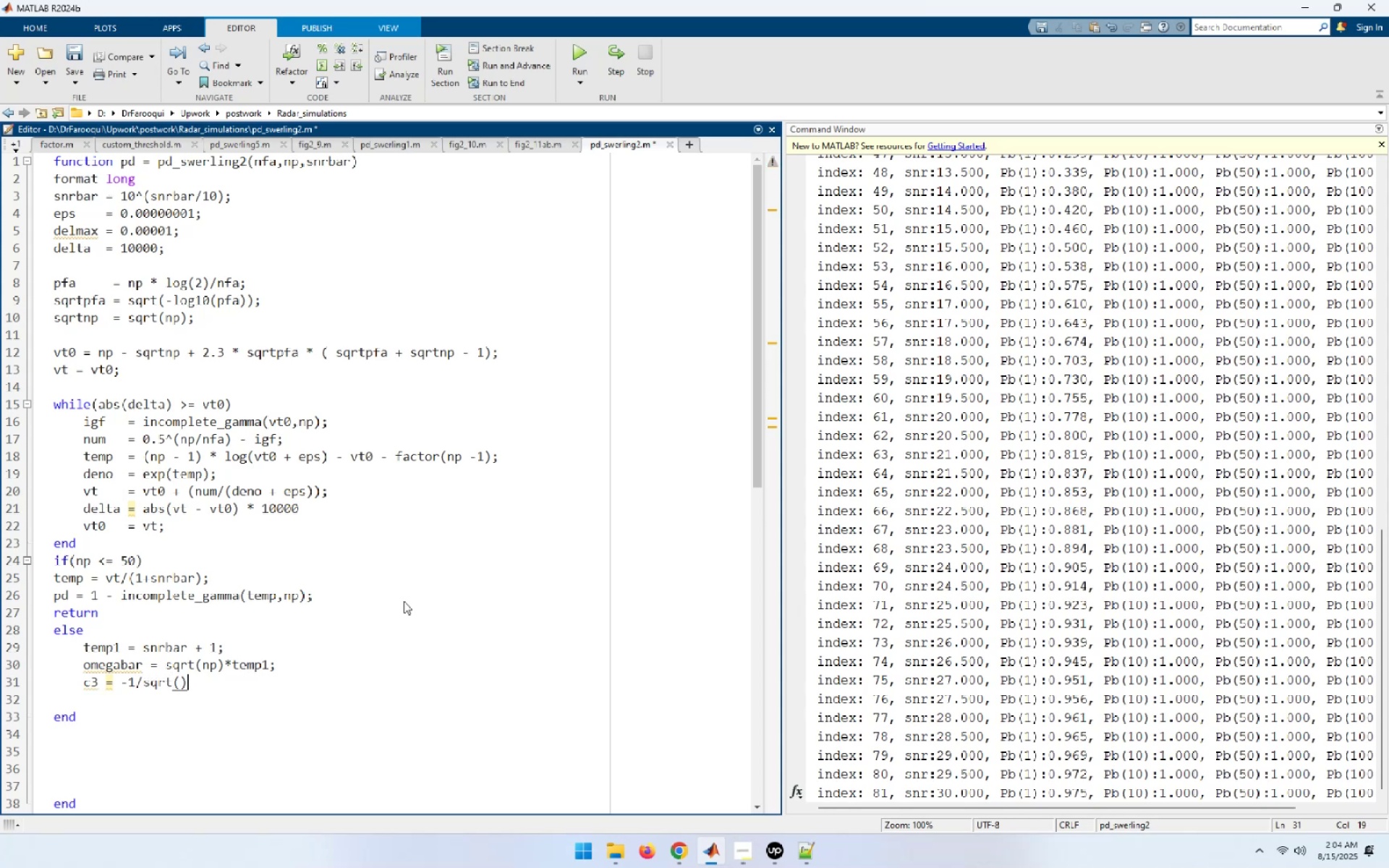 
key(ArrowLeft)
 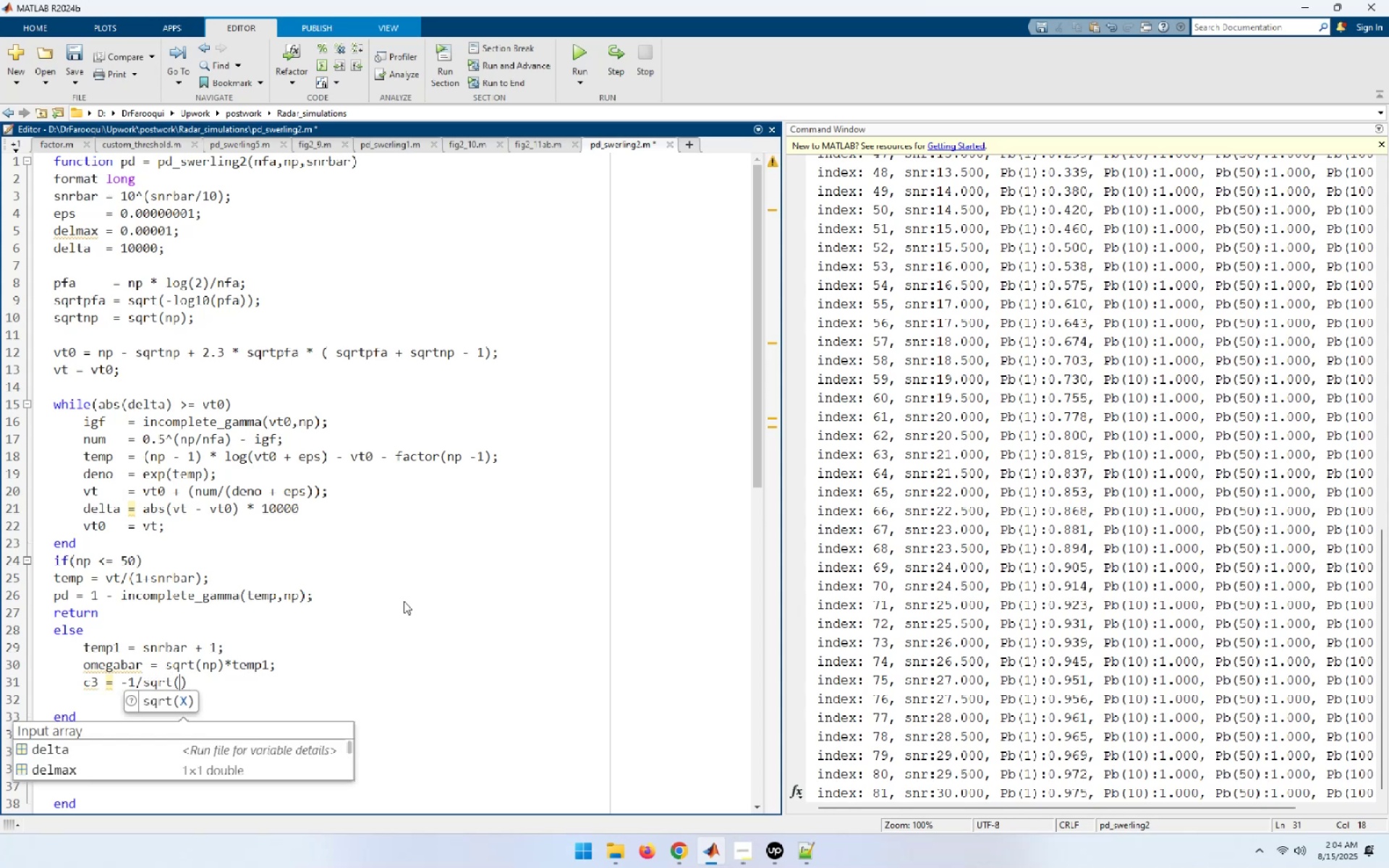 
key(Numpad9)
 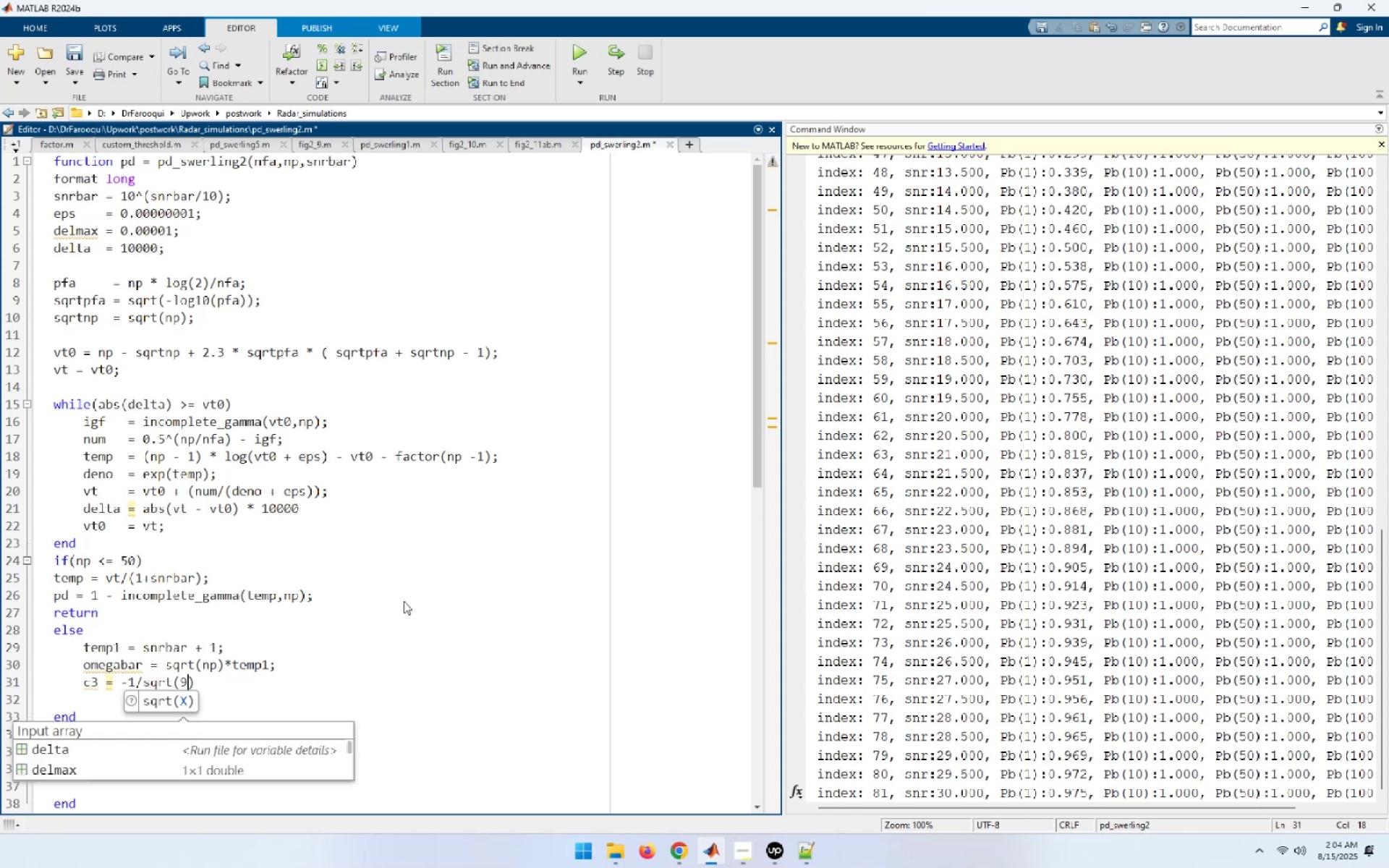 
key(NumpadDecimal)
 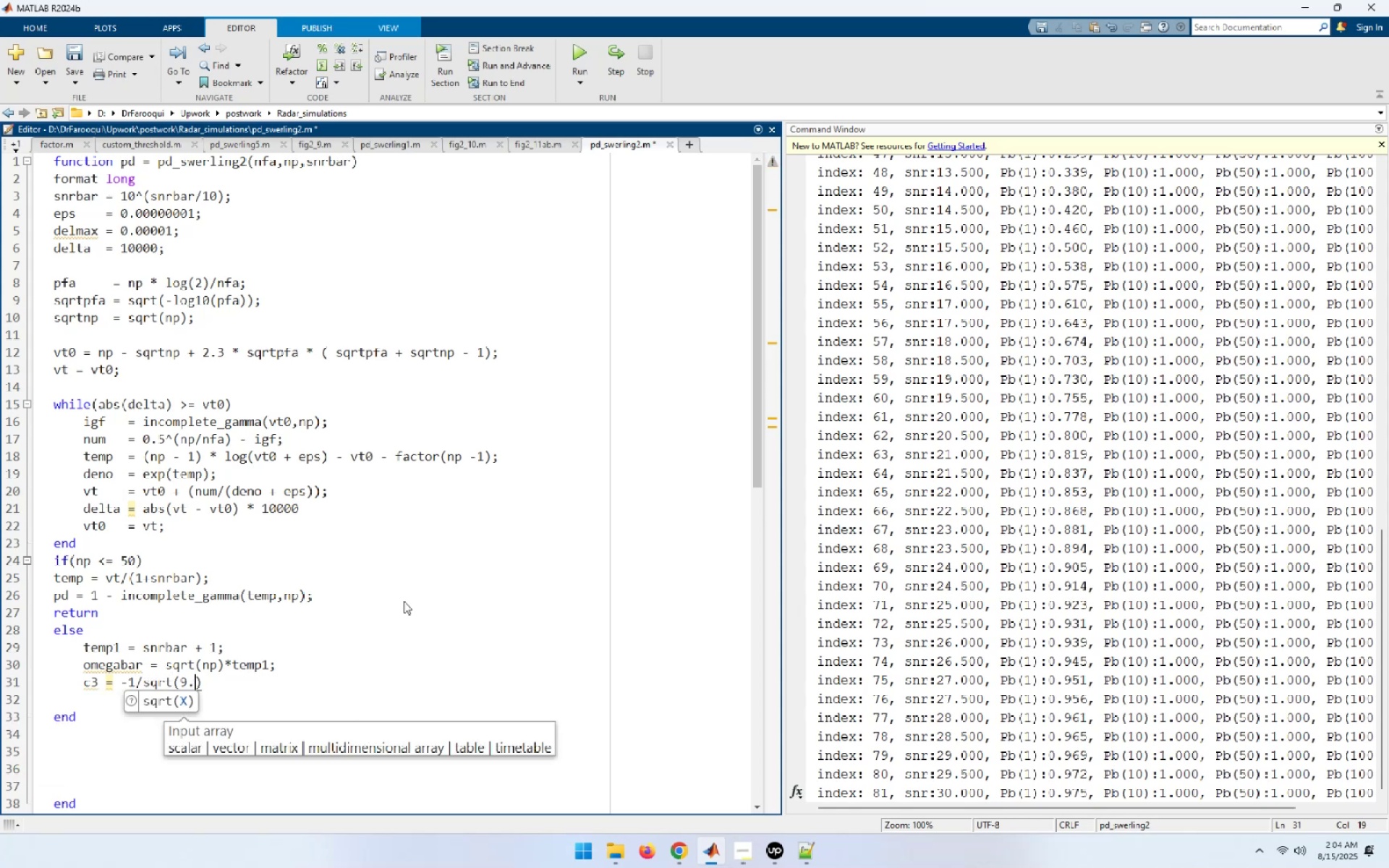 
key(Numpad0)
 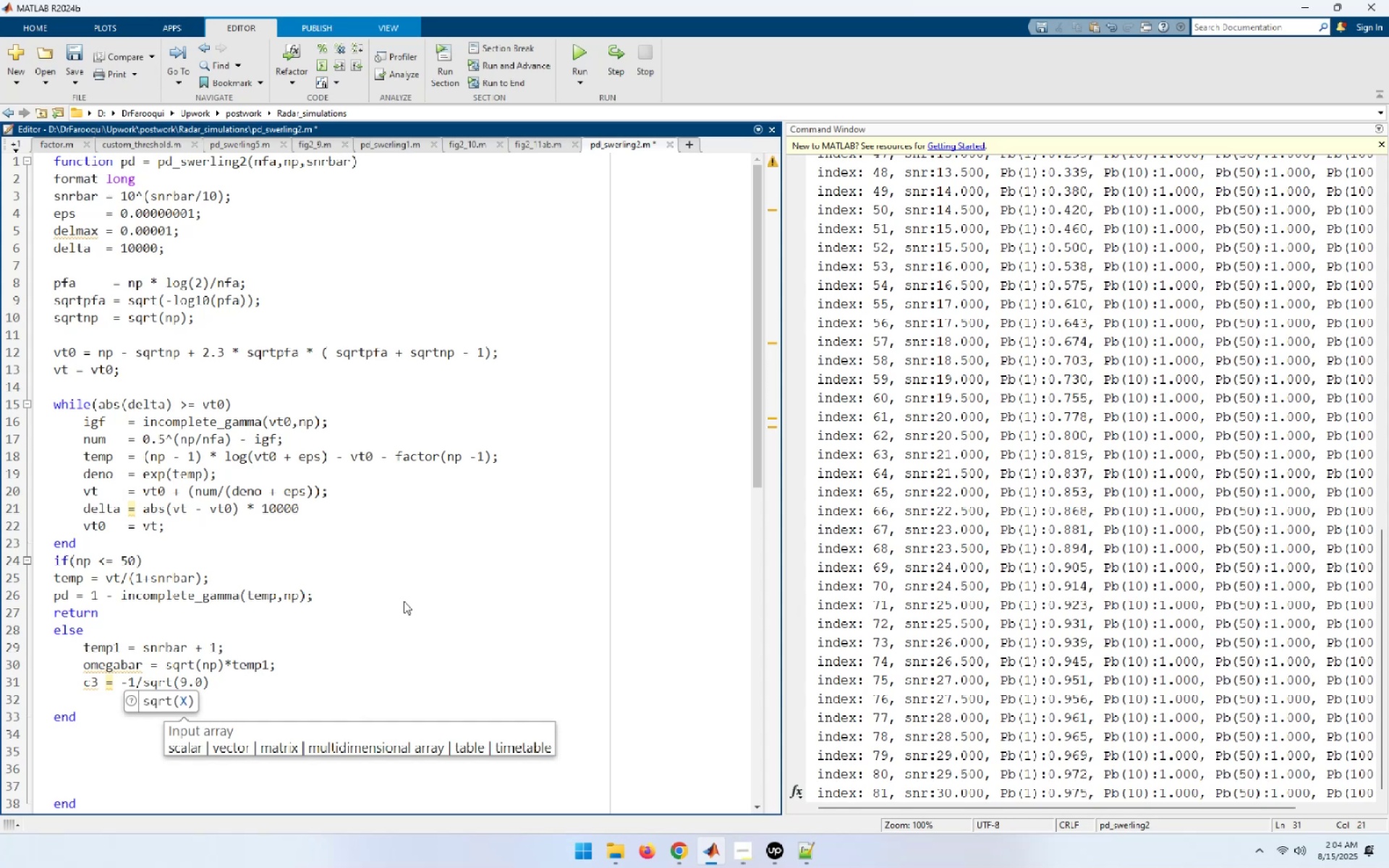 
key(Backspace)
key(Backspace)
type( * np)
 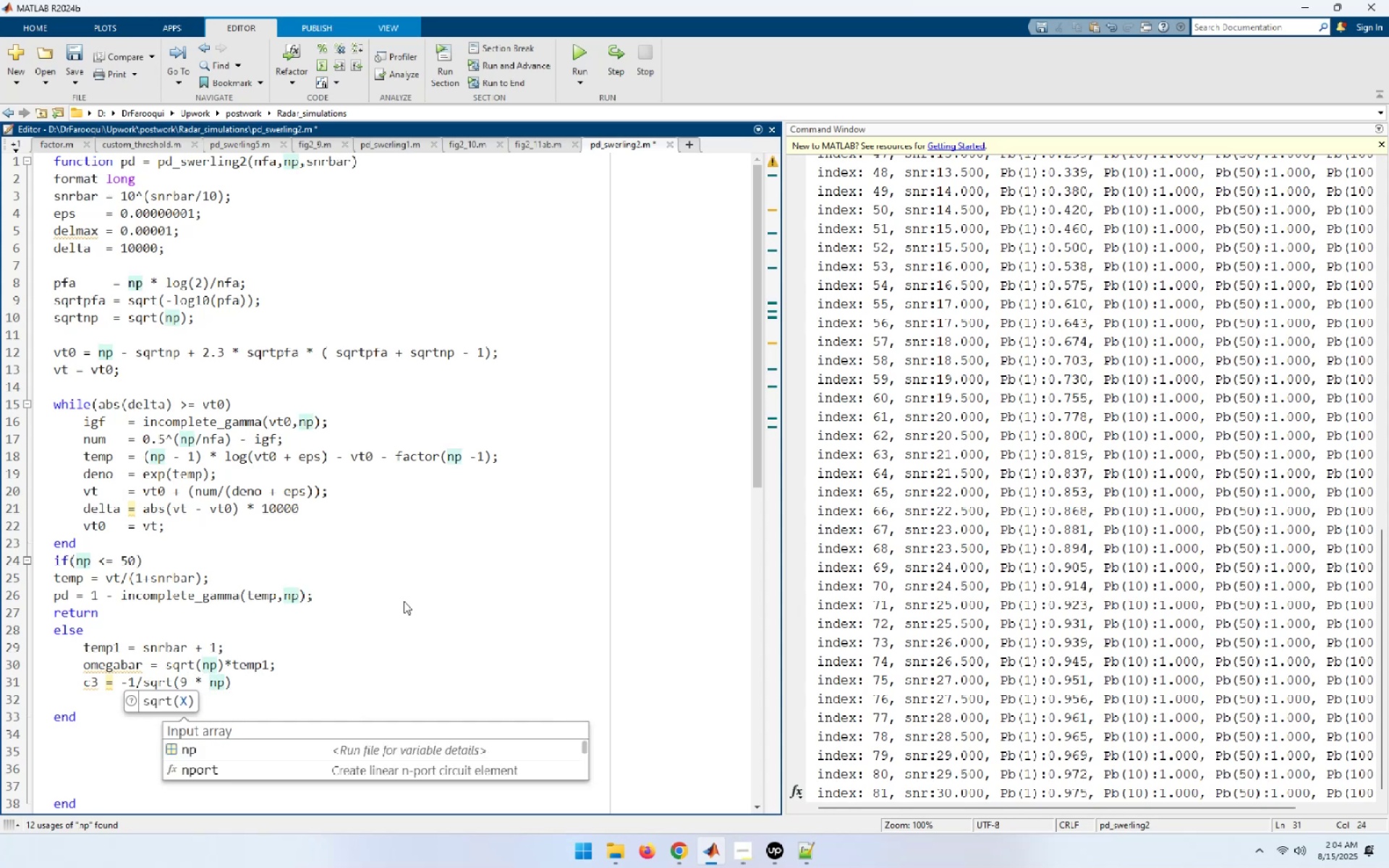 
hold_key(key=ArrowLeft, duration=0.53)
 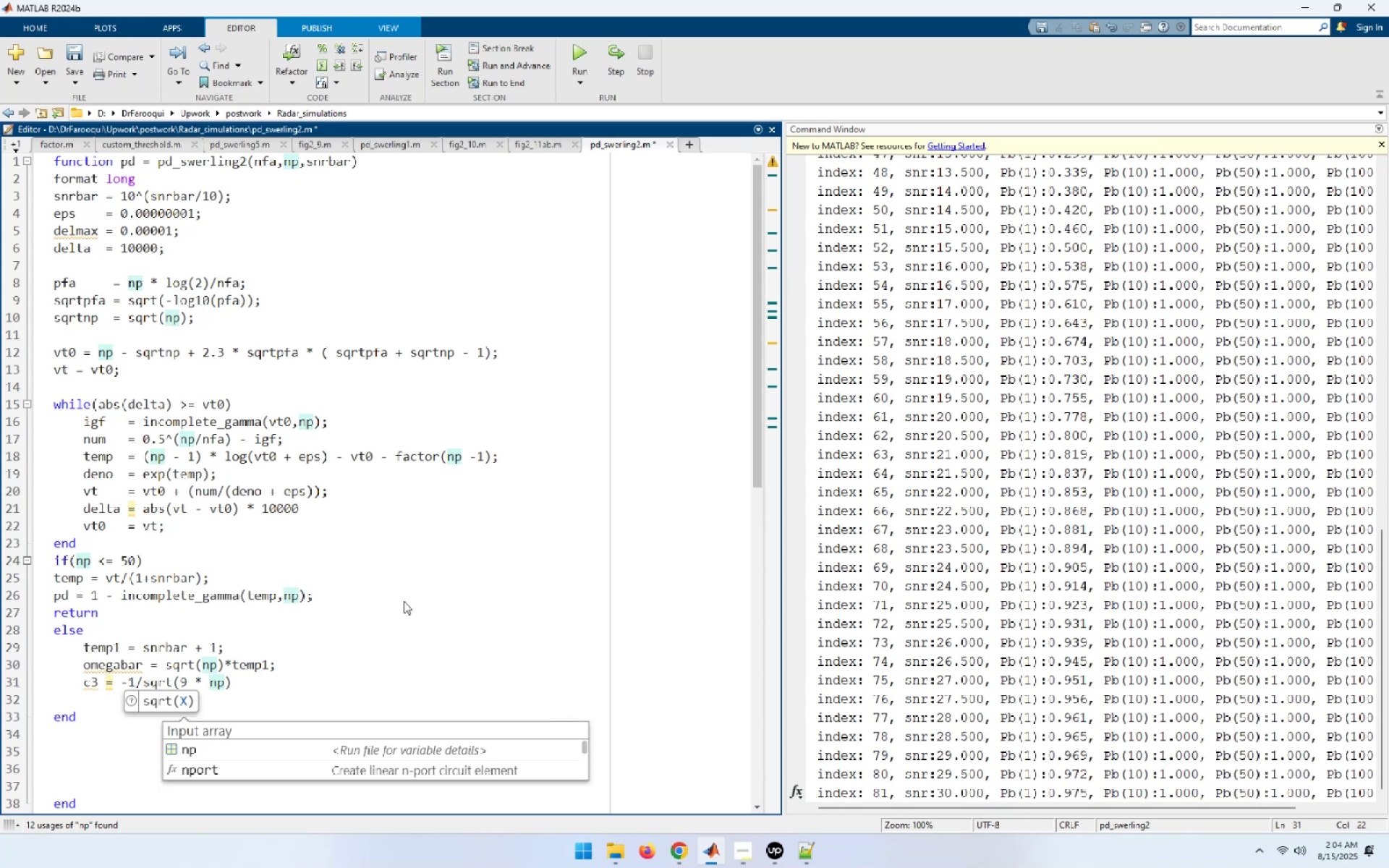 
wait(6.19)
 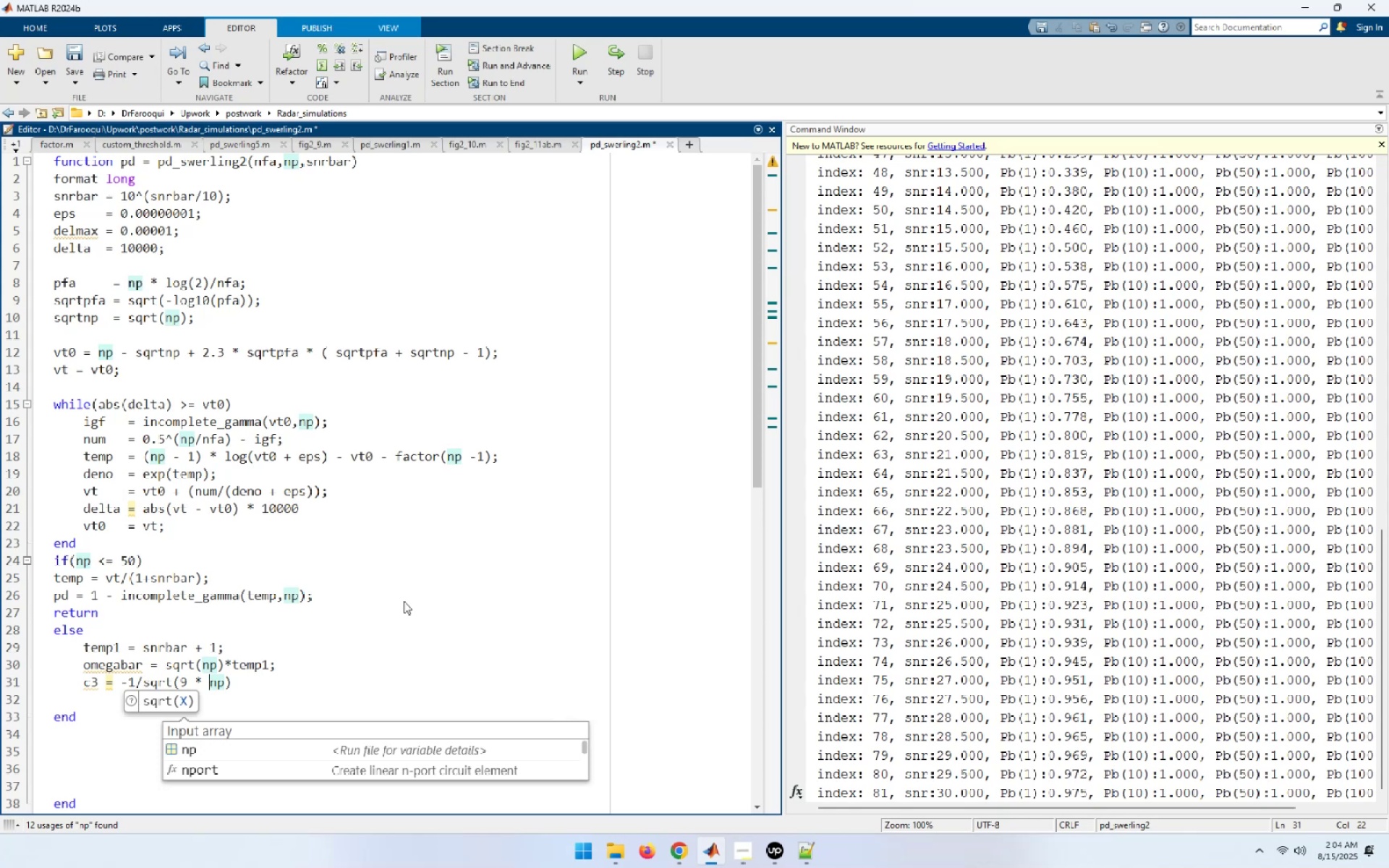 
key(End)
 